 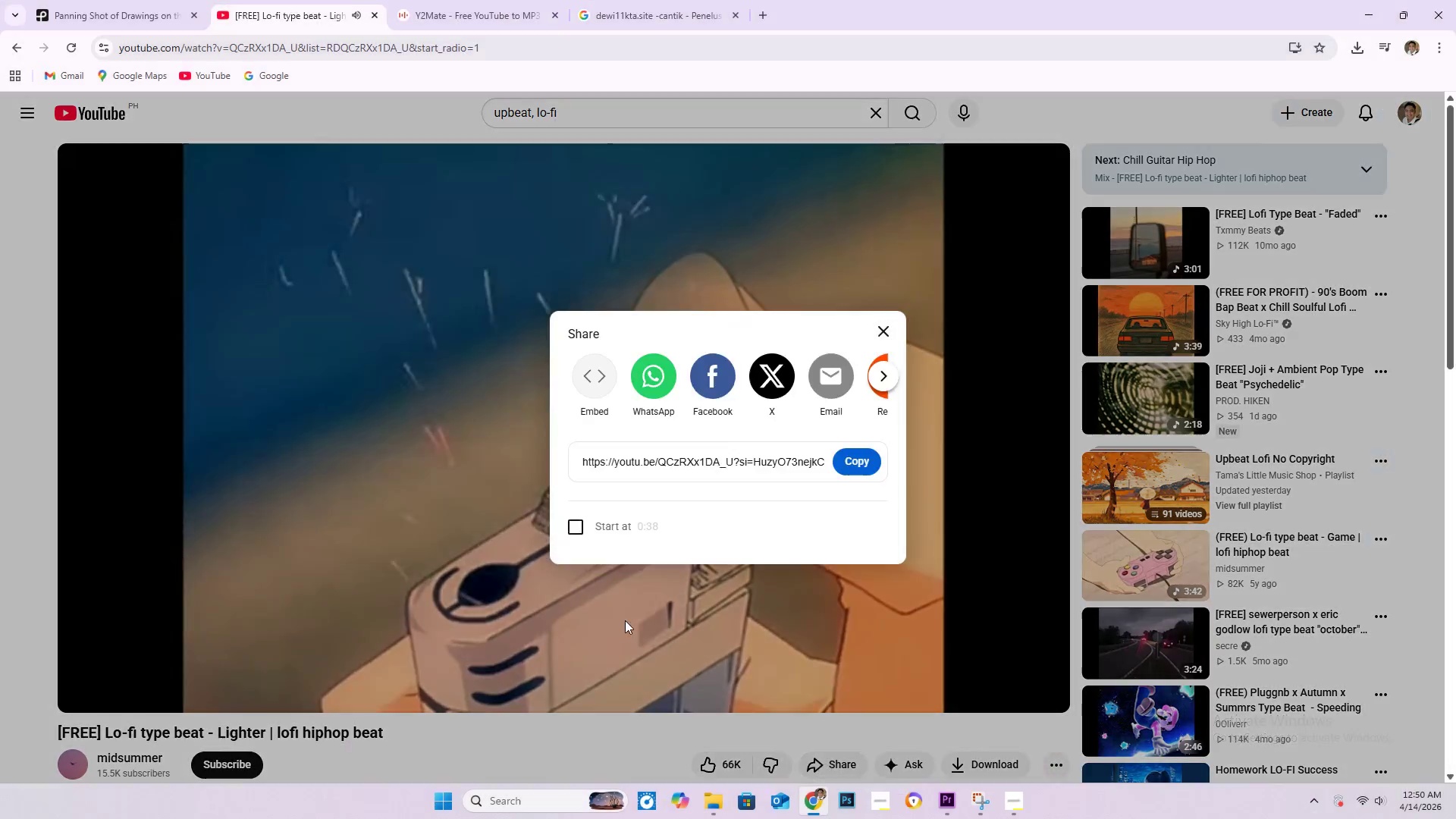 
left_click([871, 464])
 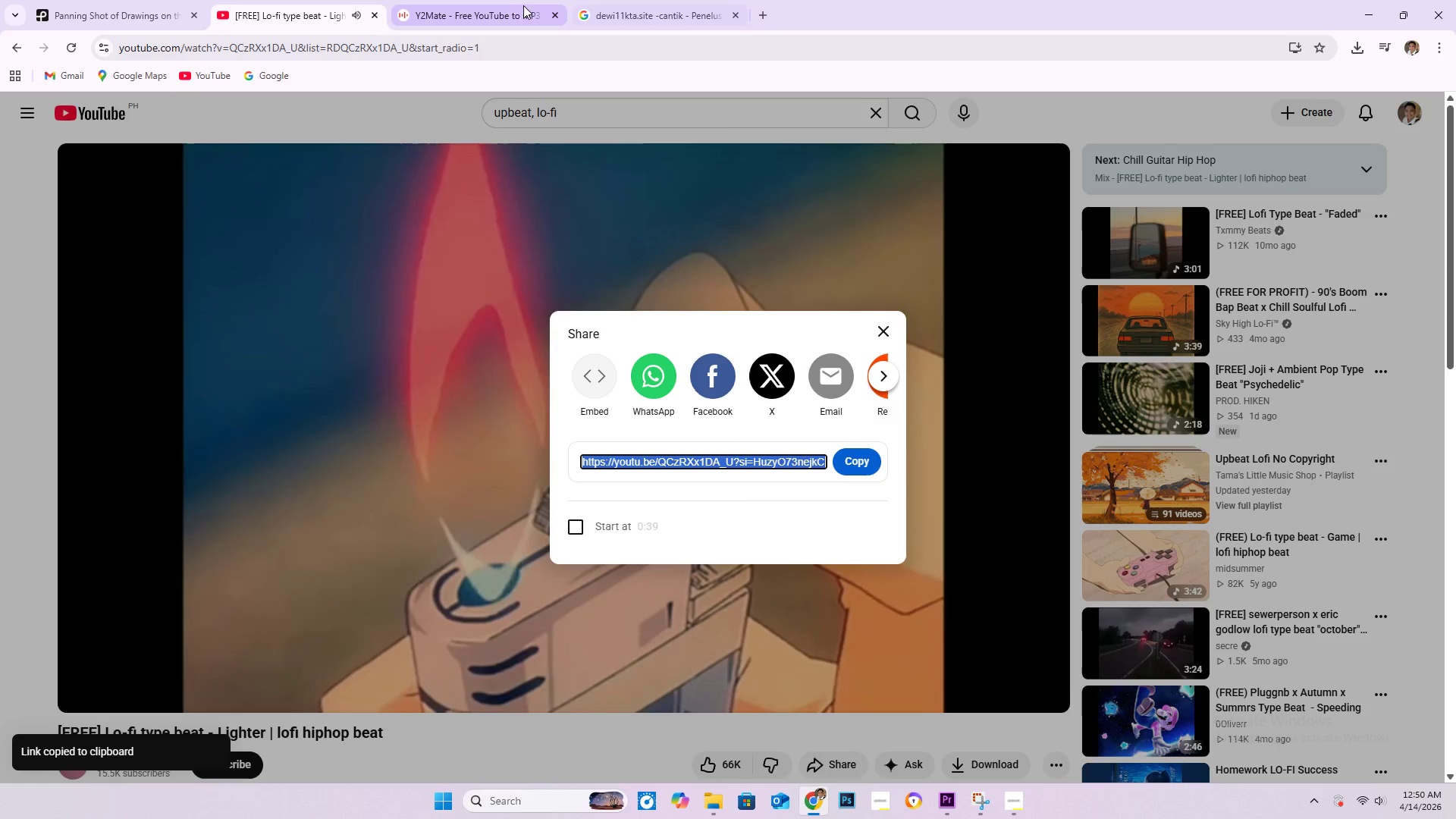 
left_click([470, 10])
 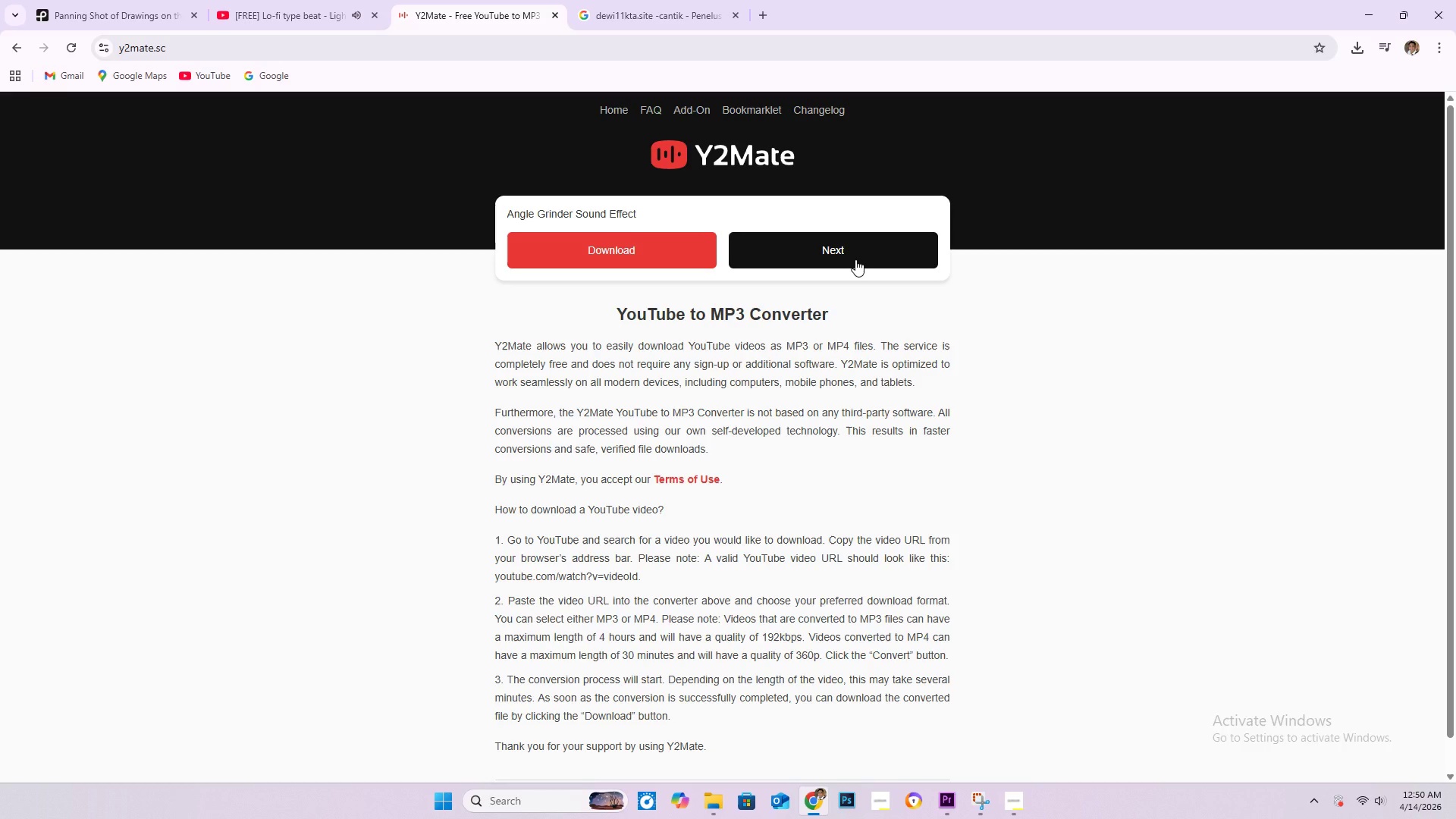 
left_click([855, 259])
 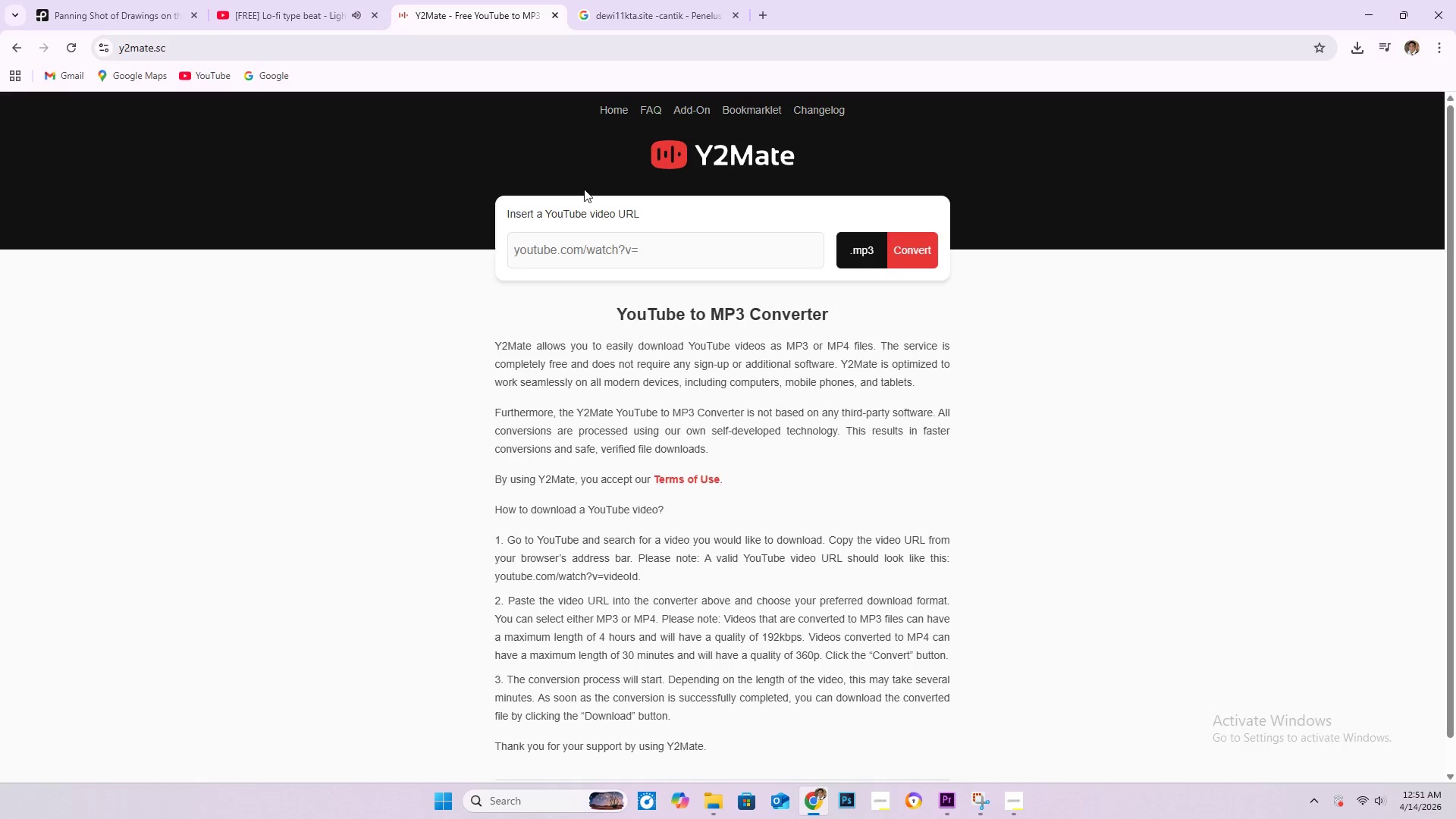 
left_click([599, 250])
 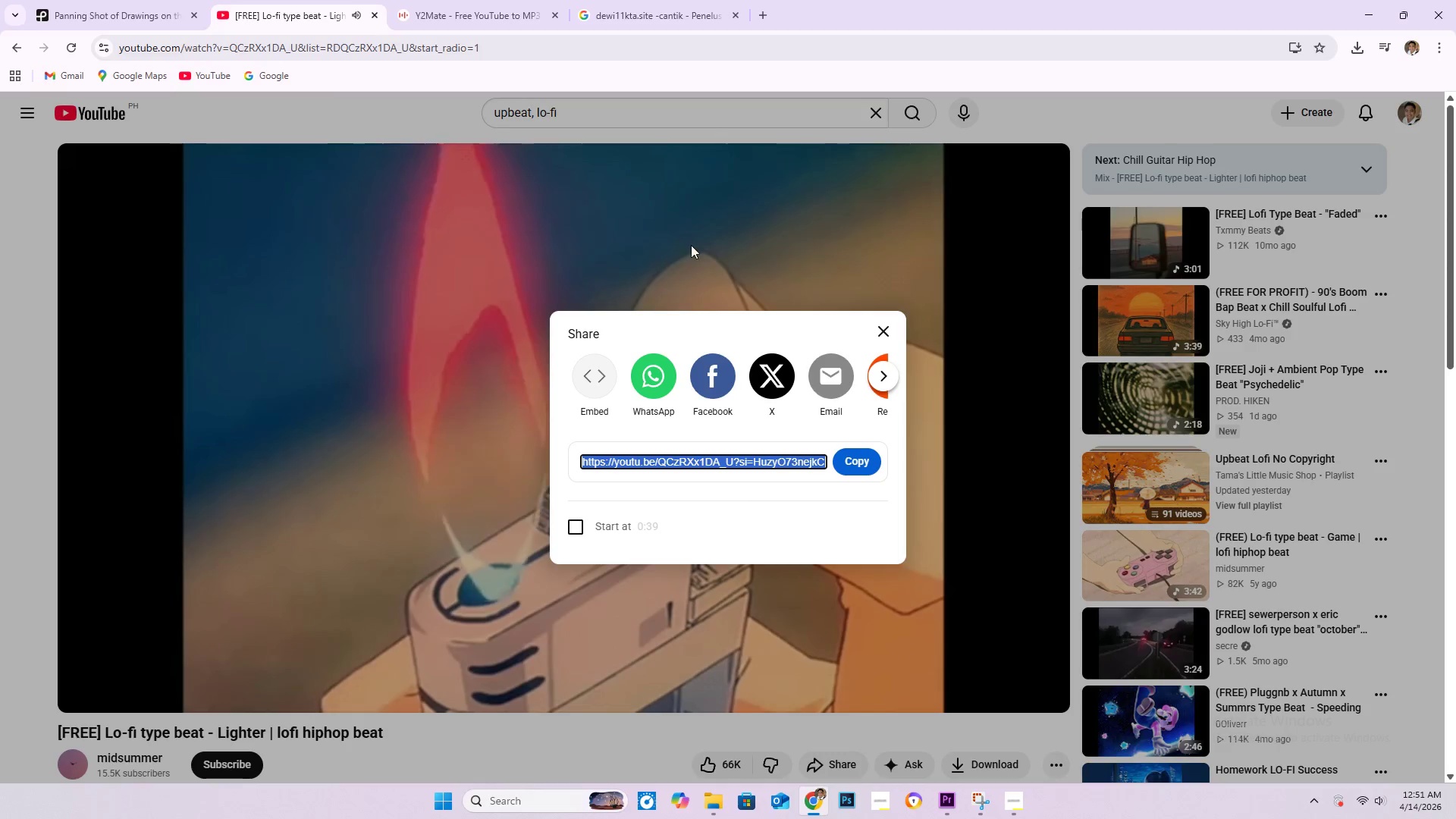 
left_click([880, 337])
 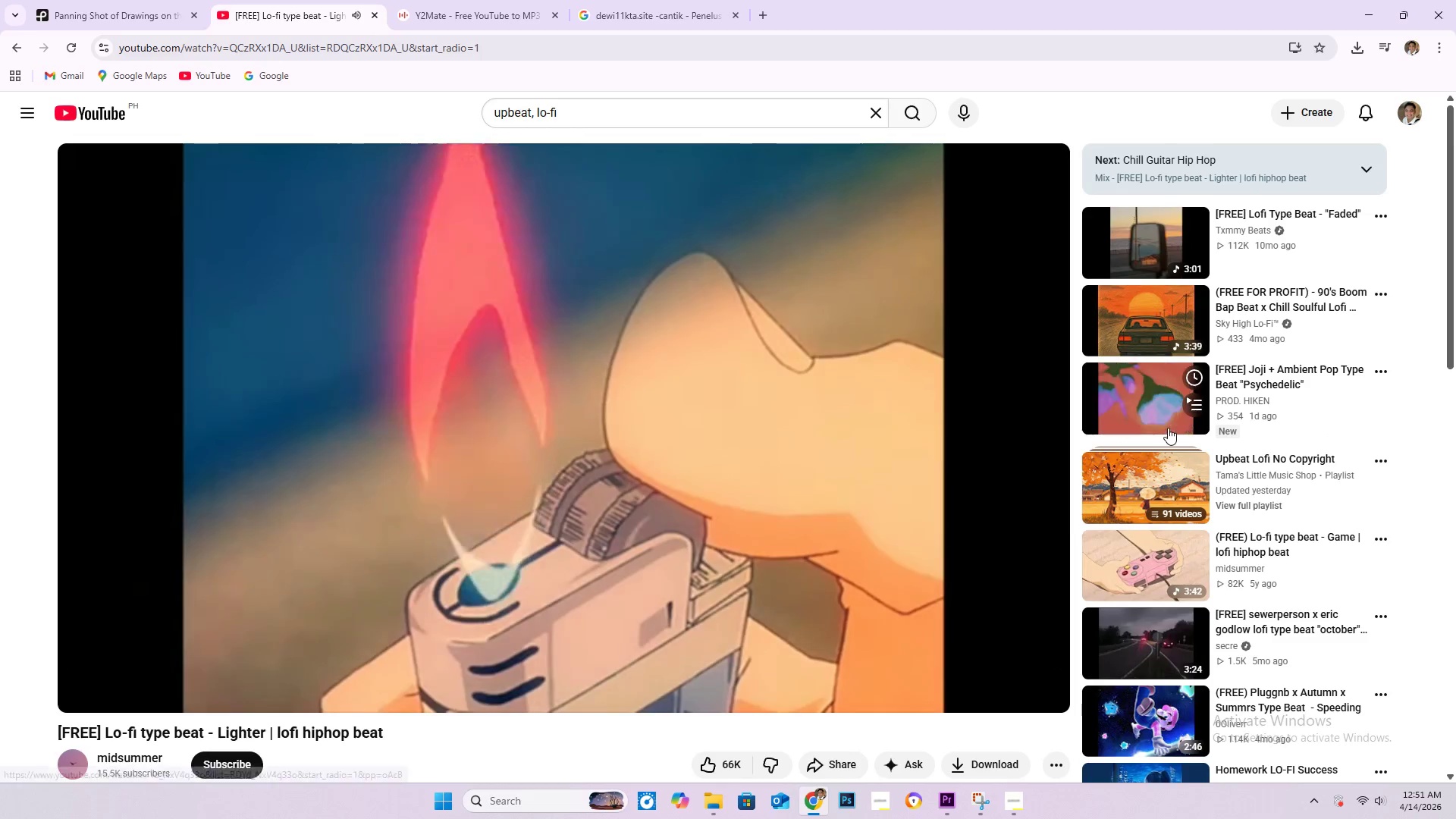 
mouse_move([1146, 320])
 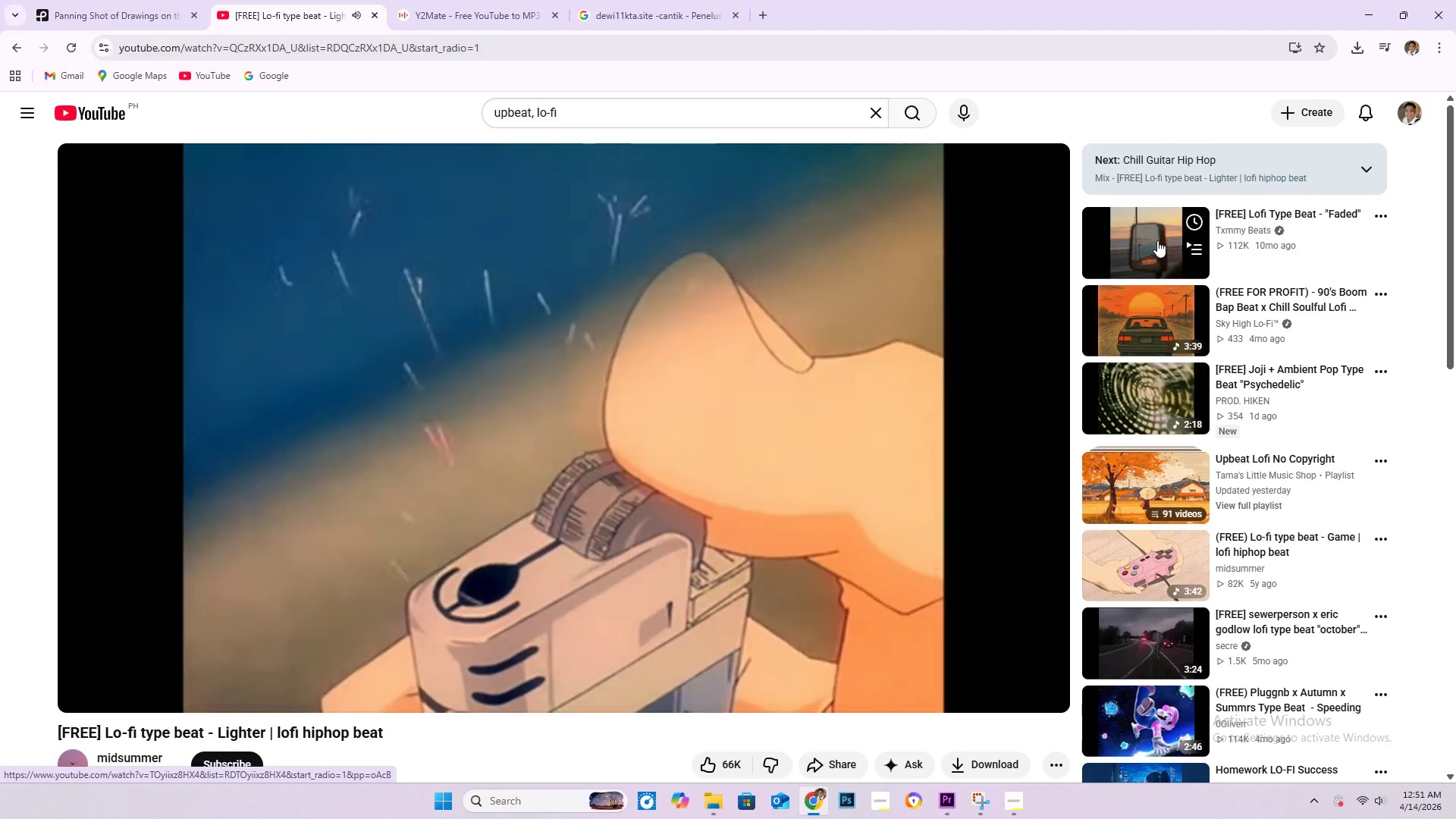 
left_click([1157, 240])
 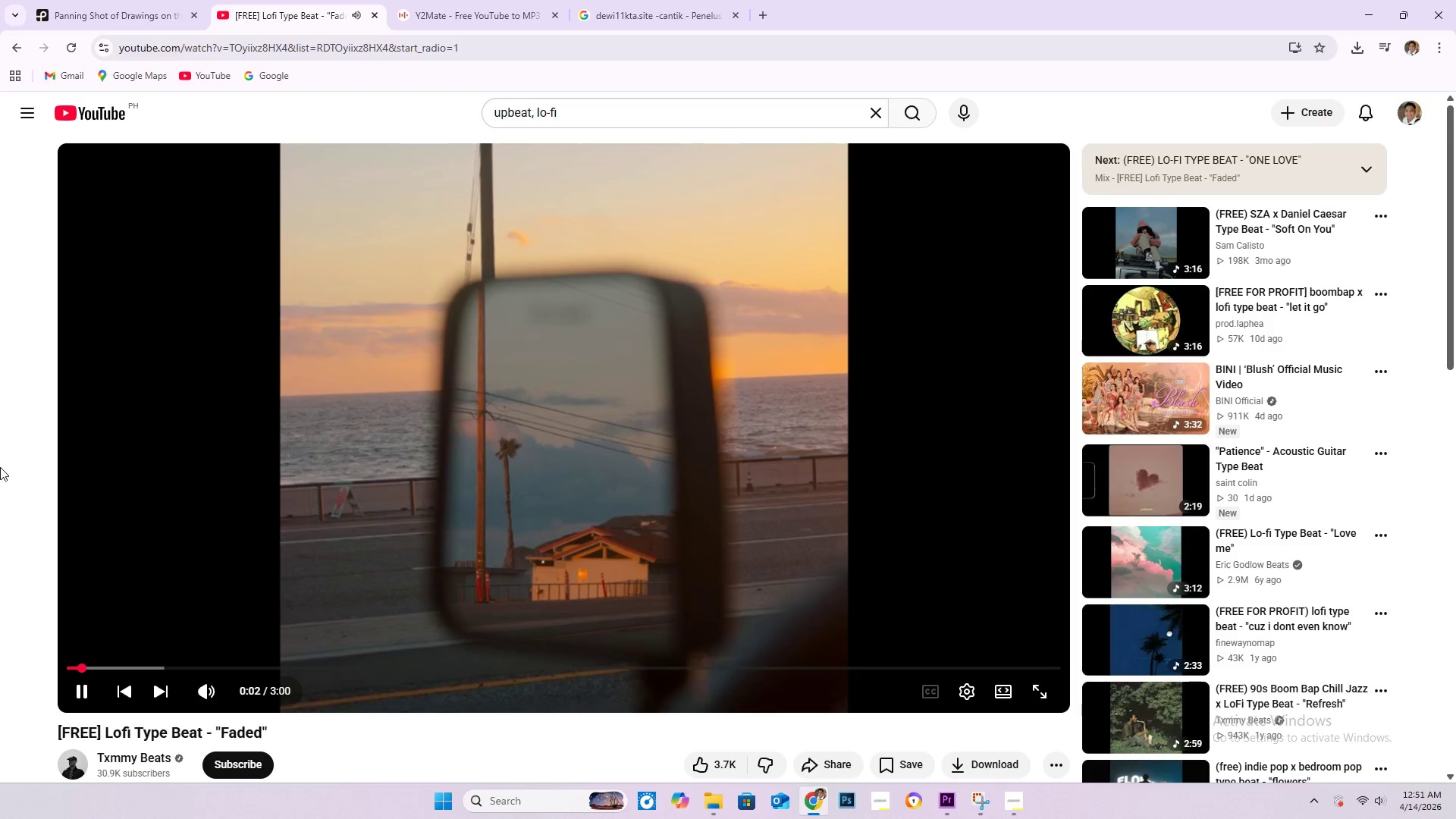 
wait(9.27)
 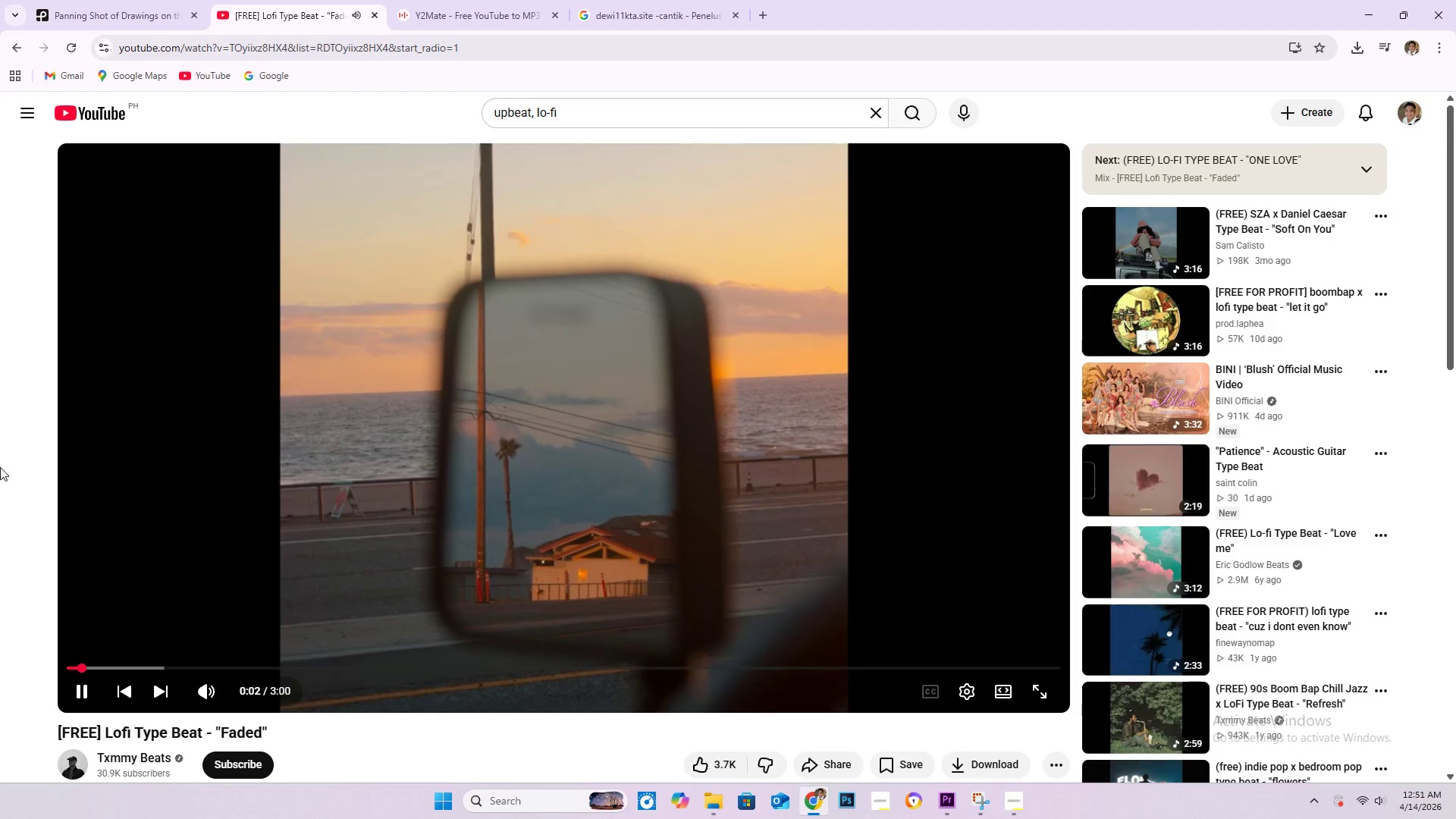 
left_click([596, 116])
 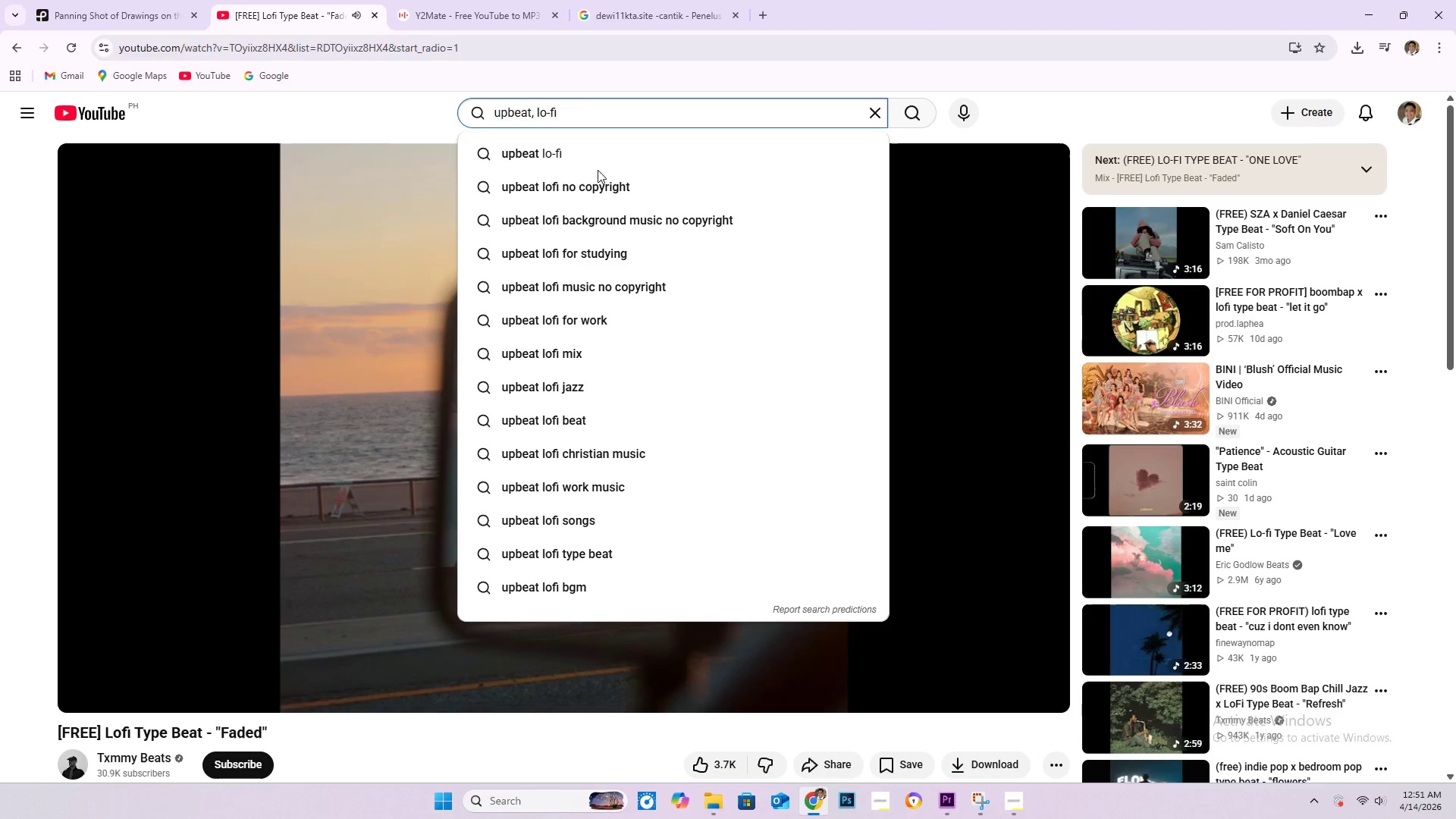 
left_click([609, 191])
 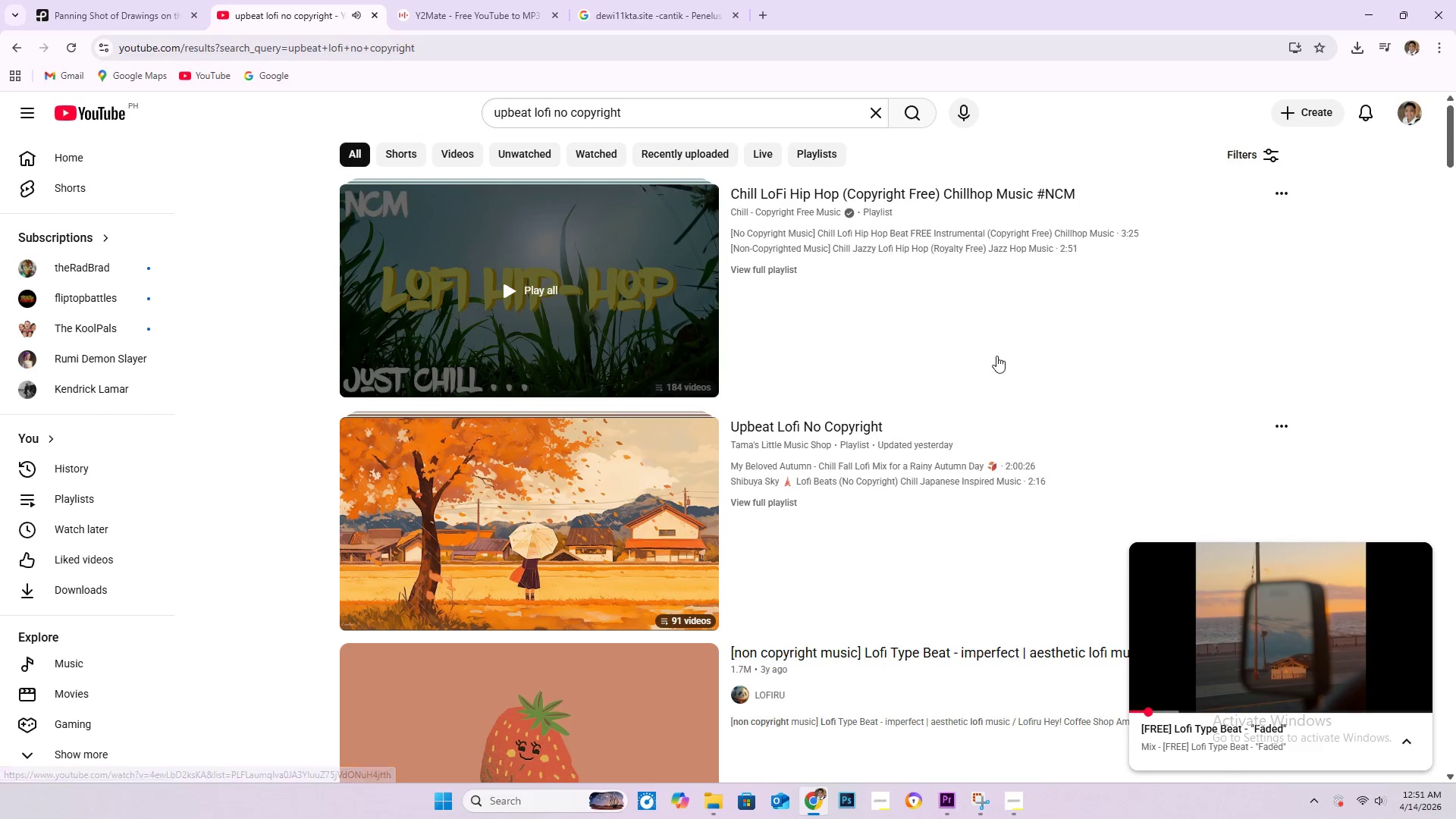 
left_click([565, 268])
 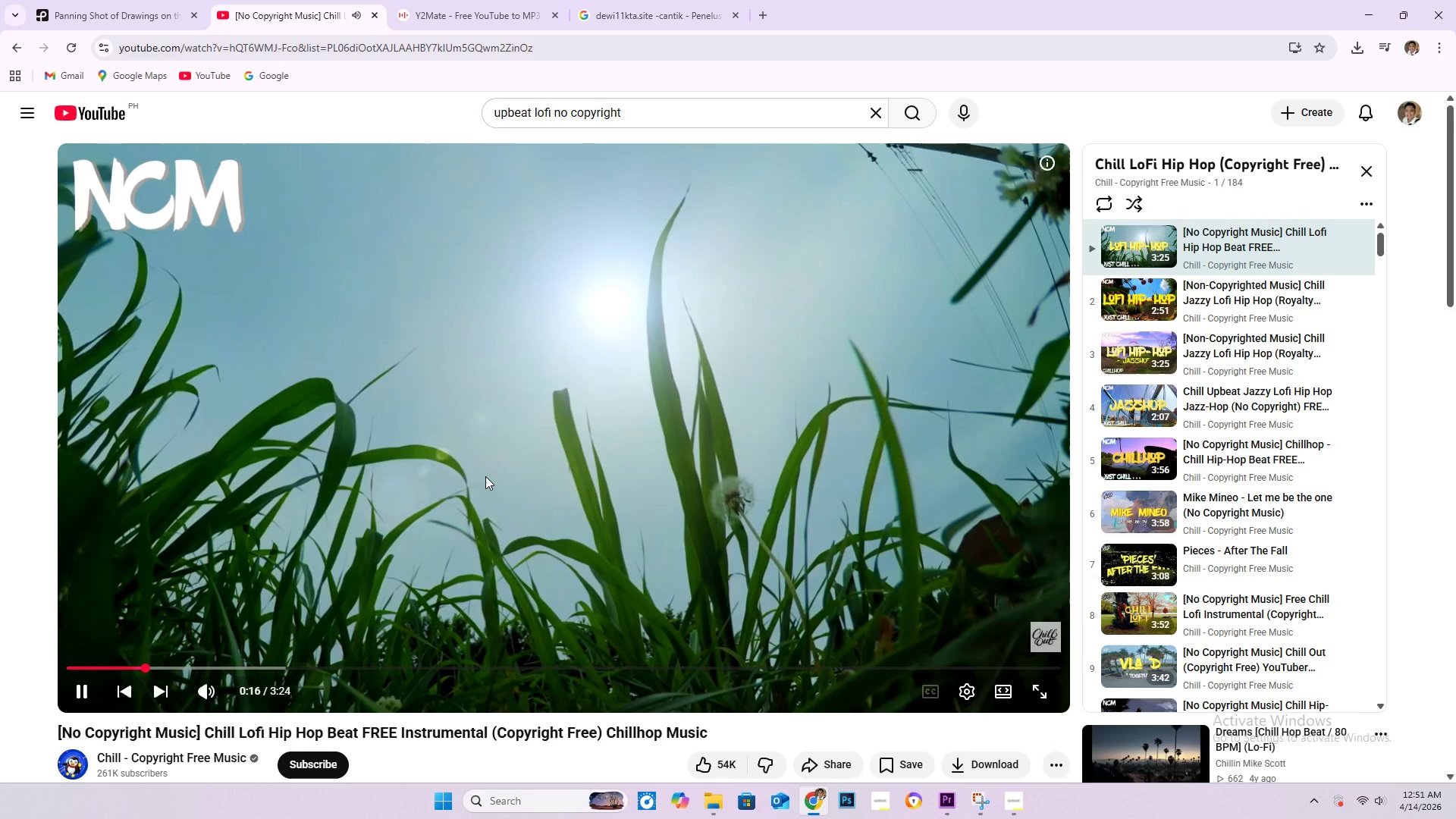 
wait(22.34)
 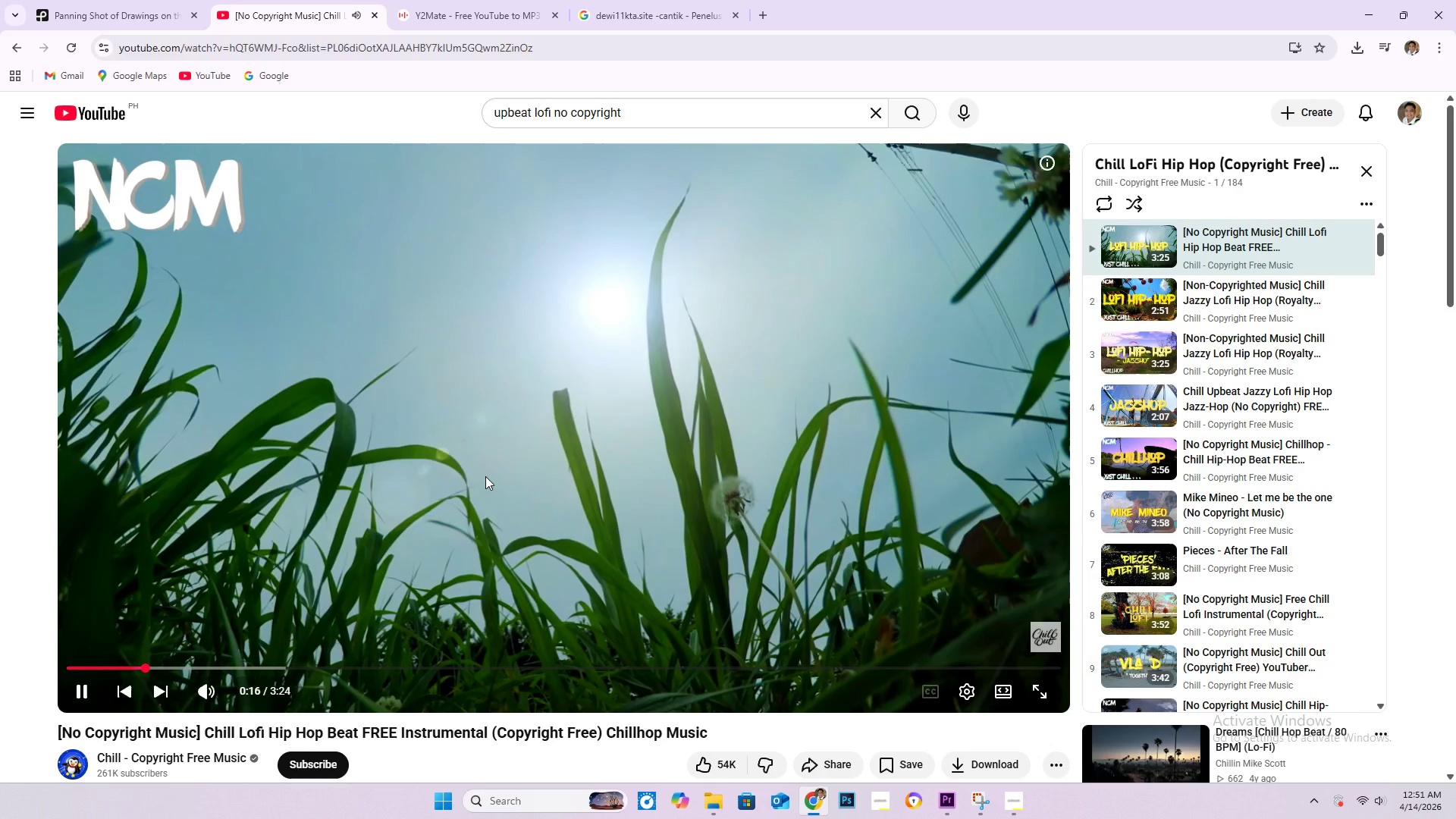 
left_click([836, 773])
 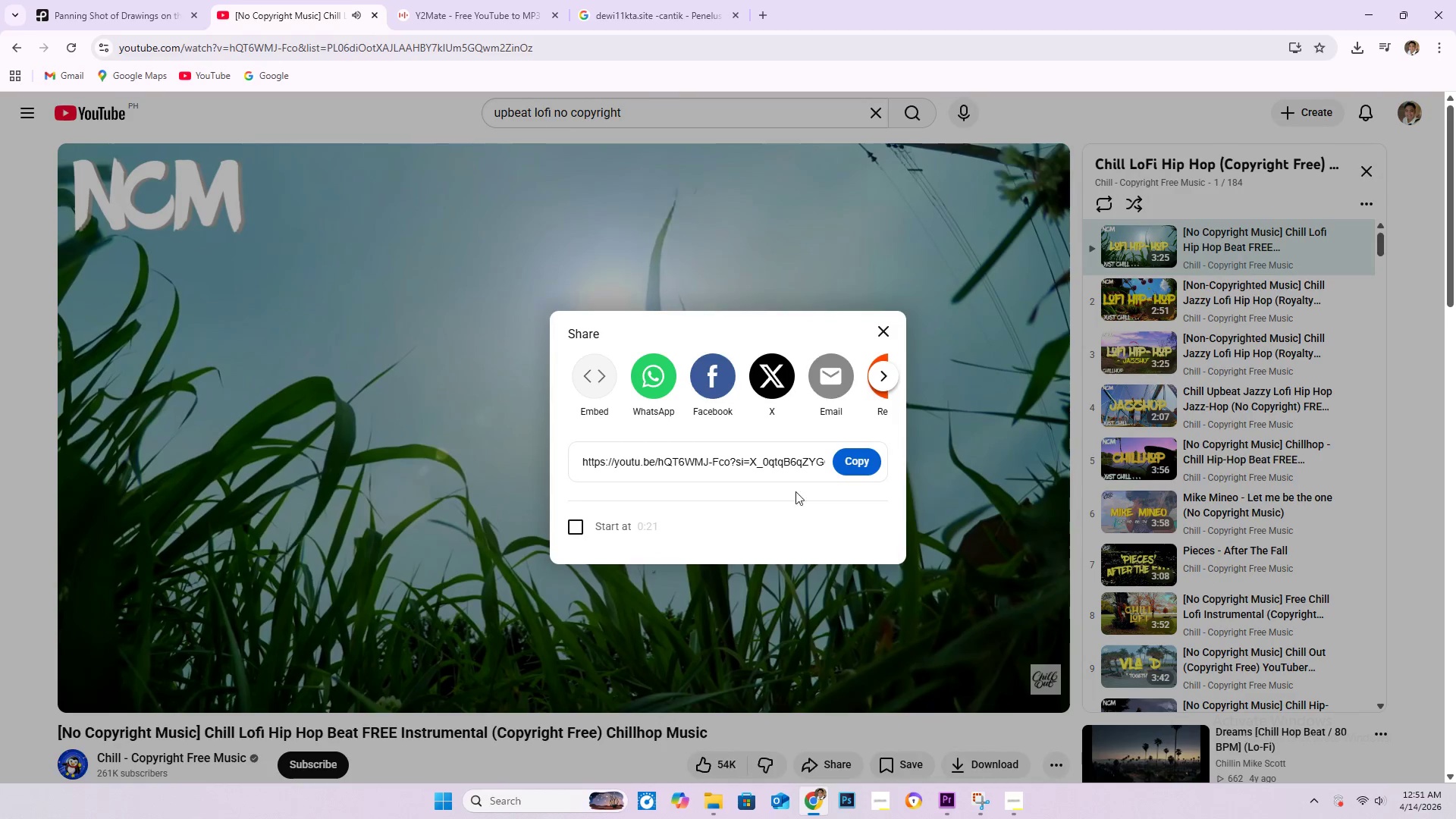 
left_click([855, 469])
 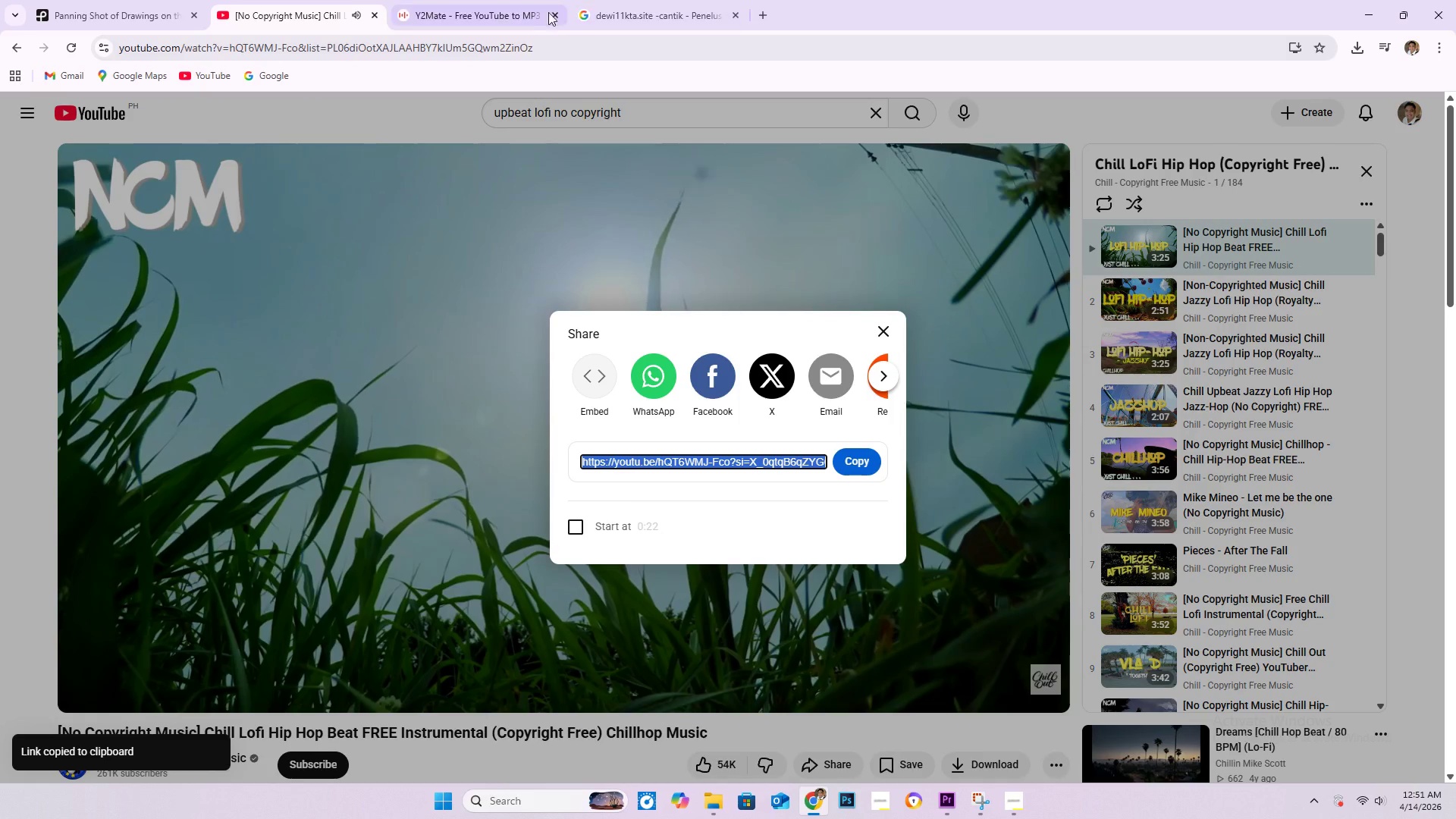 
left_click([479, 7])
 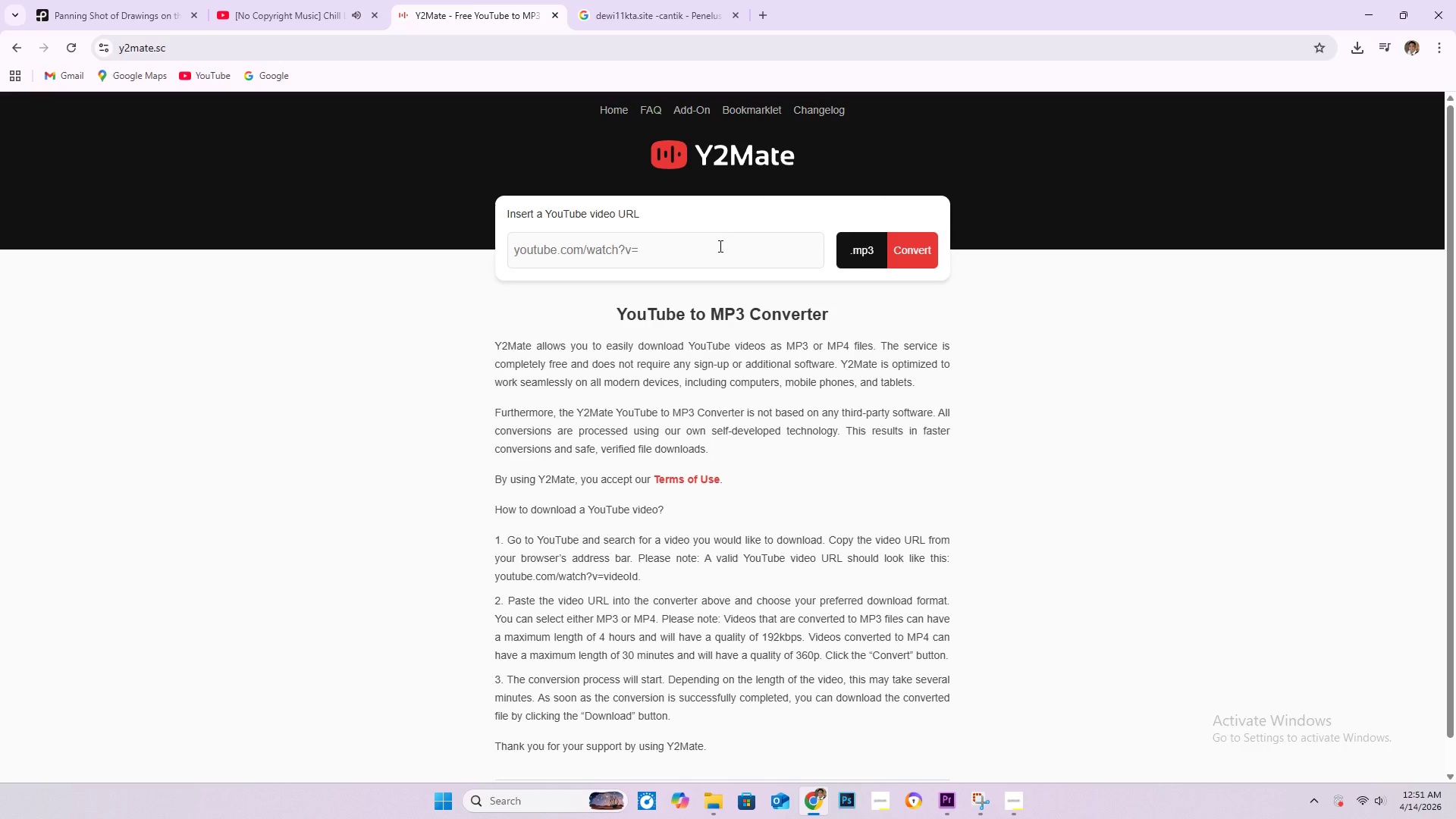 
key(Control+V)
 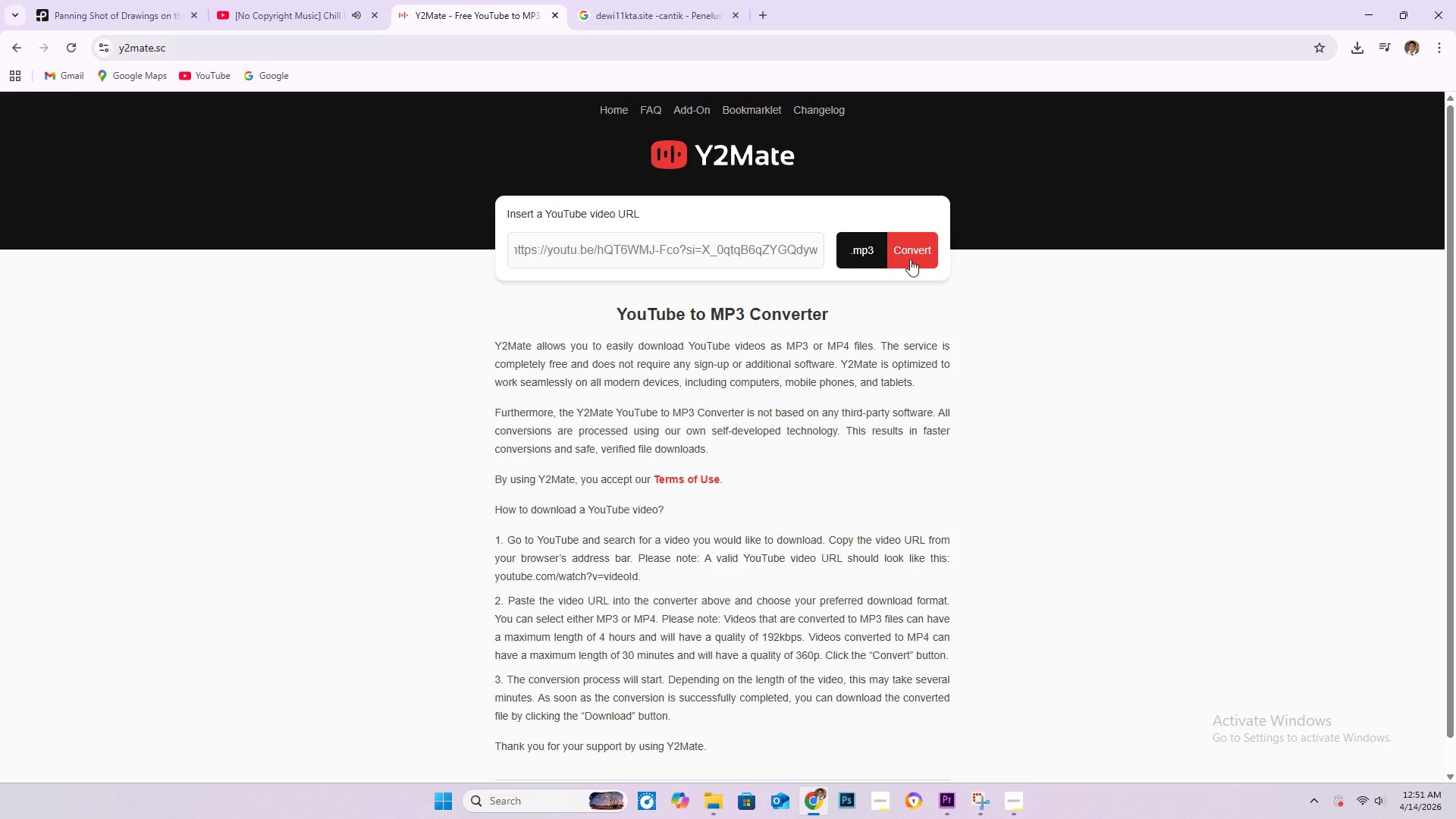 
left_click([911, 259])
 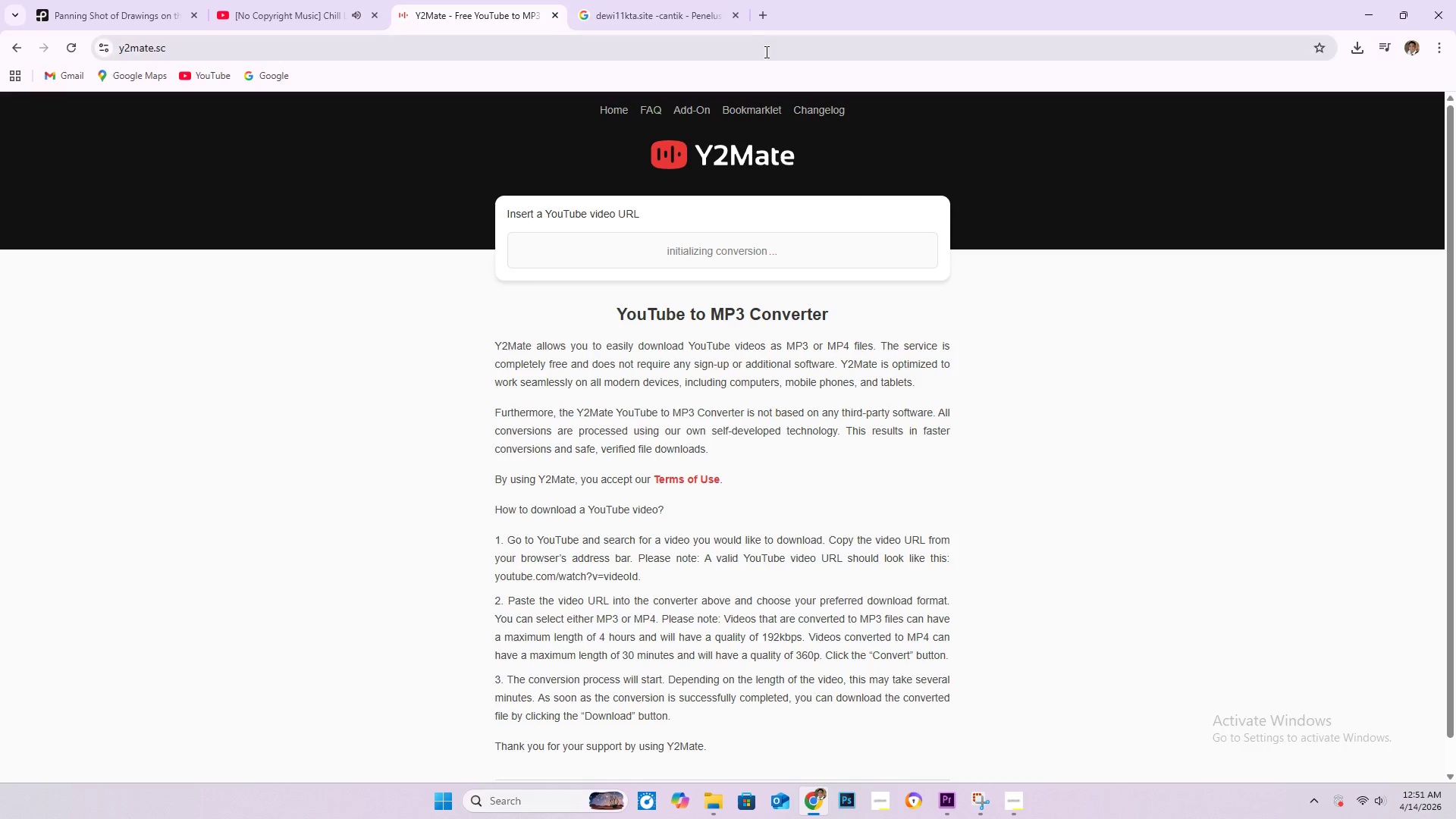 
left_click([739, 11])
 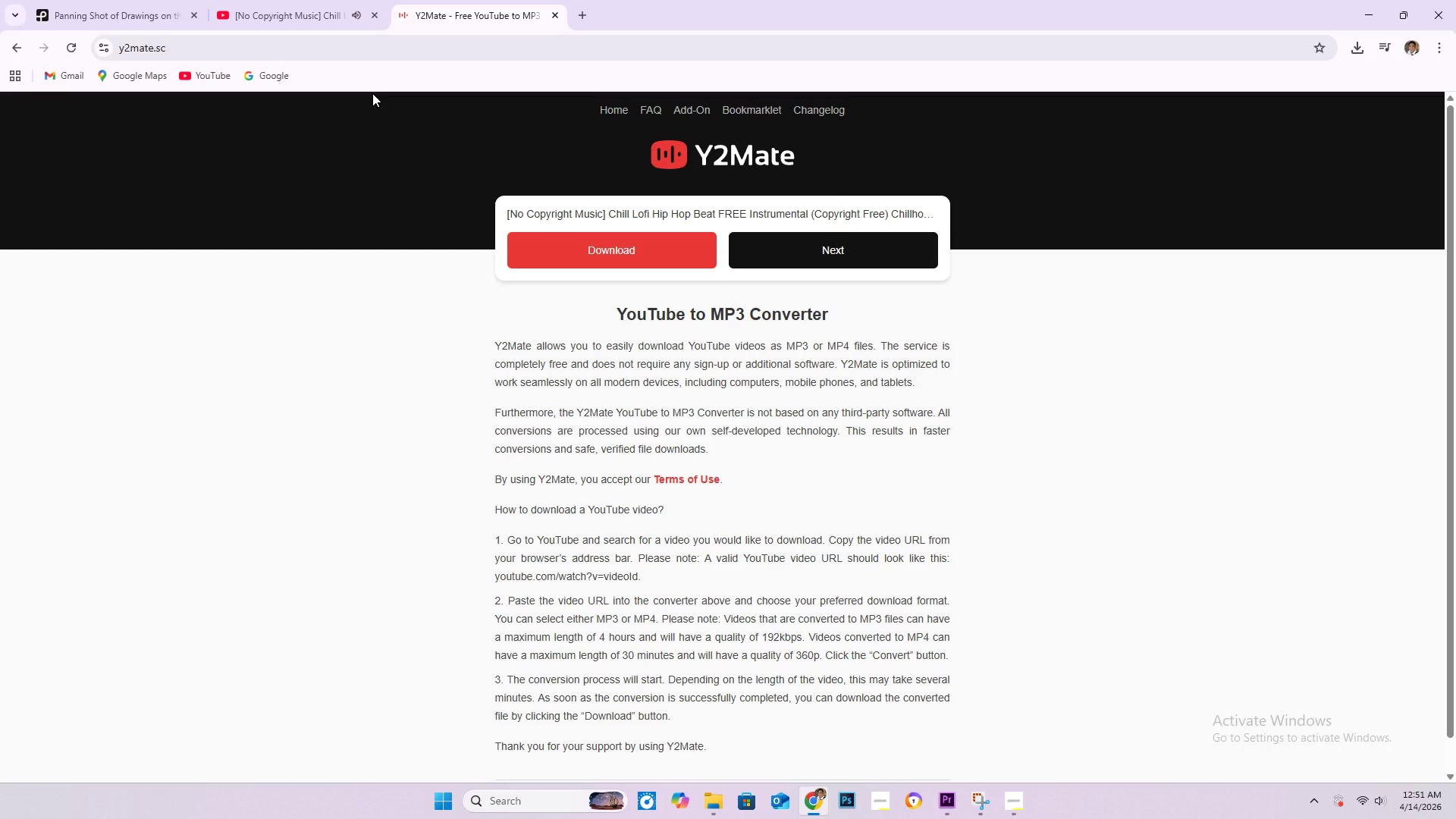 
left_click([274, 14])
 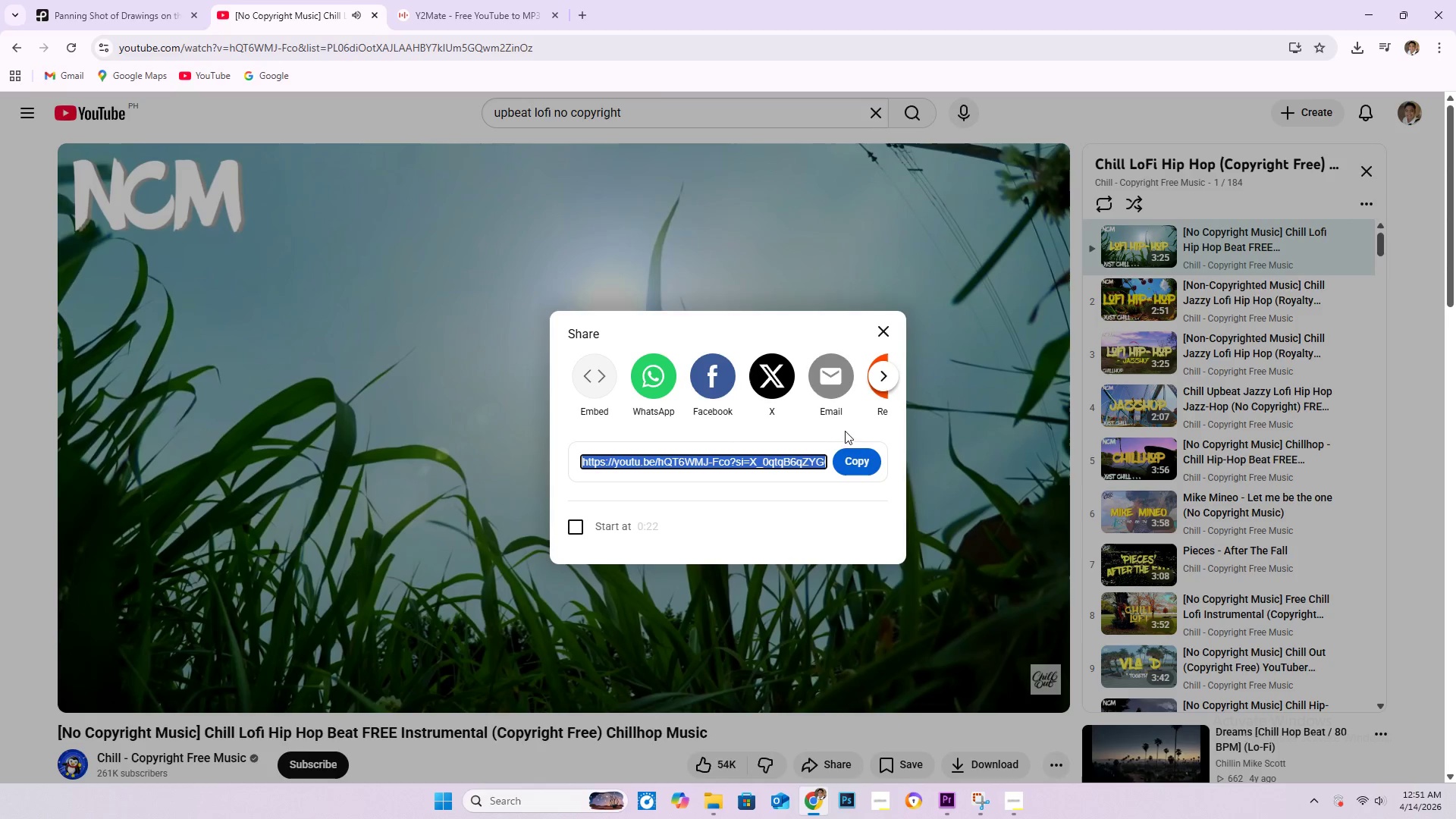 
left_click([885, 339])
 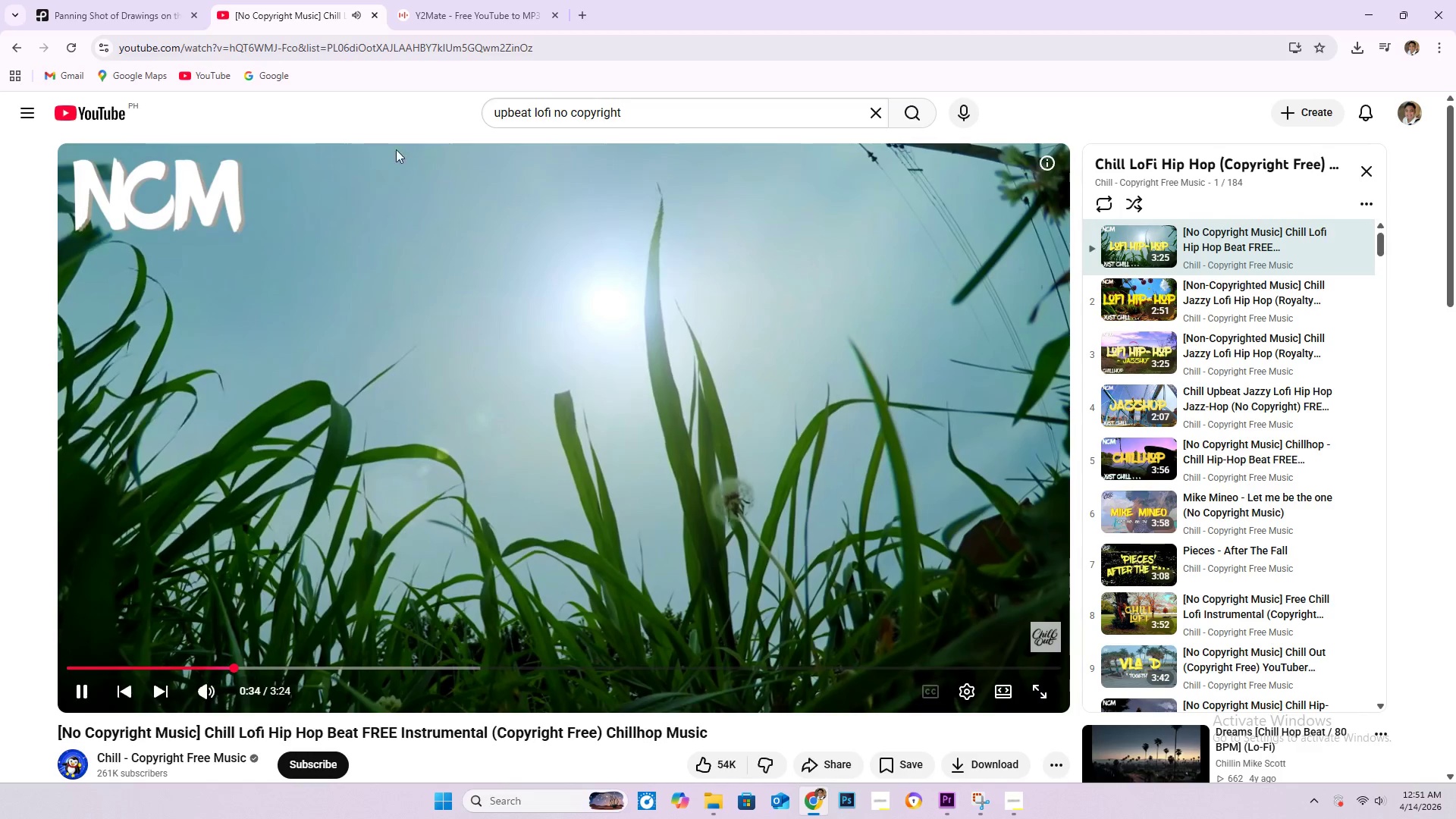 
left_click([460, 0])
 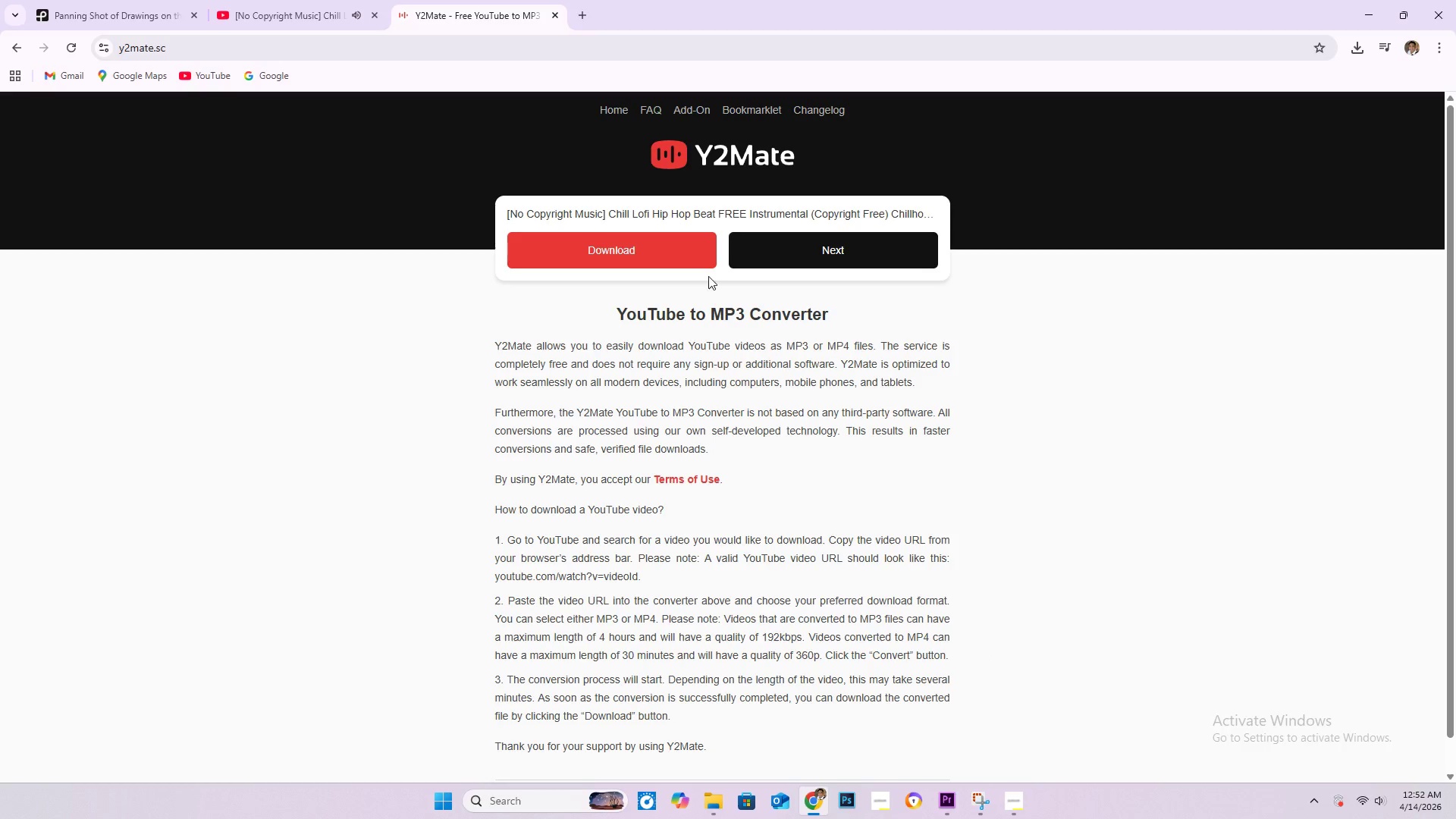 
left_click([687, 248])
 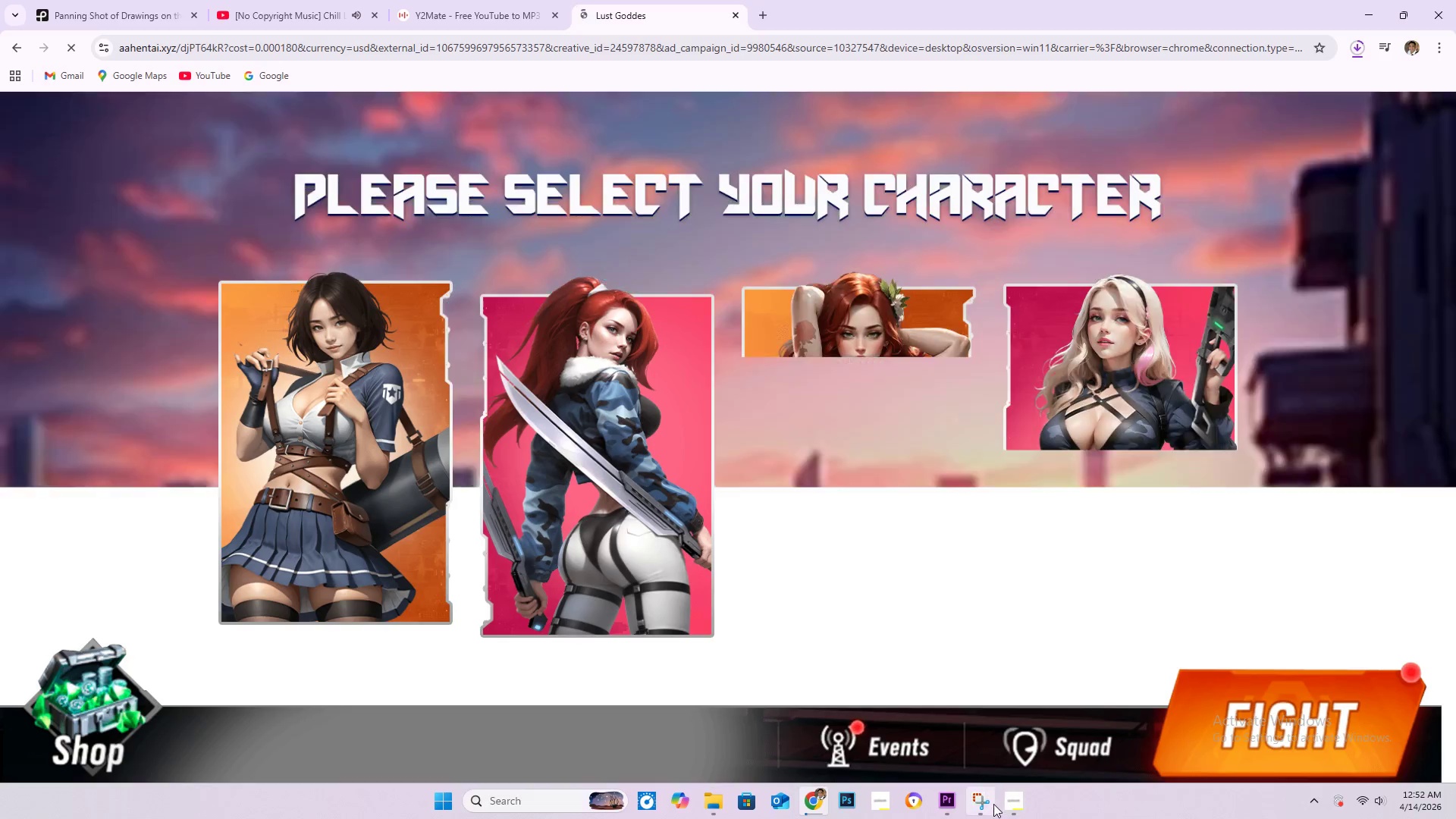 
left_click([949, 802])
 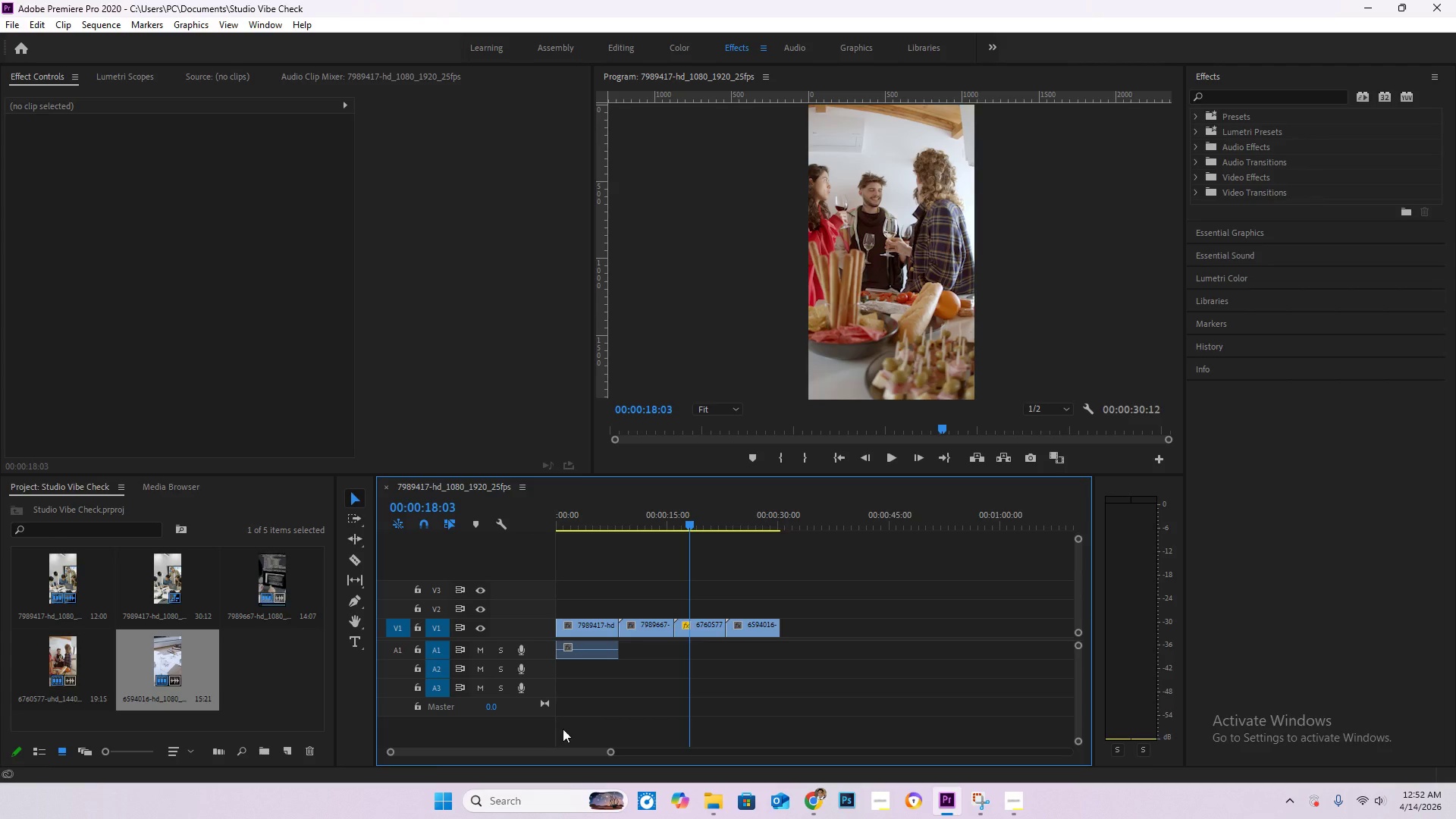 
left_click_drag(start_coordinate=[639, 686], to_coordinate=[567, 651])
 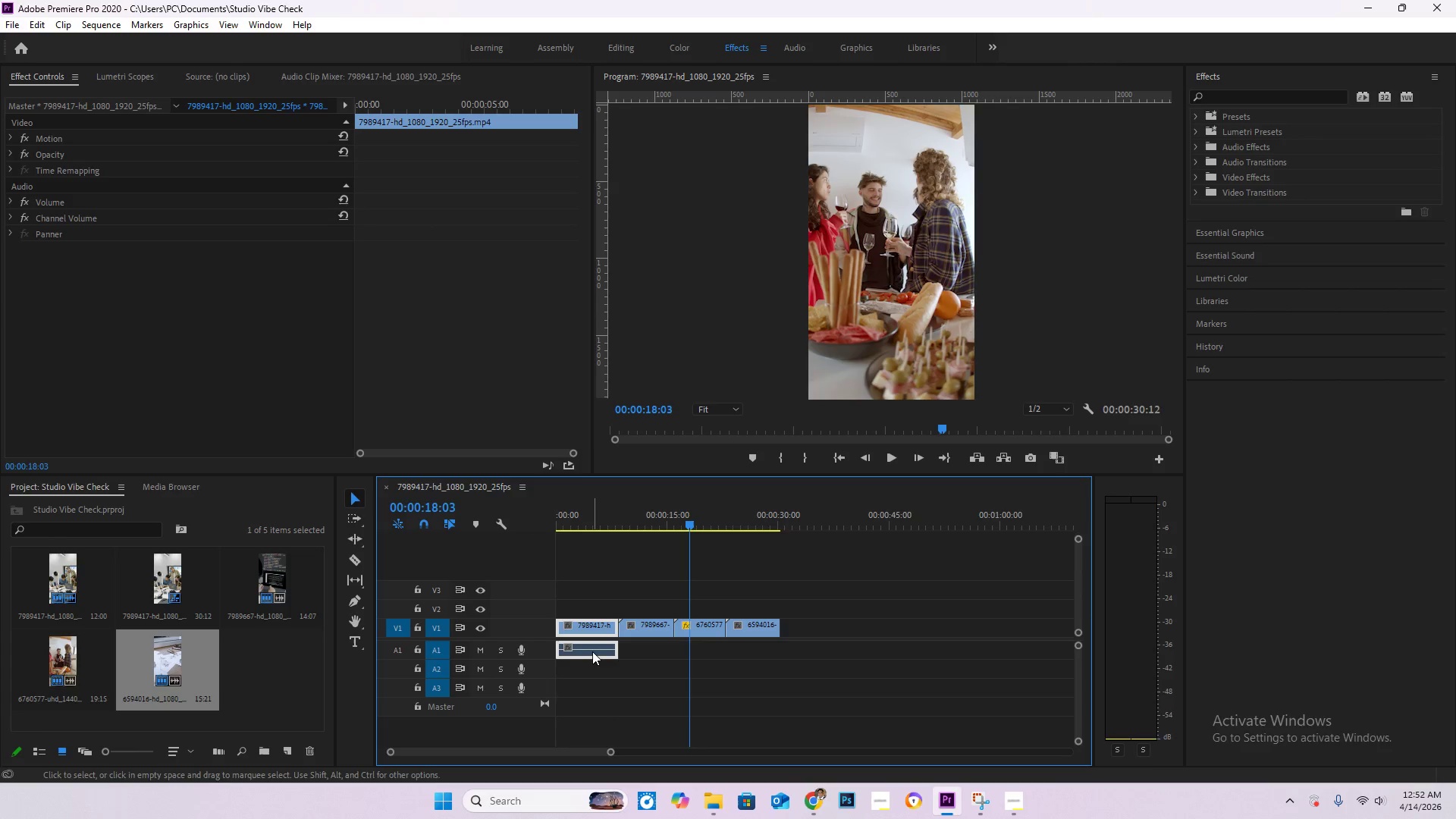 
right_click([592, 651])
 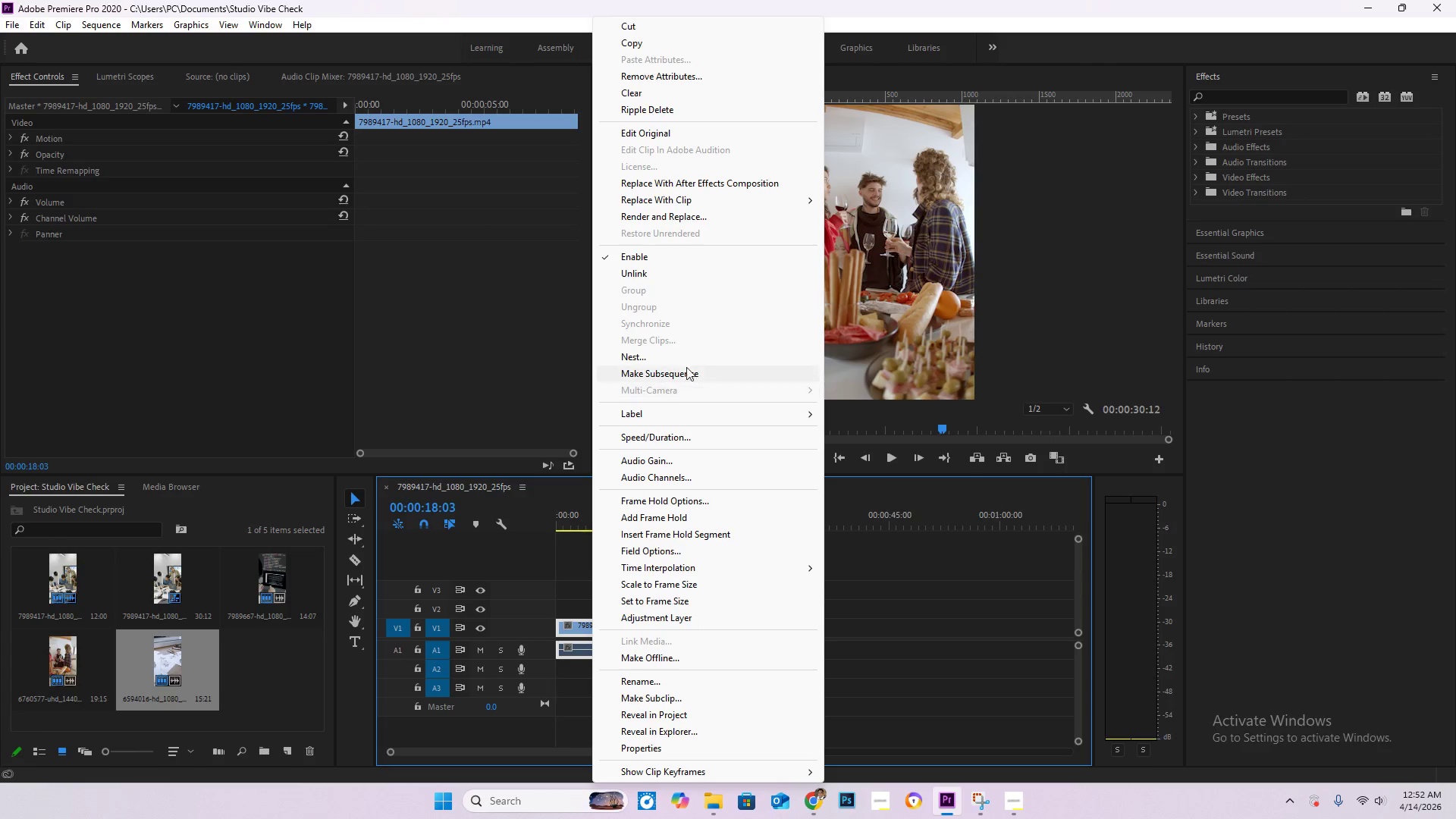 
left_click([680, 267])
 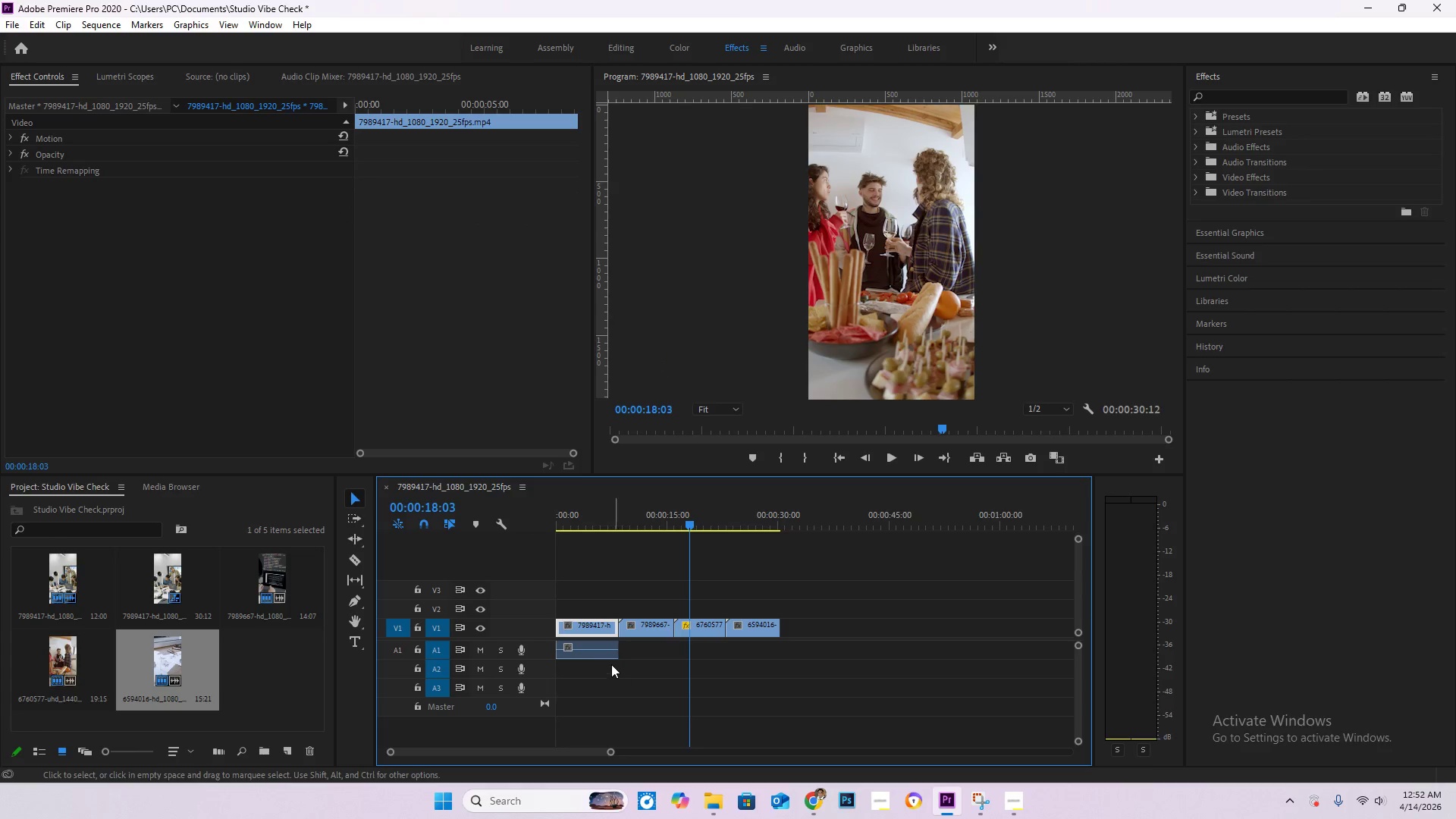 
left_click([605, 653])
 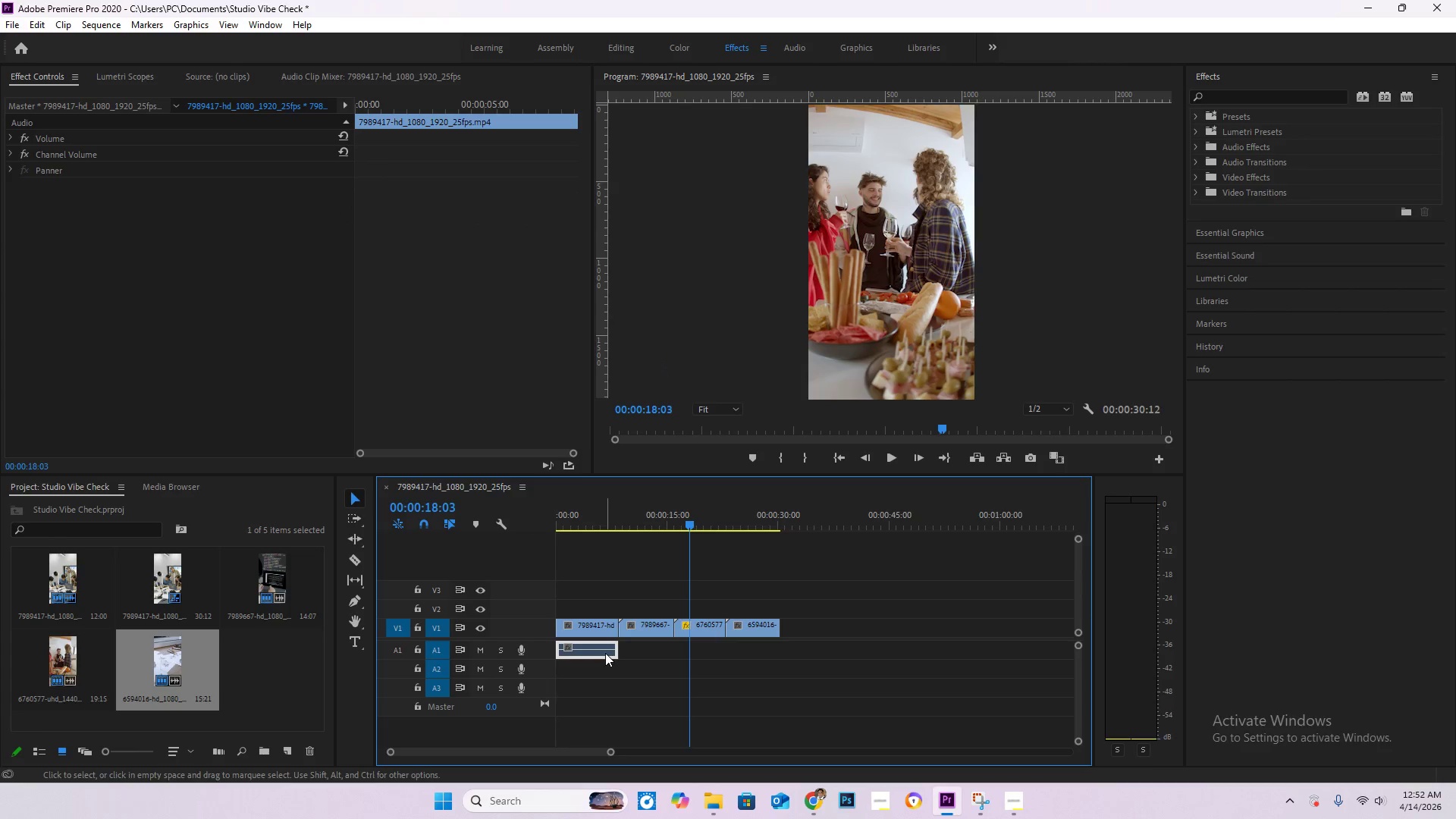 
key(Delete)
 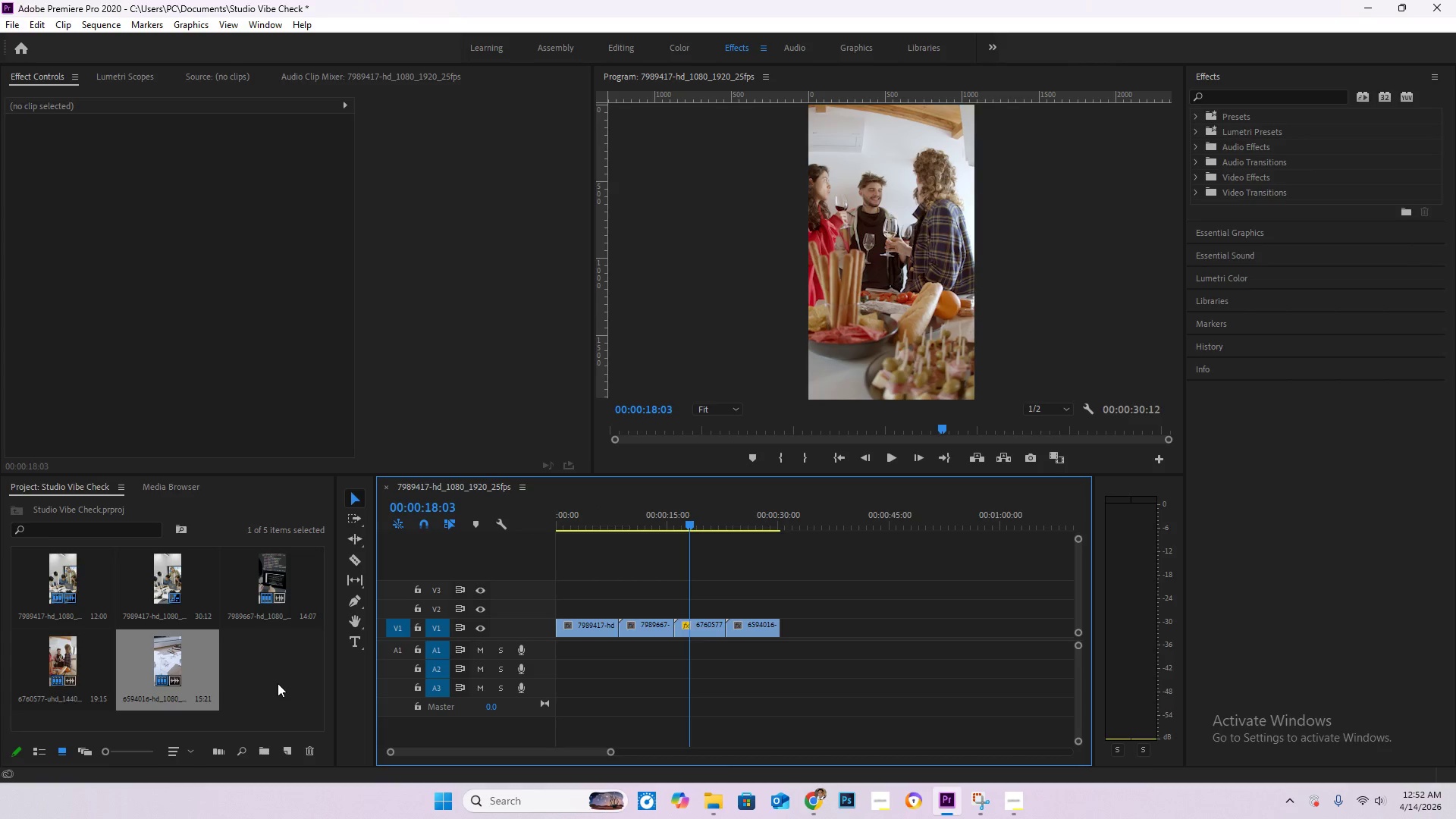 
double_click([278, 683])
 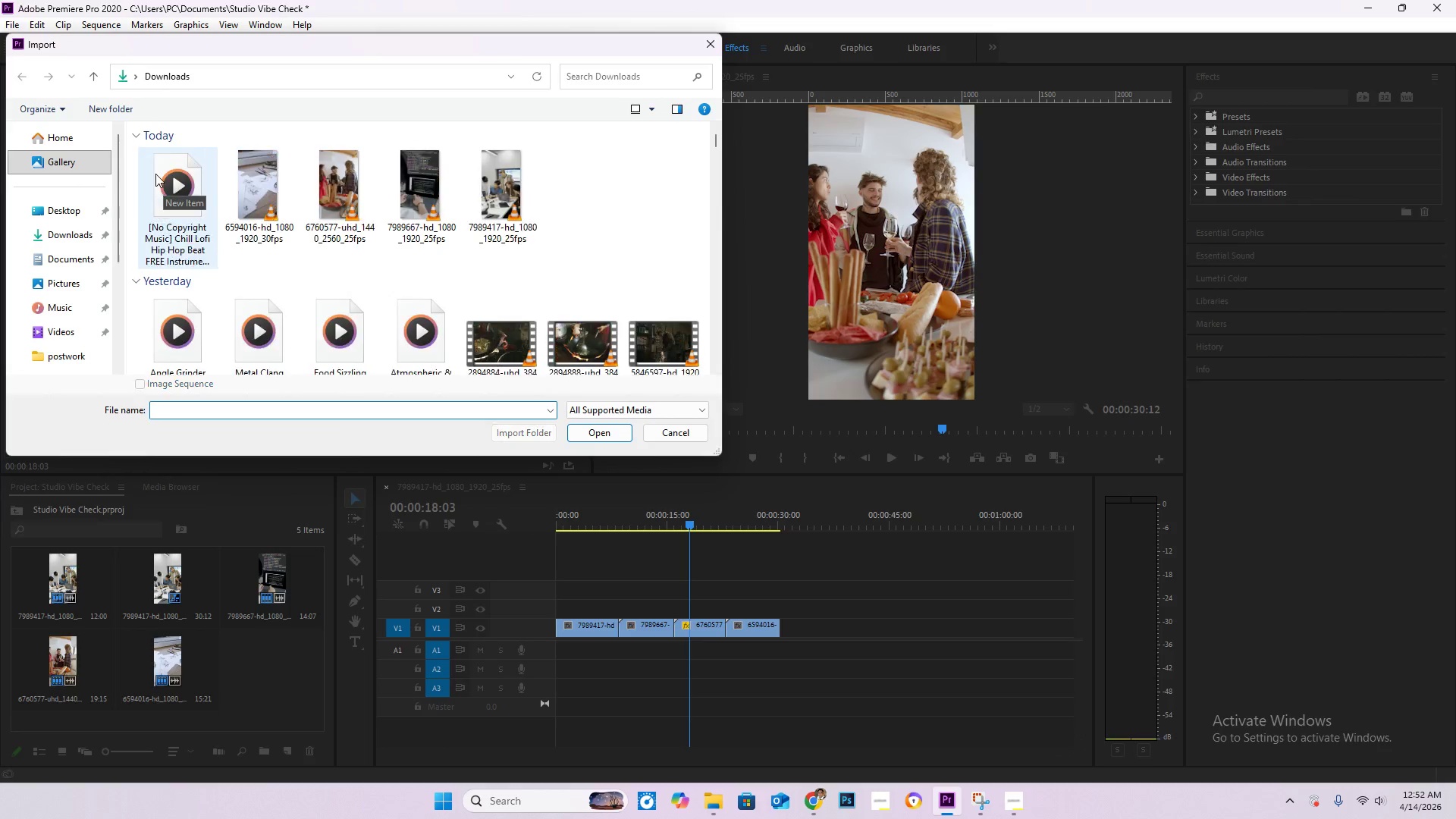 
double_click([174, 180])
 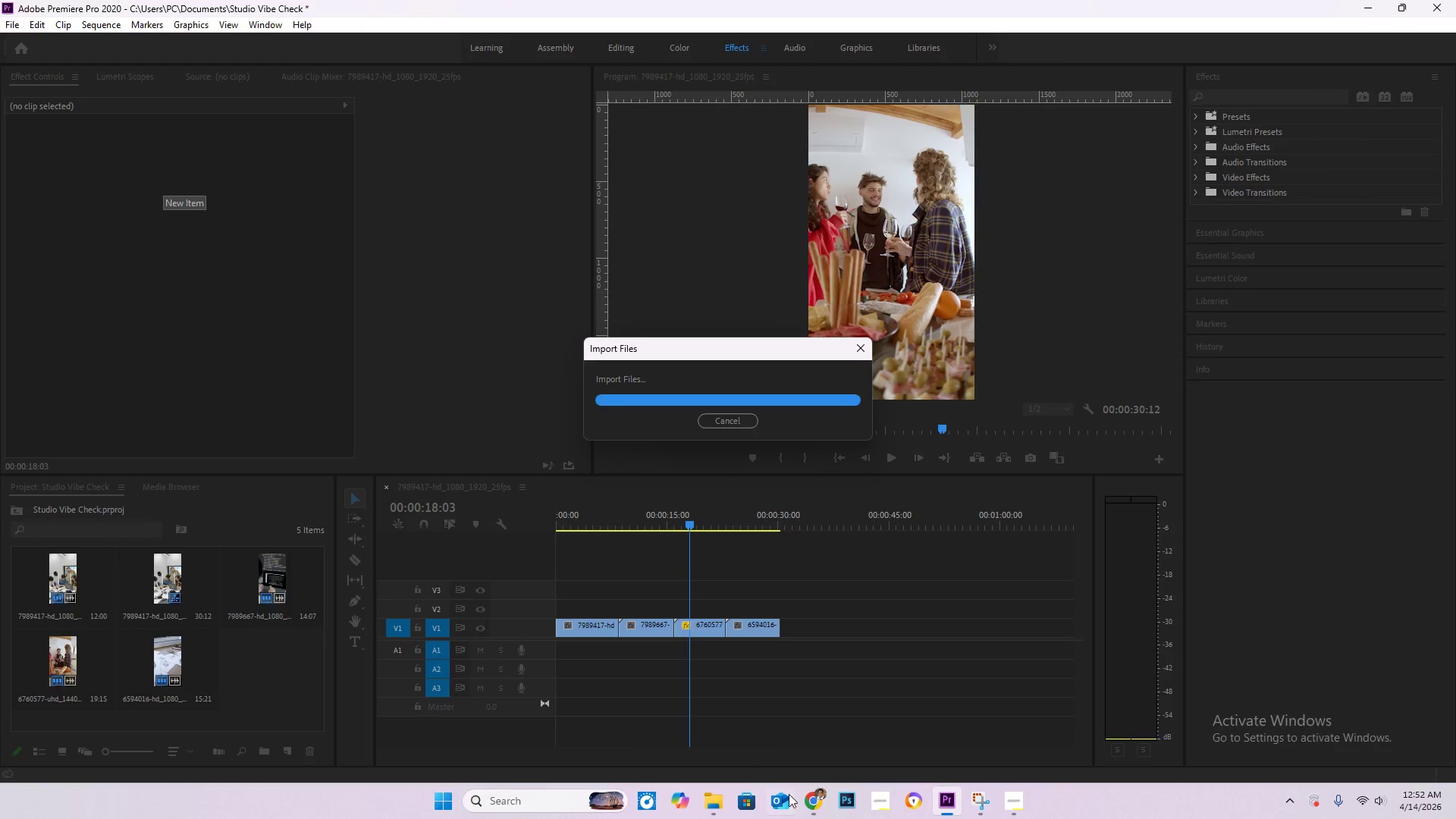 
left_click([817, 799])
 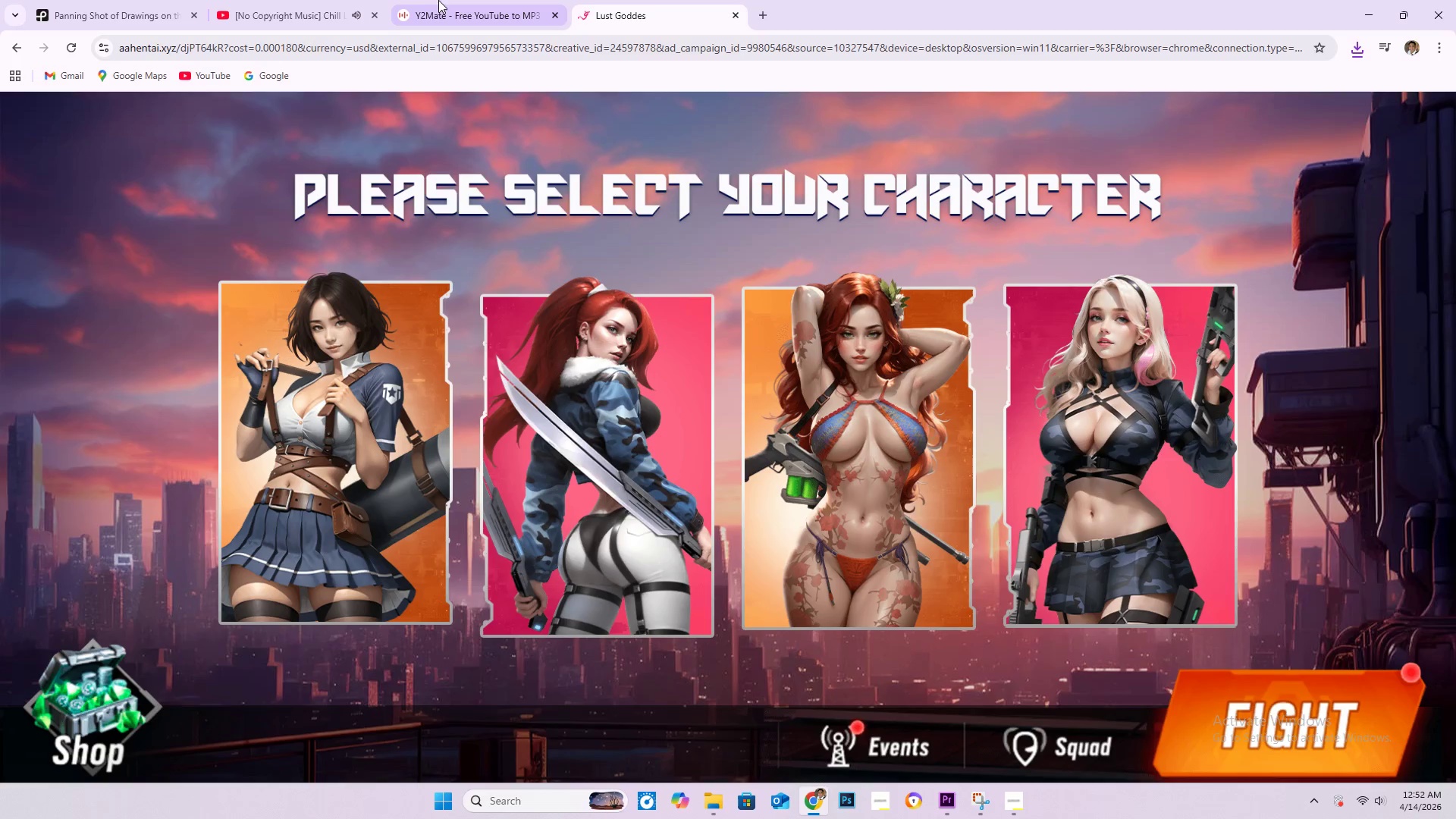 
left_click([447, 4])
 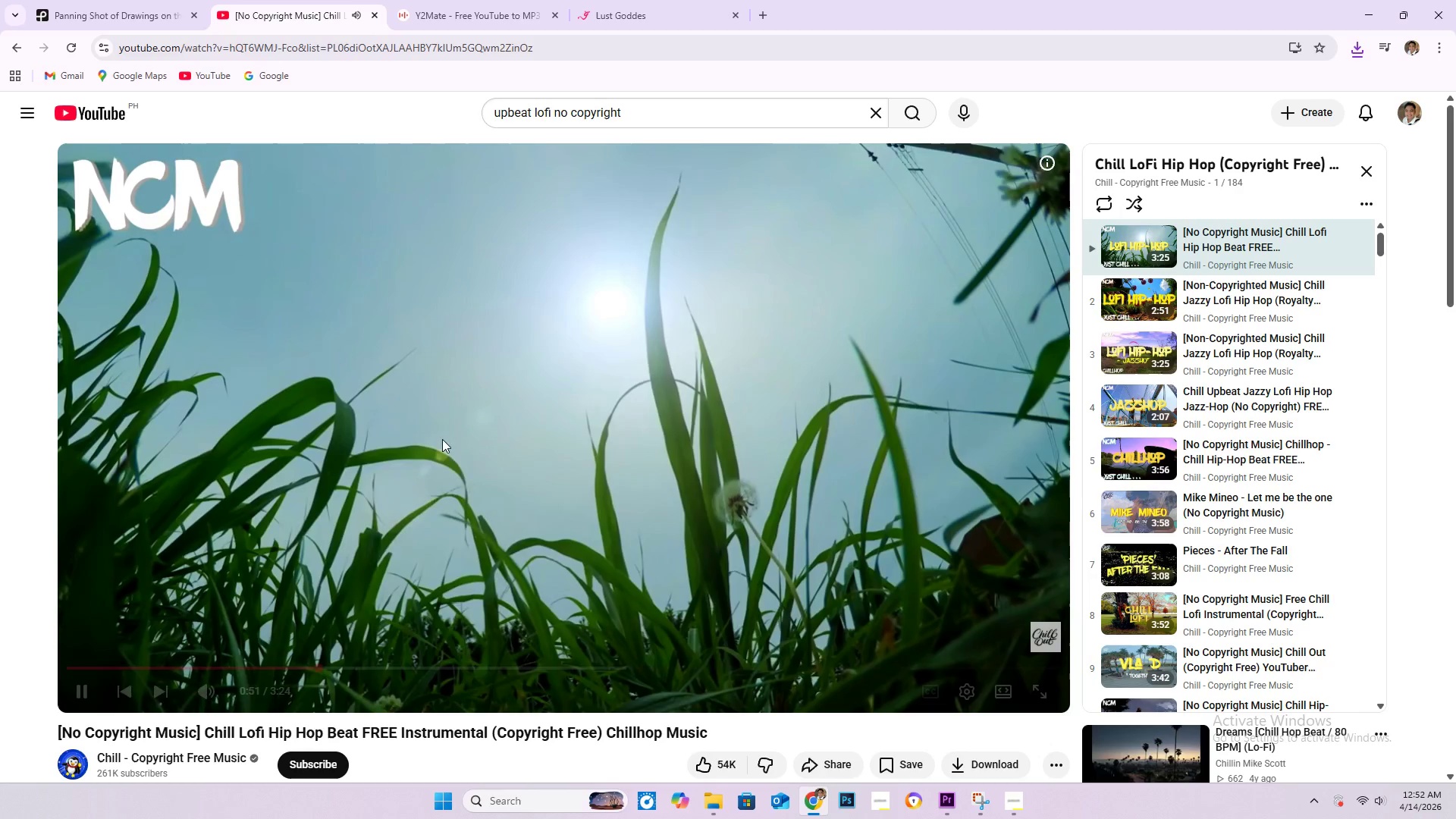 
key(Space)
 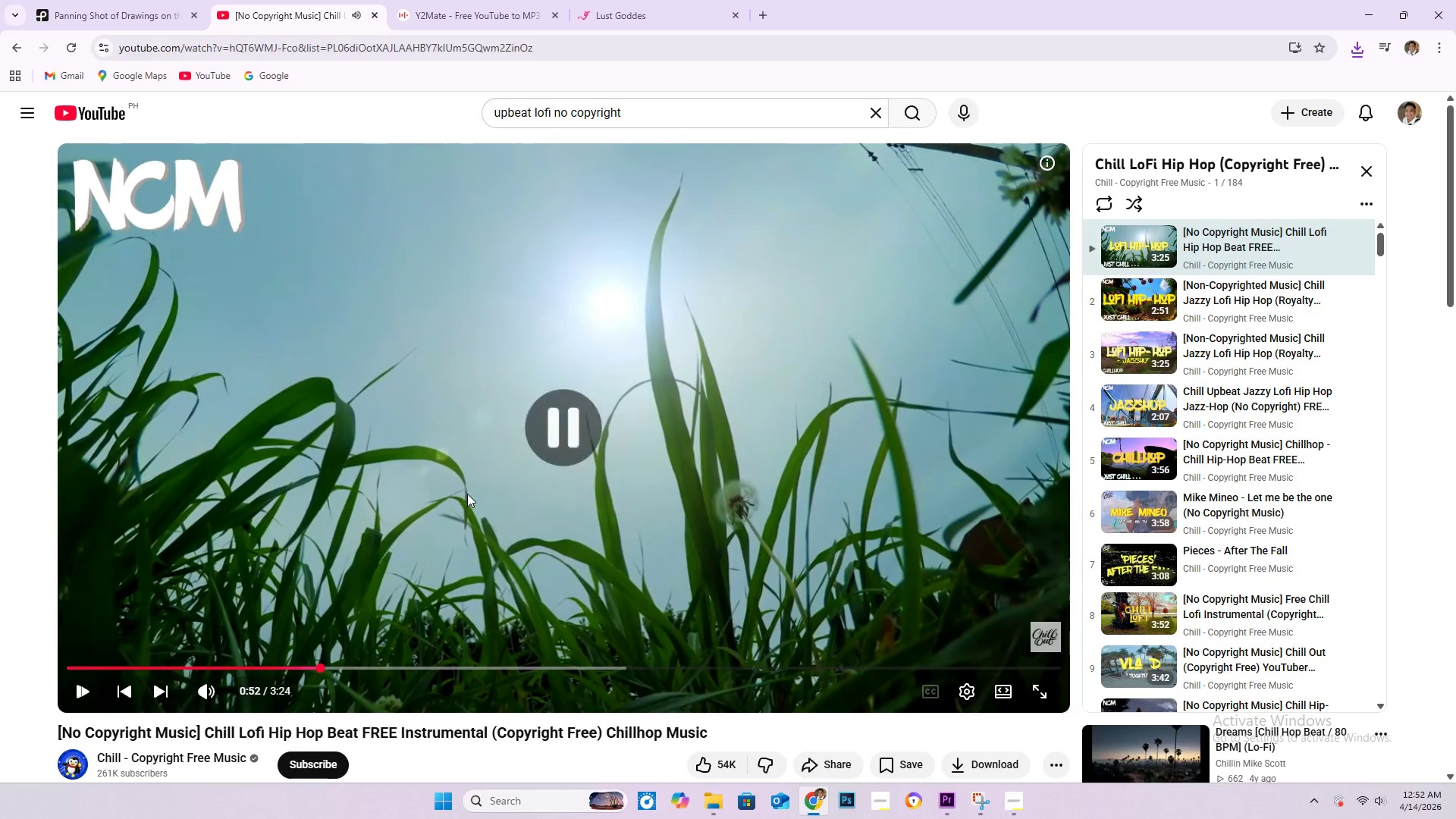 
key(Alt+Tab)
 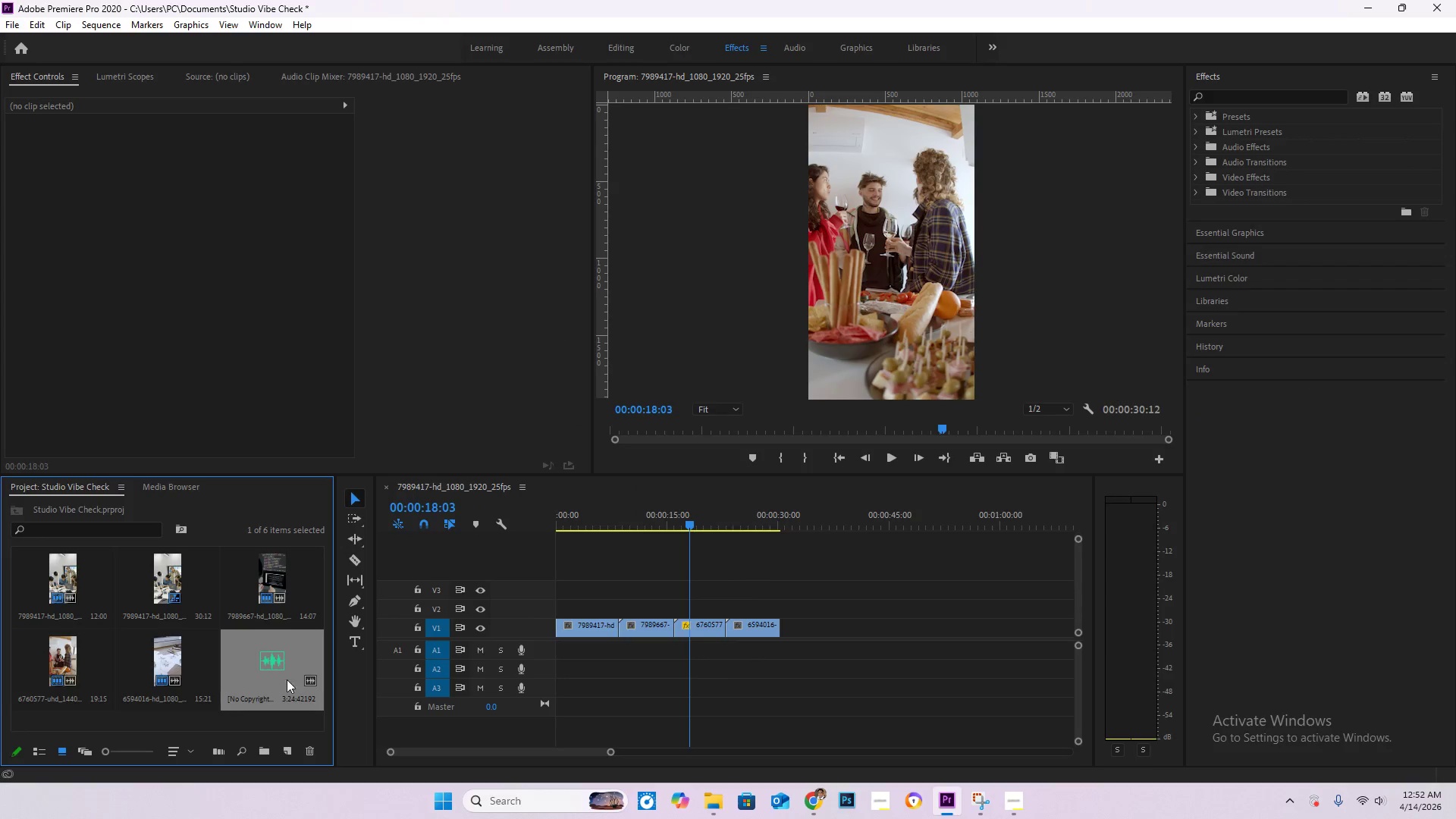 
left_click_drag(start_coordinate=[293, 671], to_coordinate=[553, 648])
 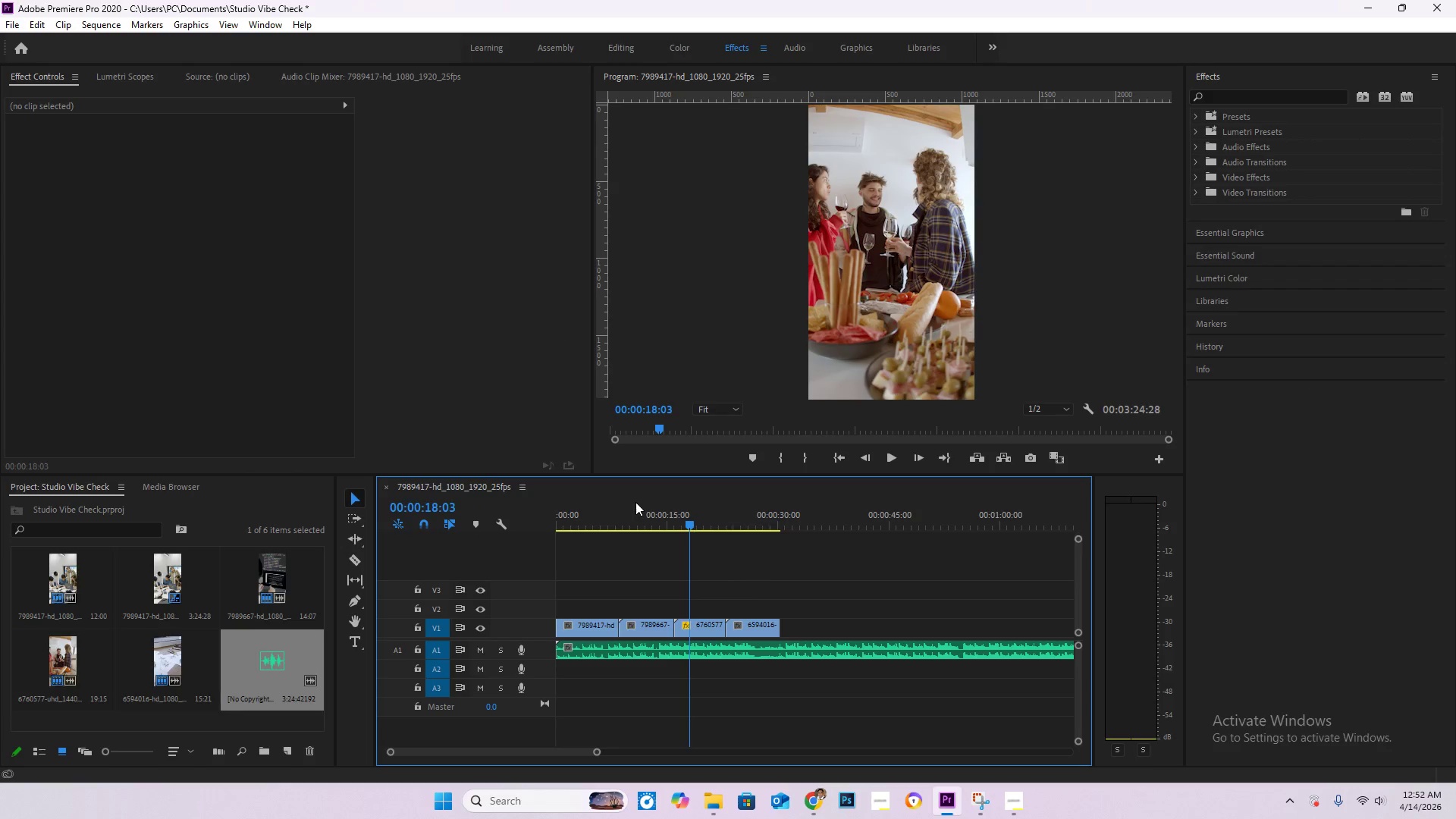 
left_click_drag(start_coordinate=[632, 518], to_coordinate=[494, 513])
 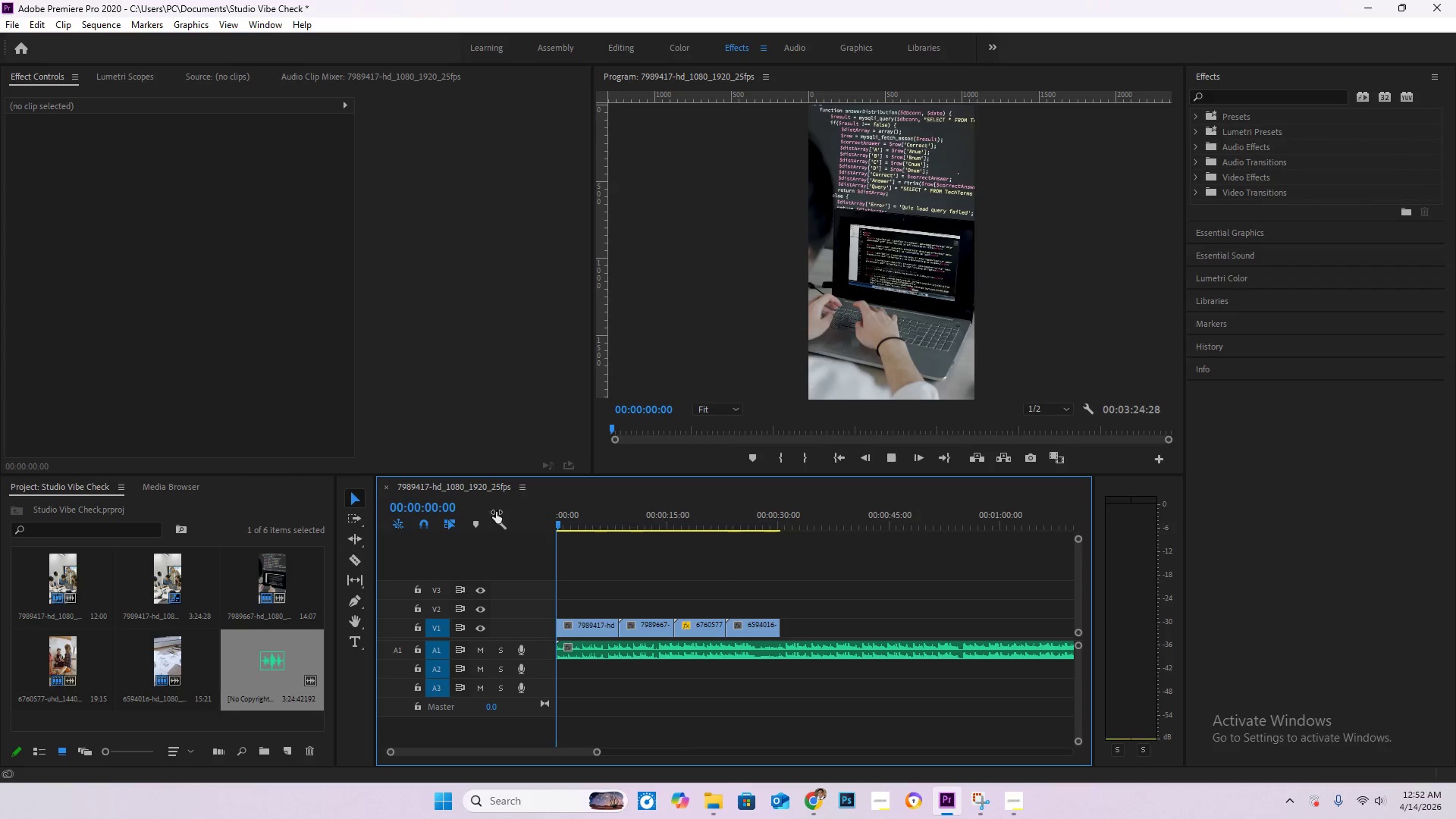 
key(Space)
 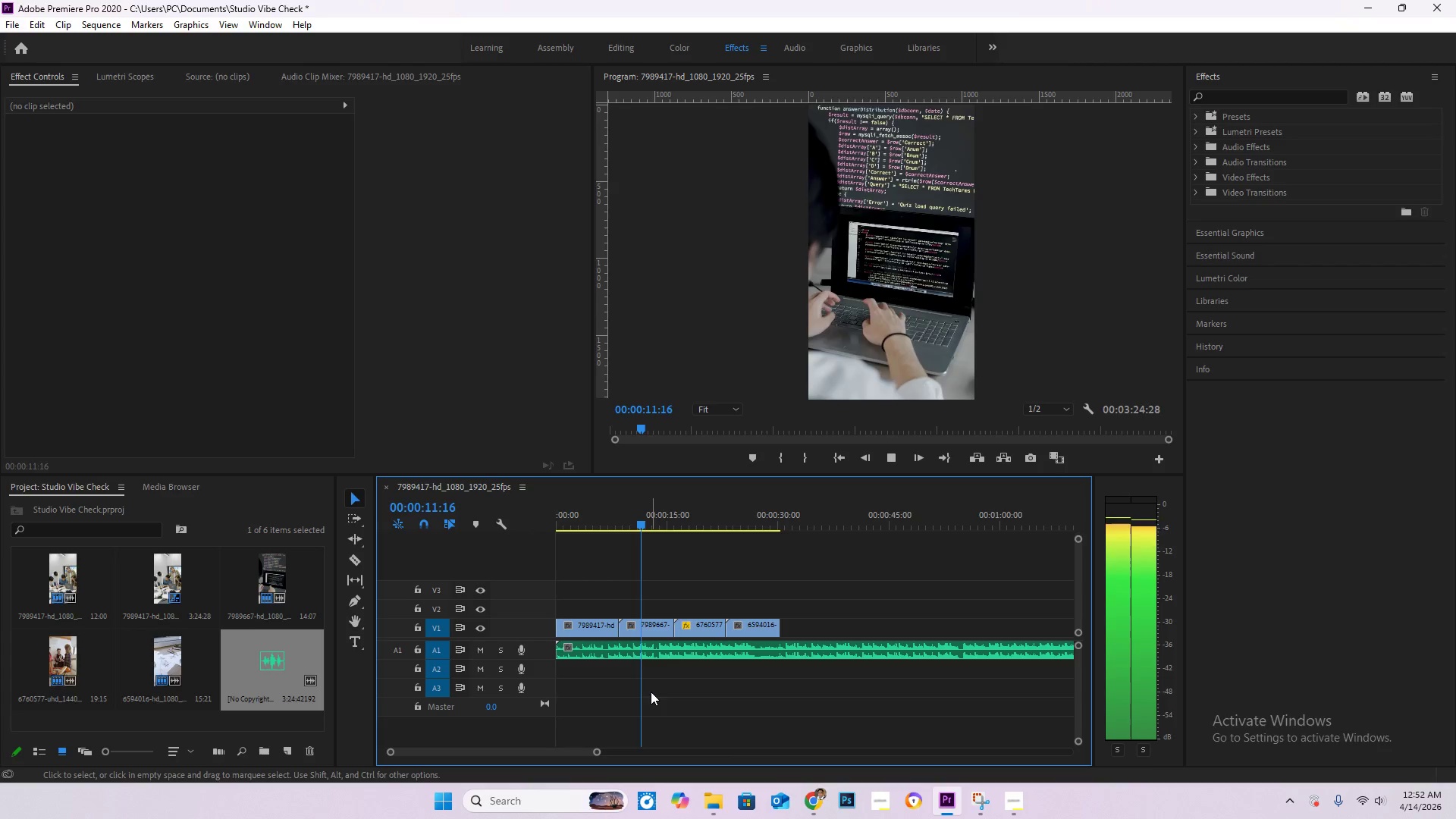 
wait(16.75)
 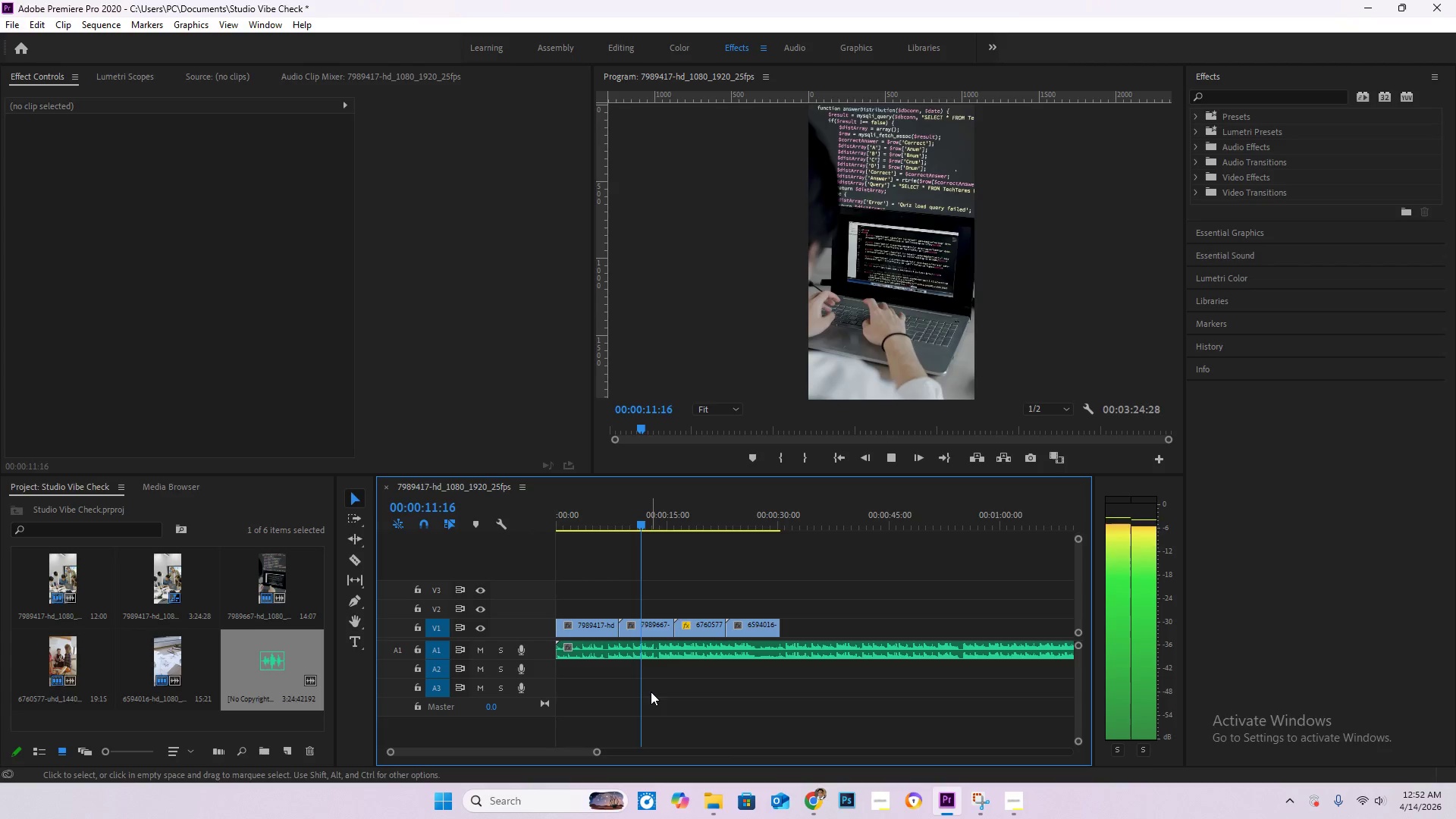 
key(Space)
 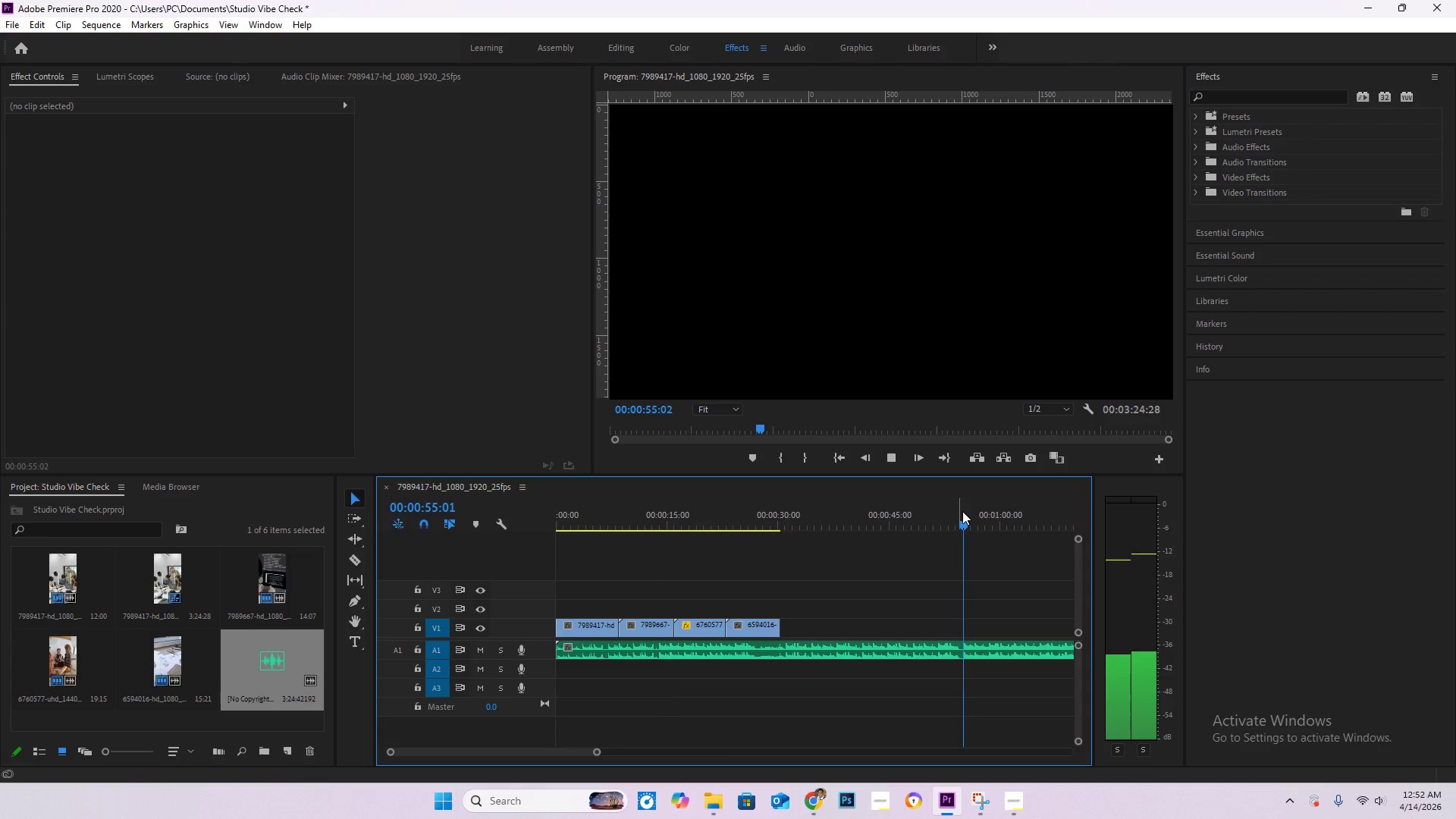 
left_click_drag(start_coordinate=[970, 514], to_coordinate=[964, 512])
 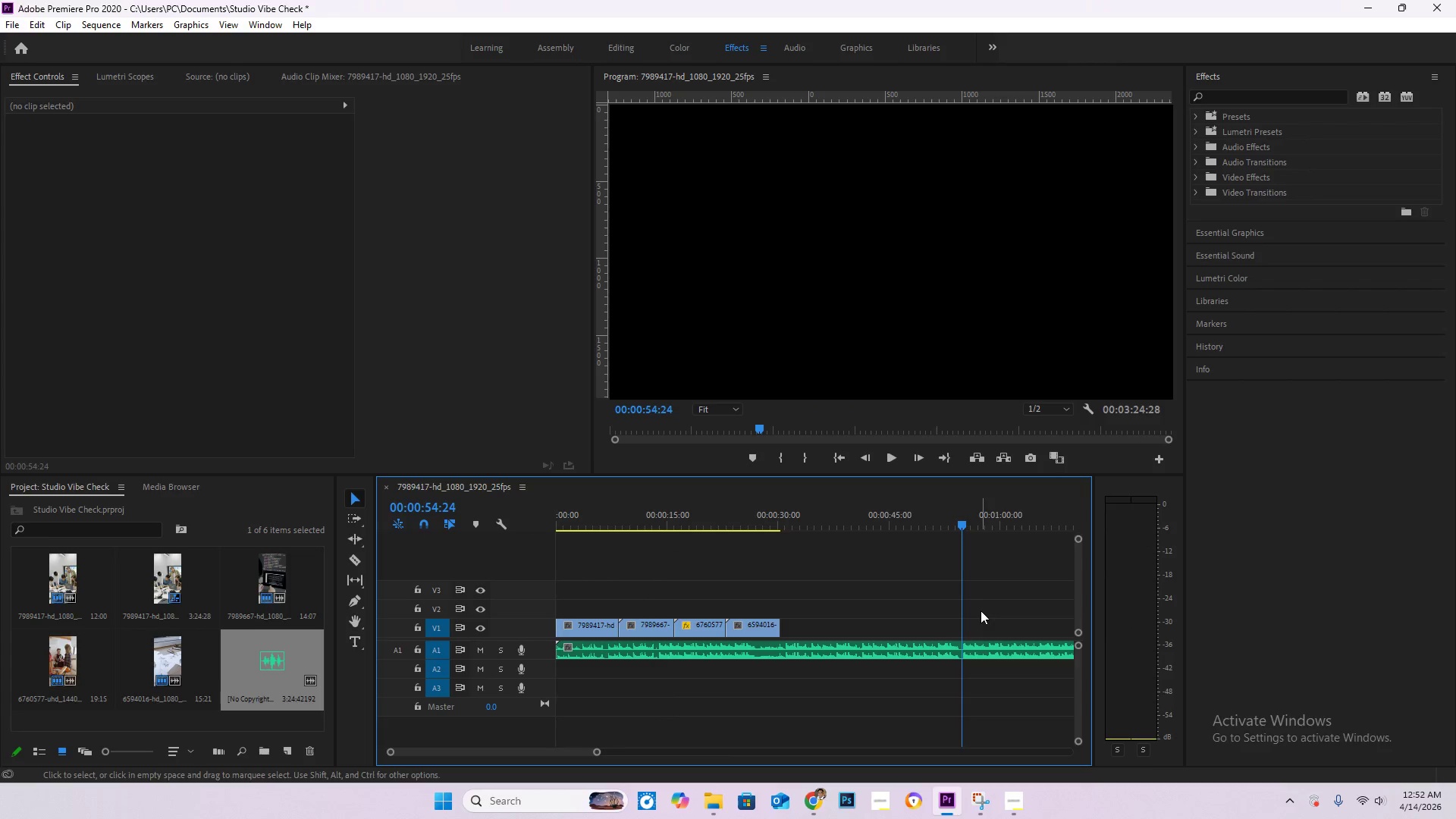 
key(C)
 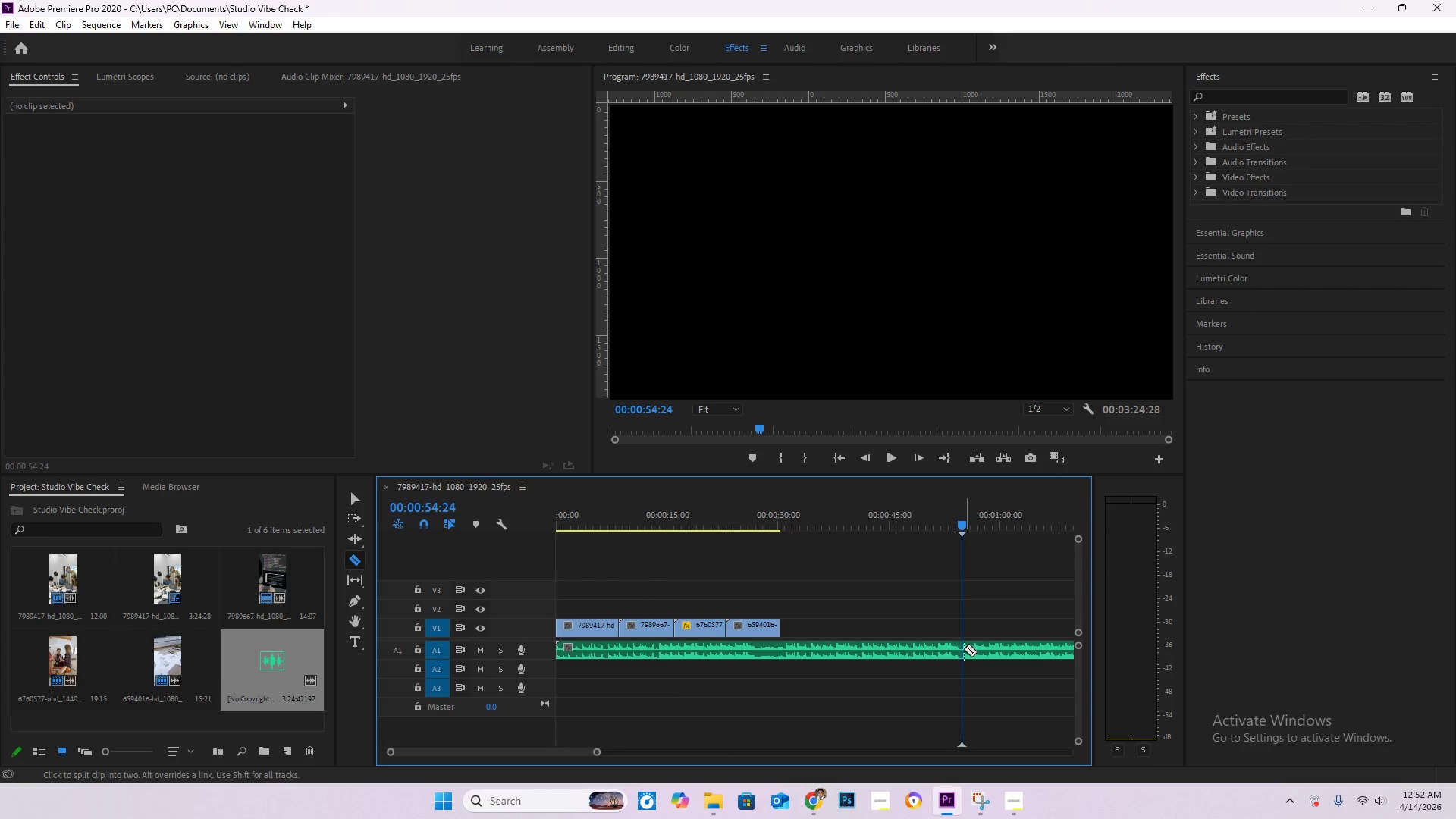 
left_click([963, 649])
 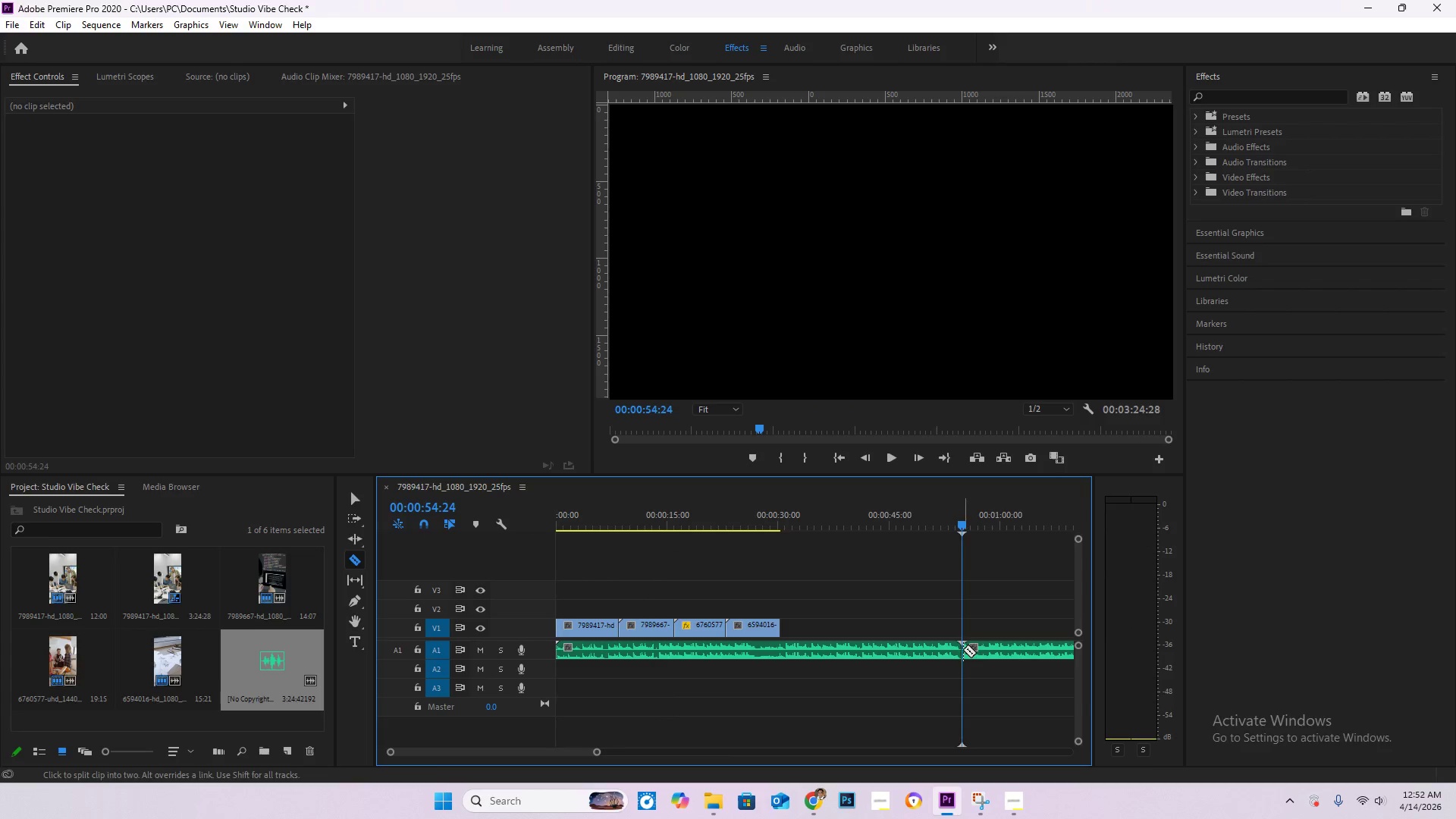 
key(V)
 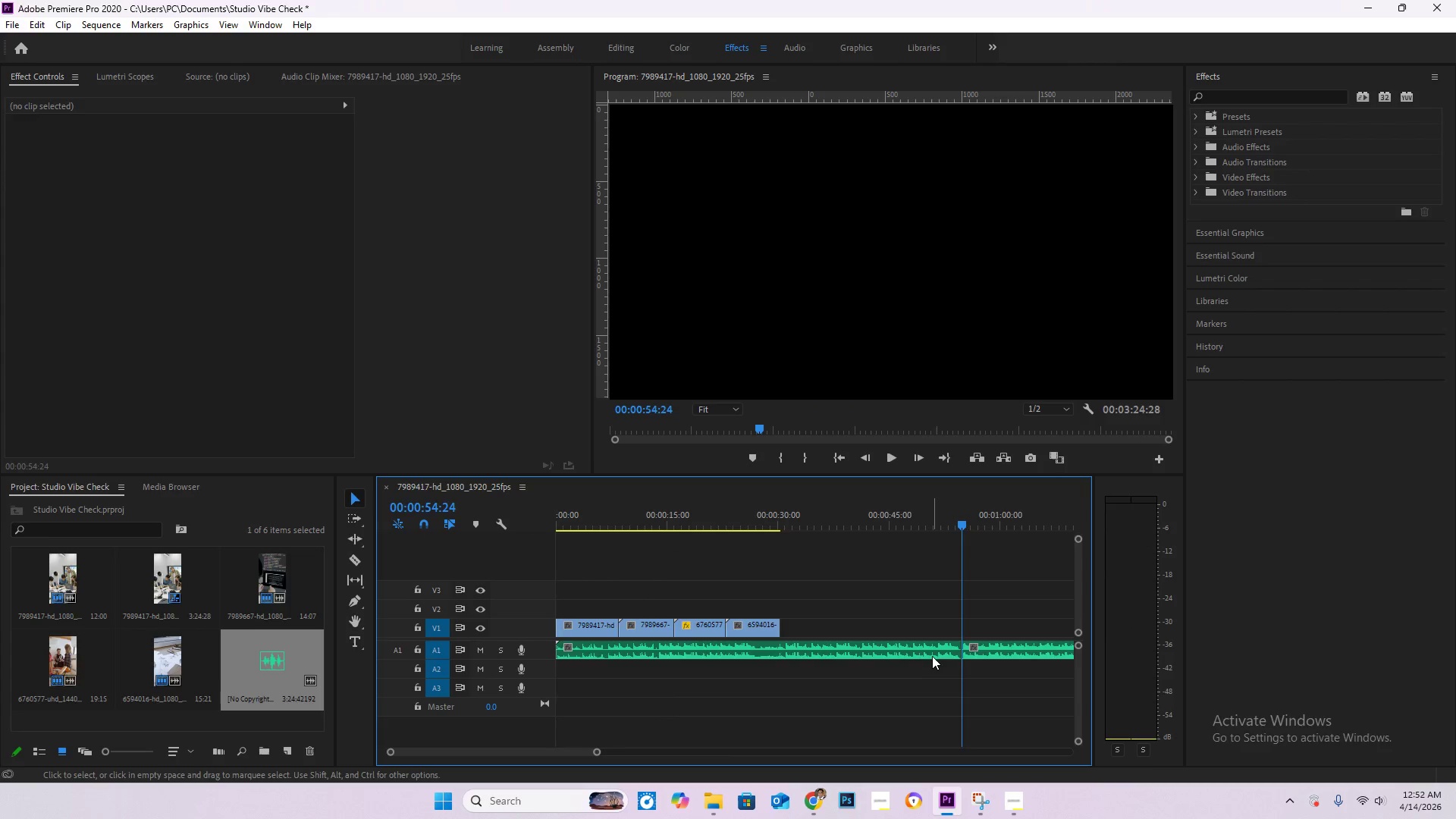 
double_click([932, 656])
 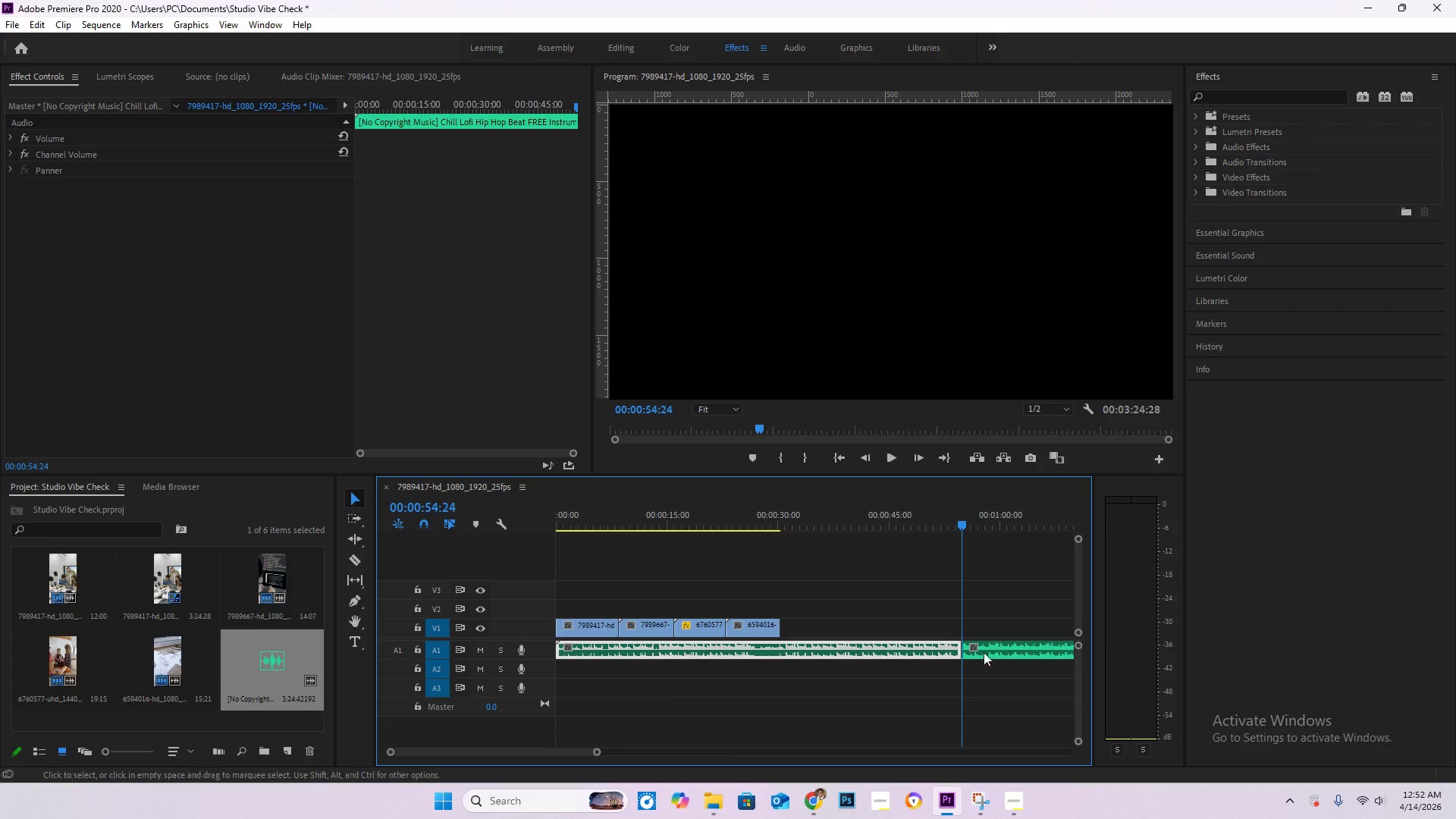 
key(Delete)
 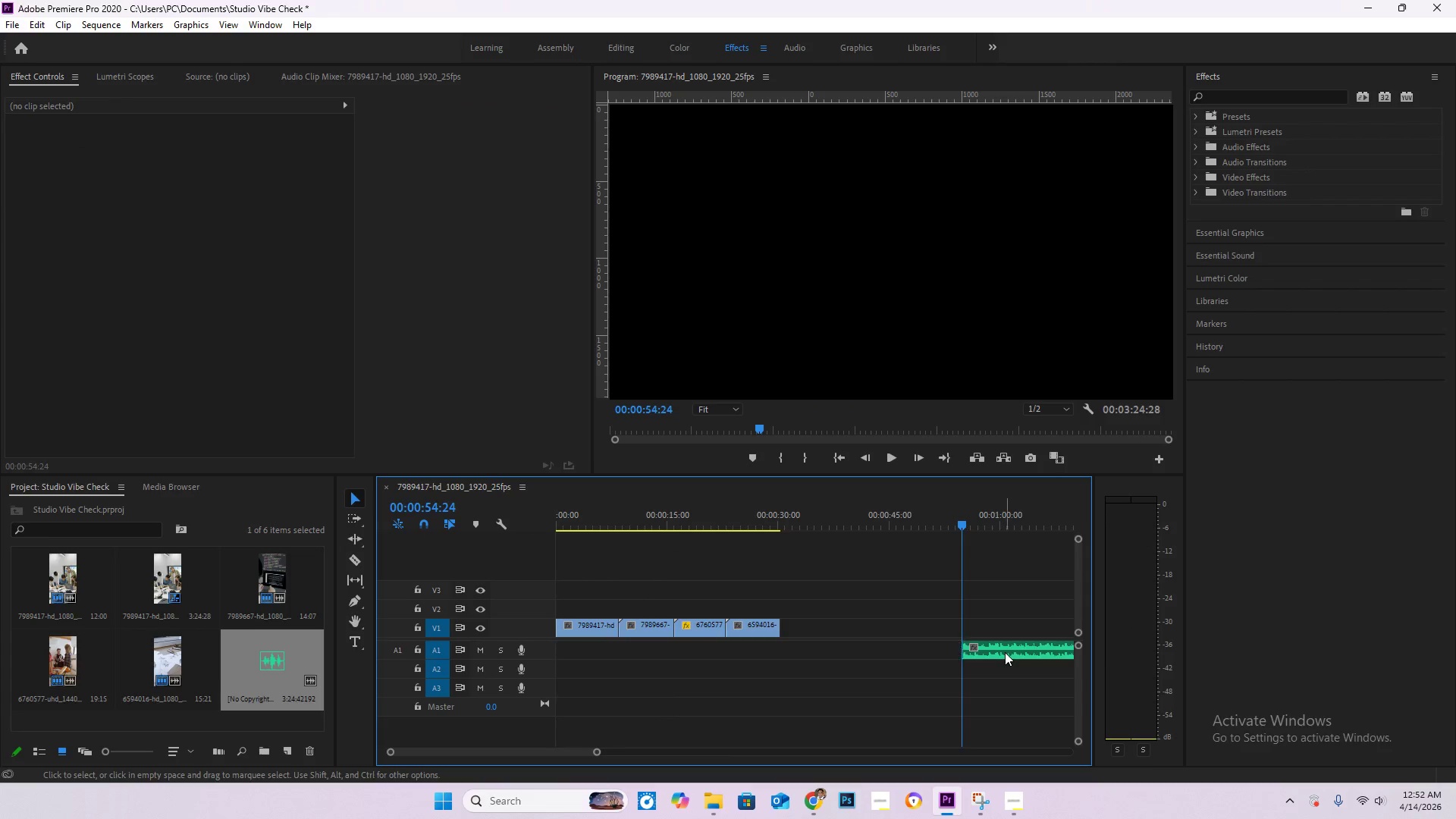 
left_click_drag(start_coordinate=[1005, 652], to_coordinate=[583, 655])
 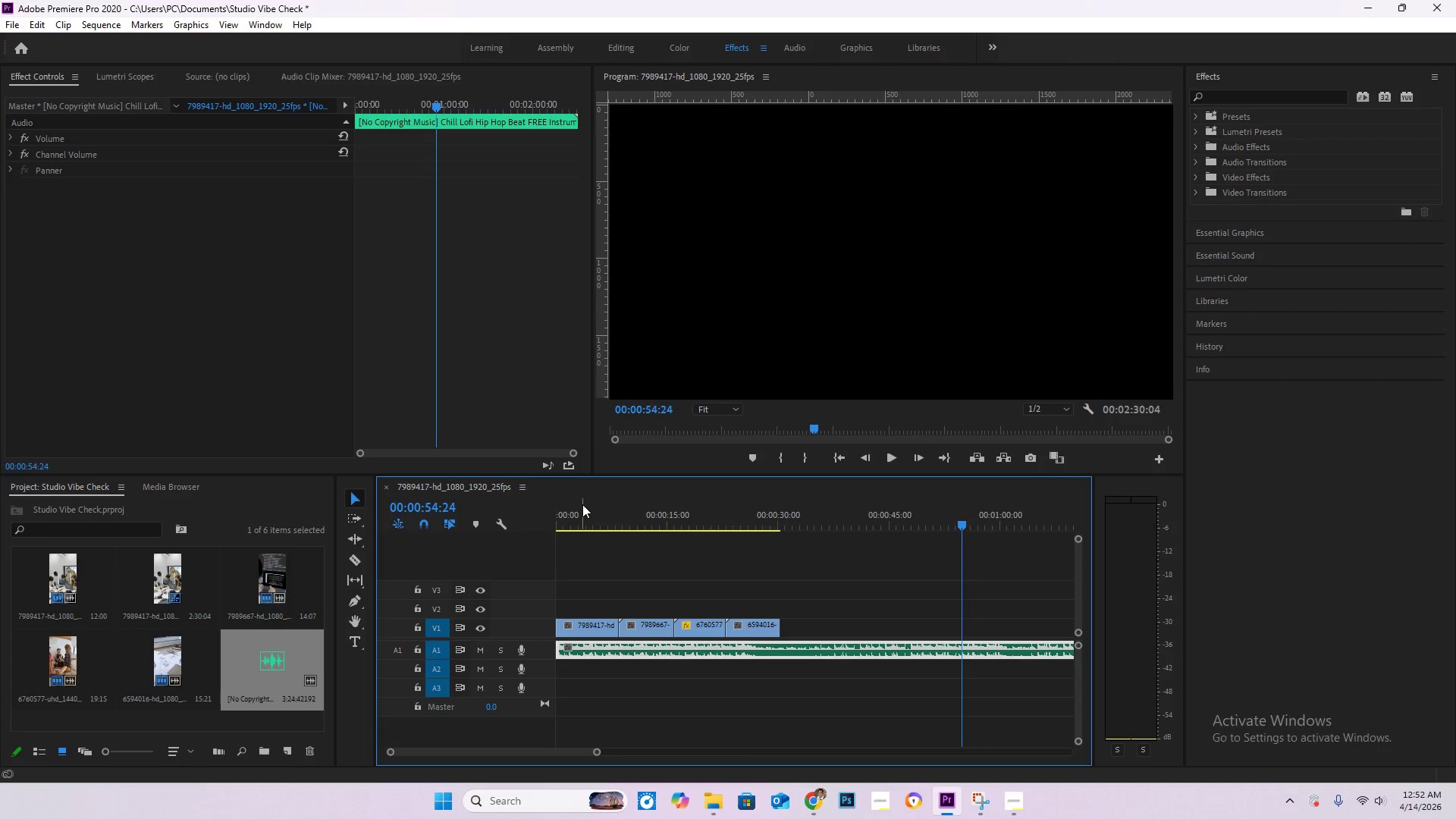 
left_click_drag(start_coordinate=[585, 509], to_coordinate=[323, 557])
 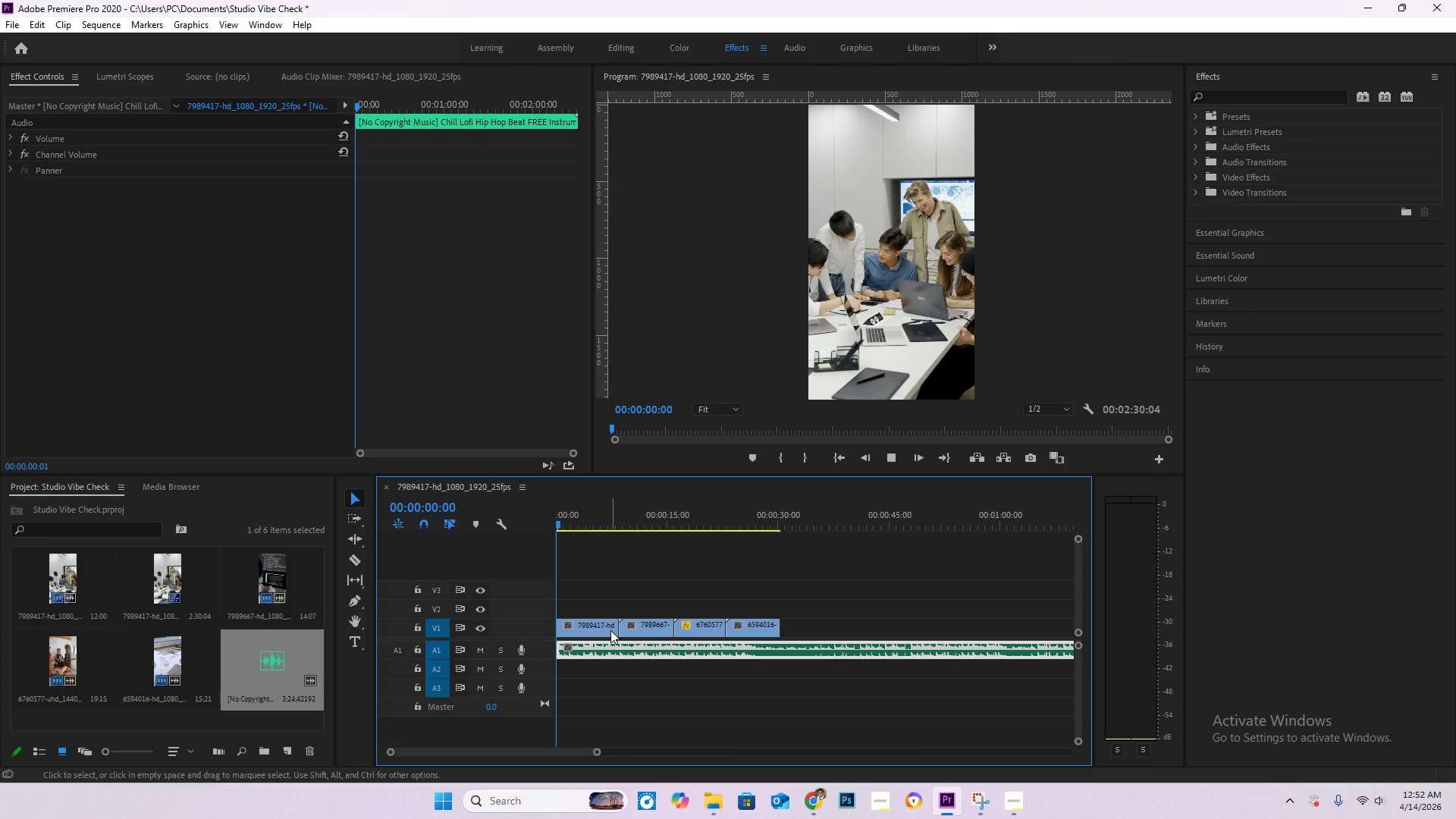 
key(Space)
 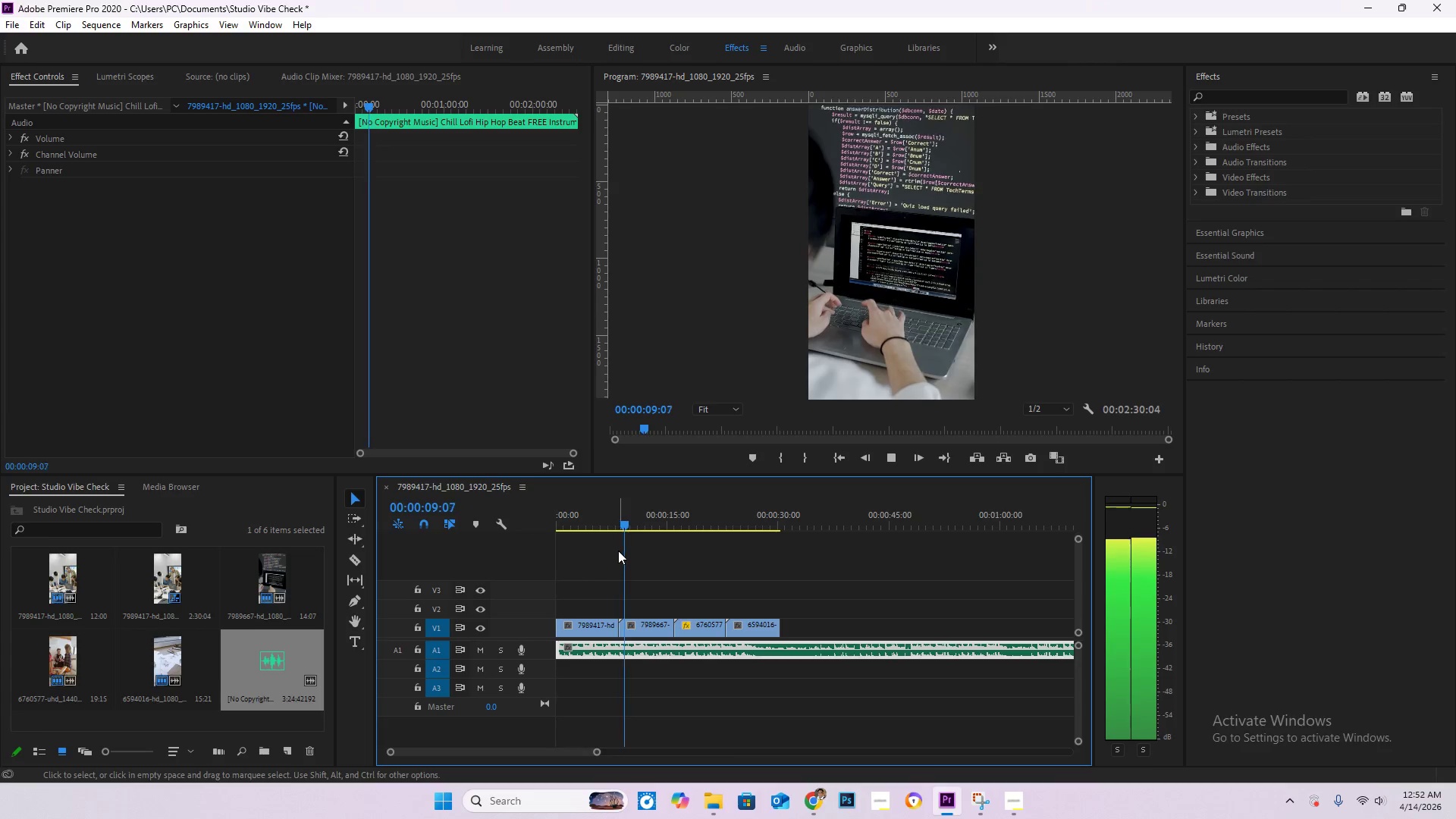 
wait(14.36)
 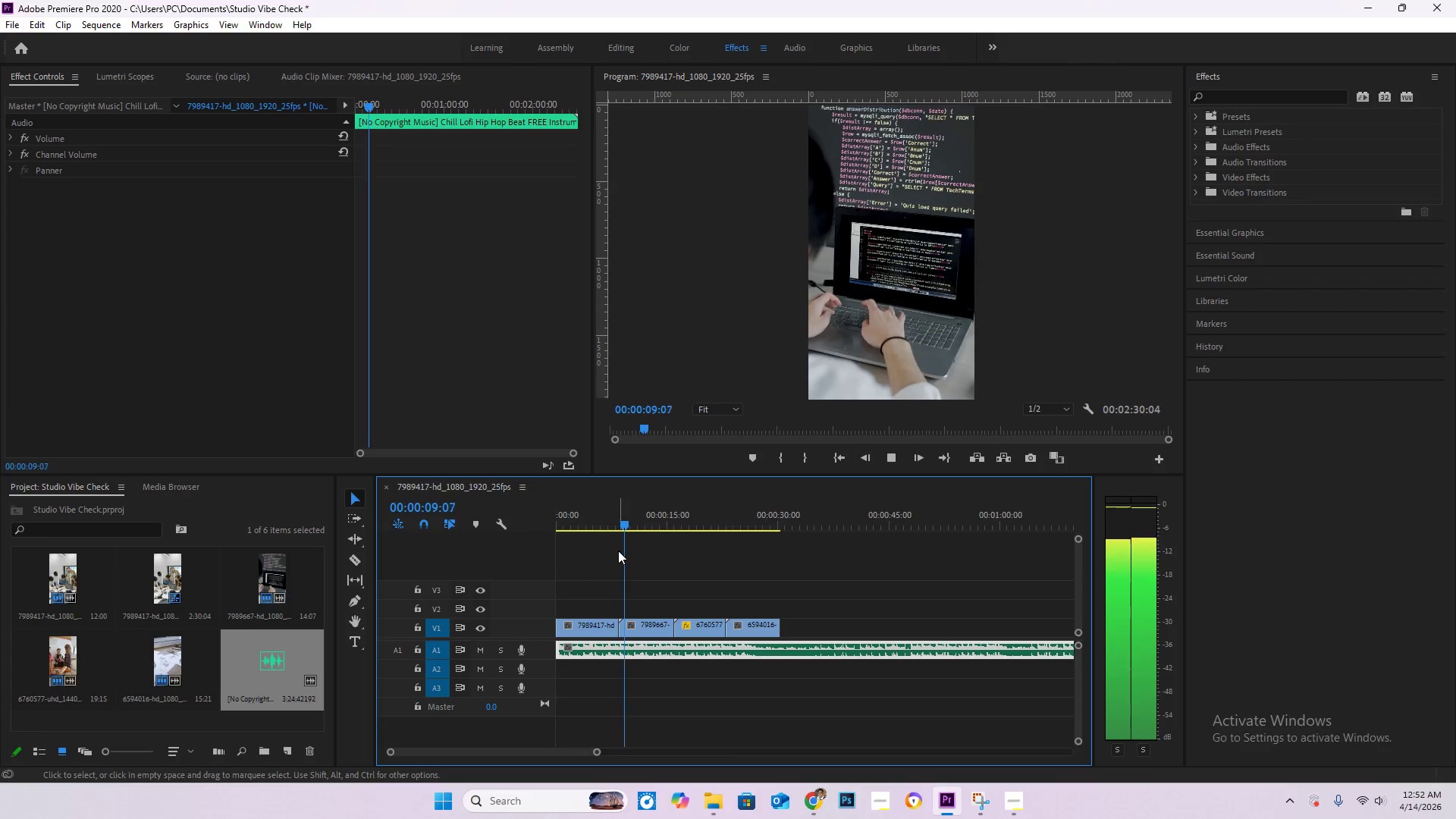 
left_click([749, 652])
 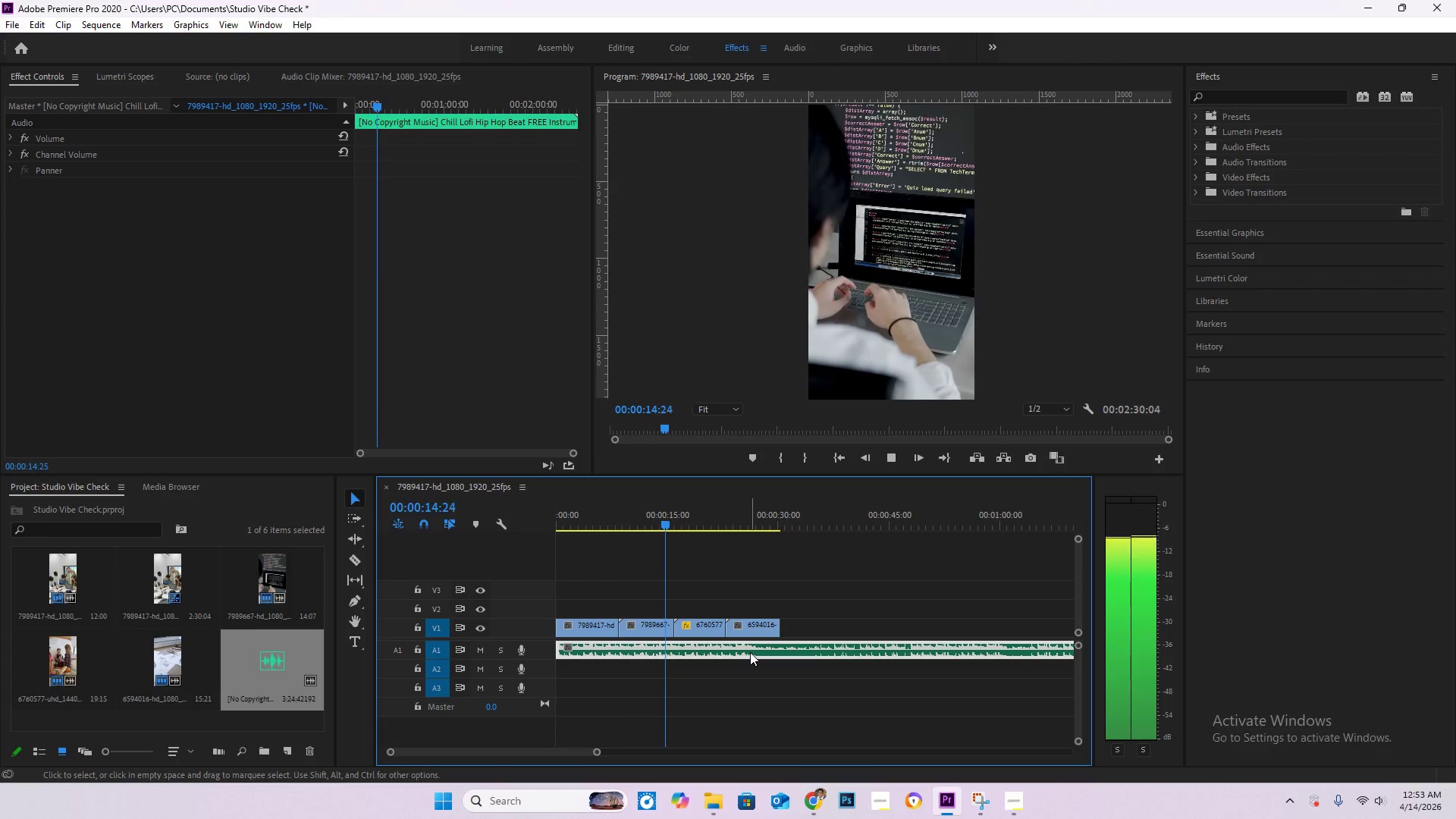 
key(Delete)
 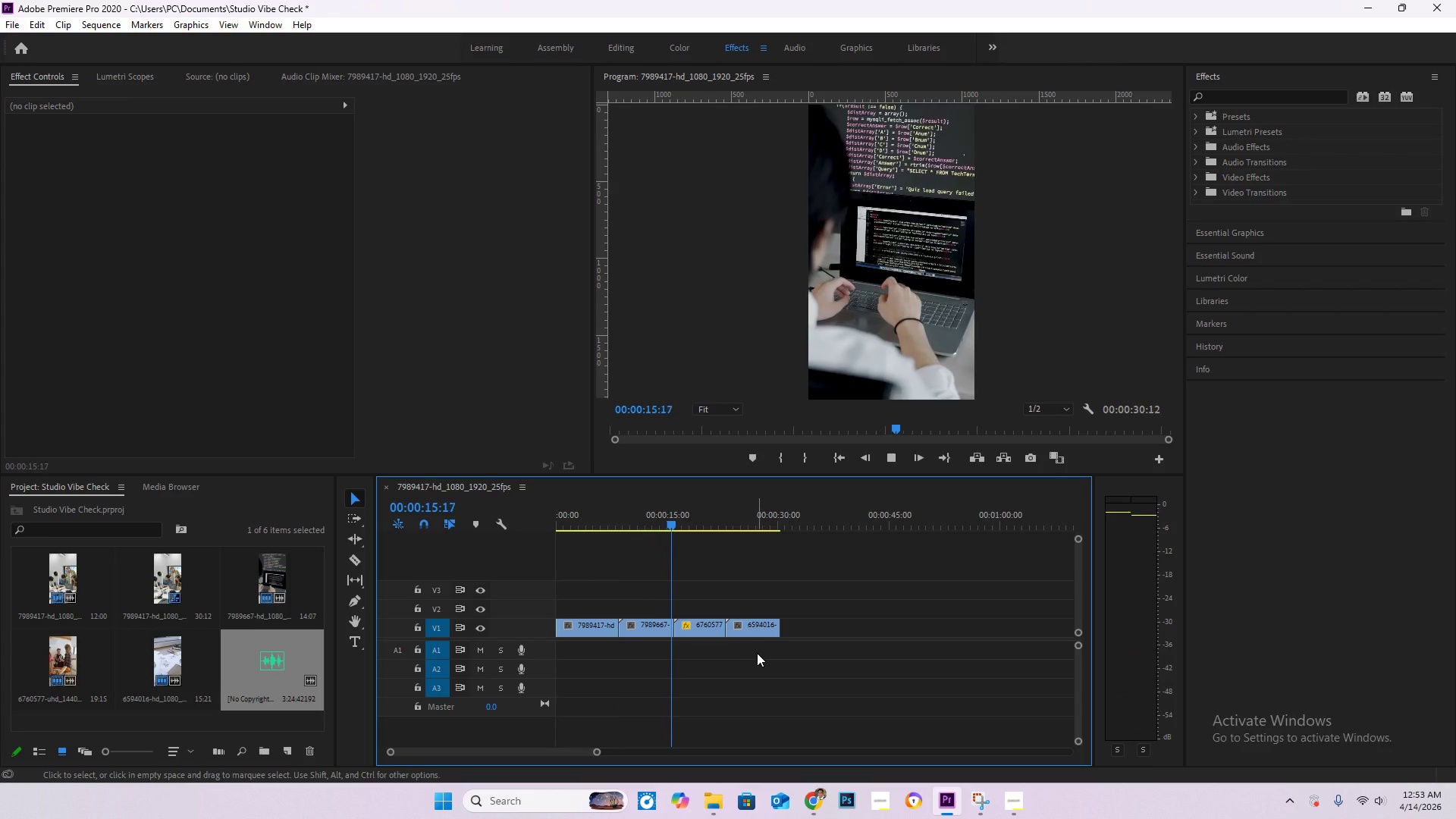 
key(Space)
 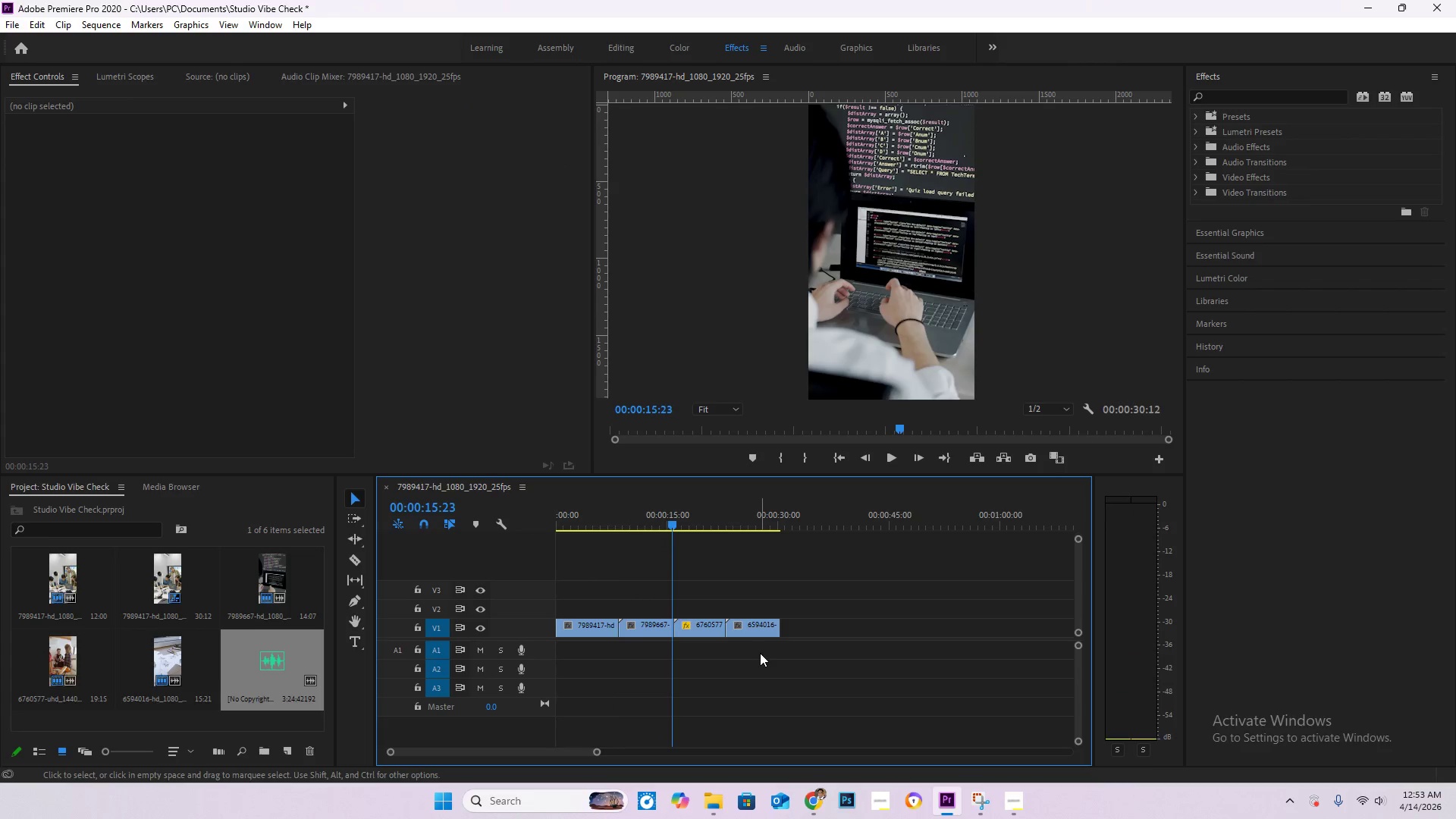 
key(Alt+Tab)
 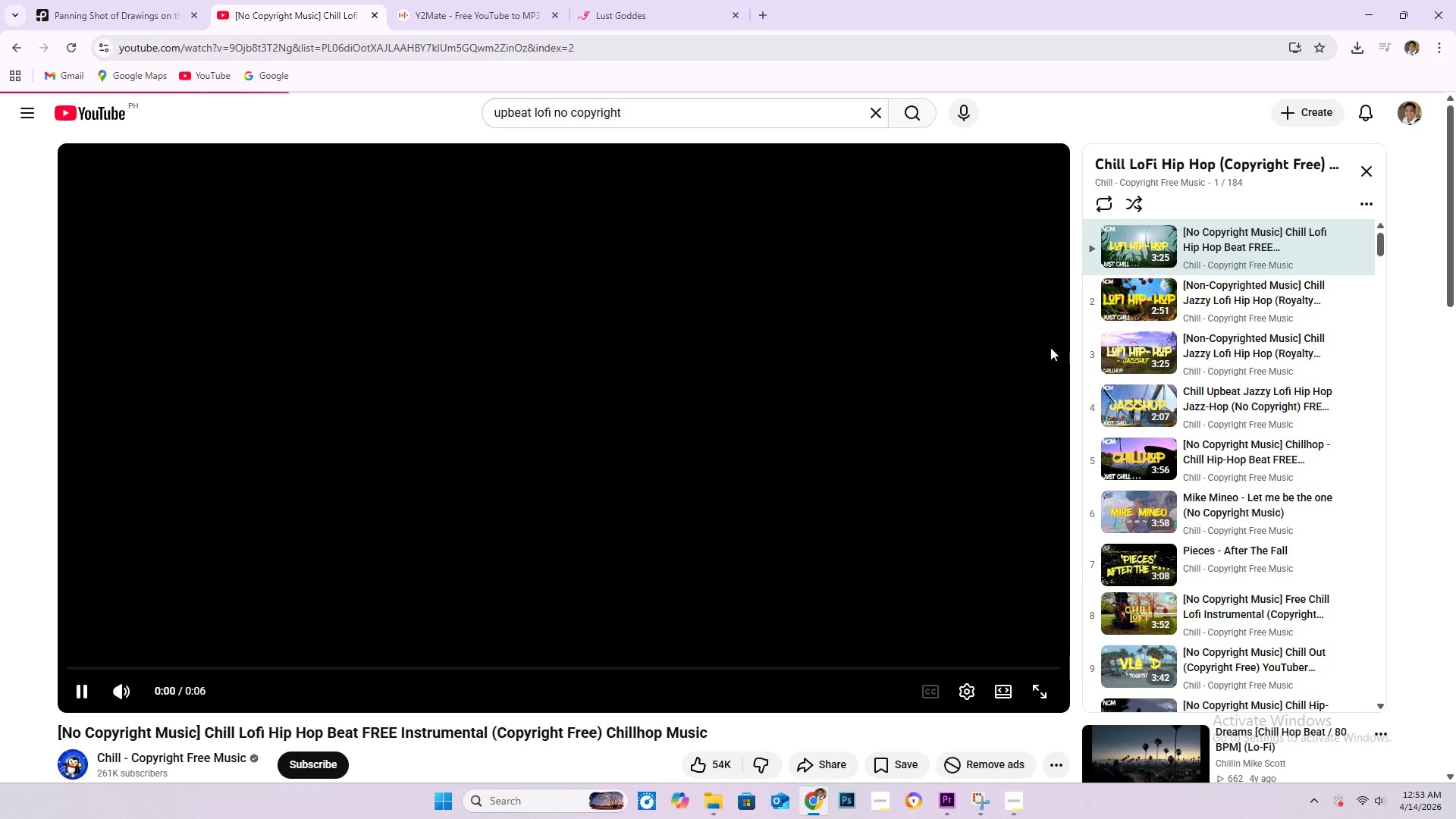 
wait(6.12)
 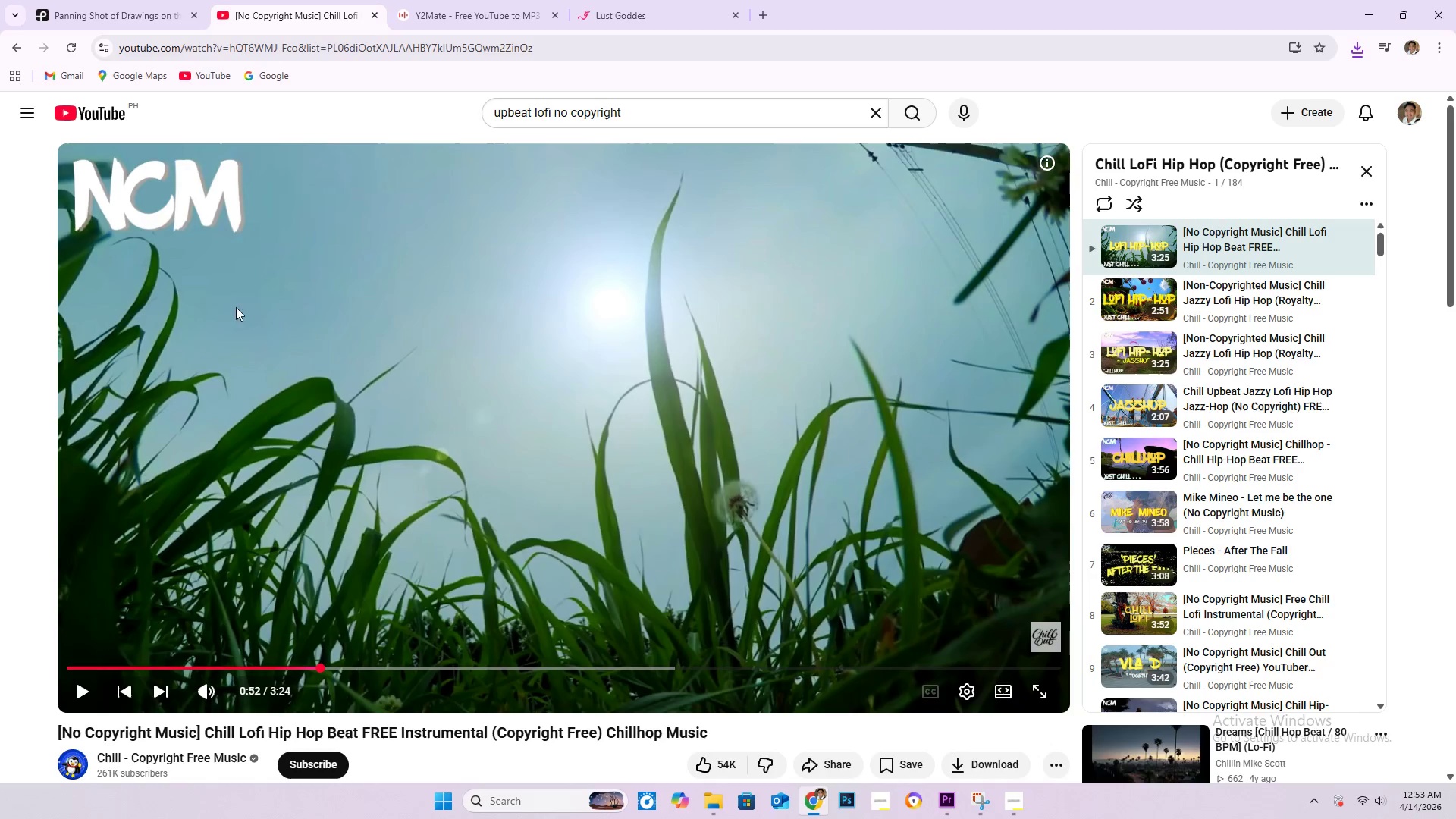 
left_click([664, 118])
 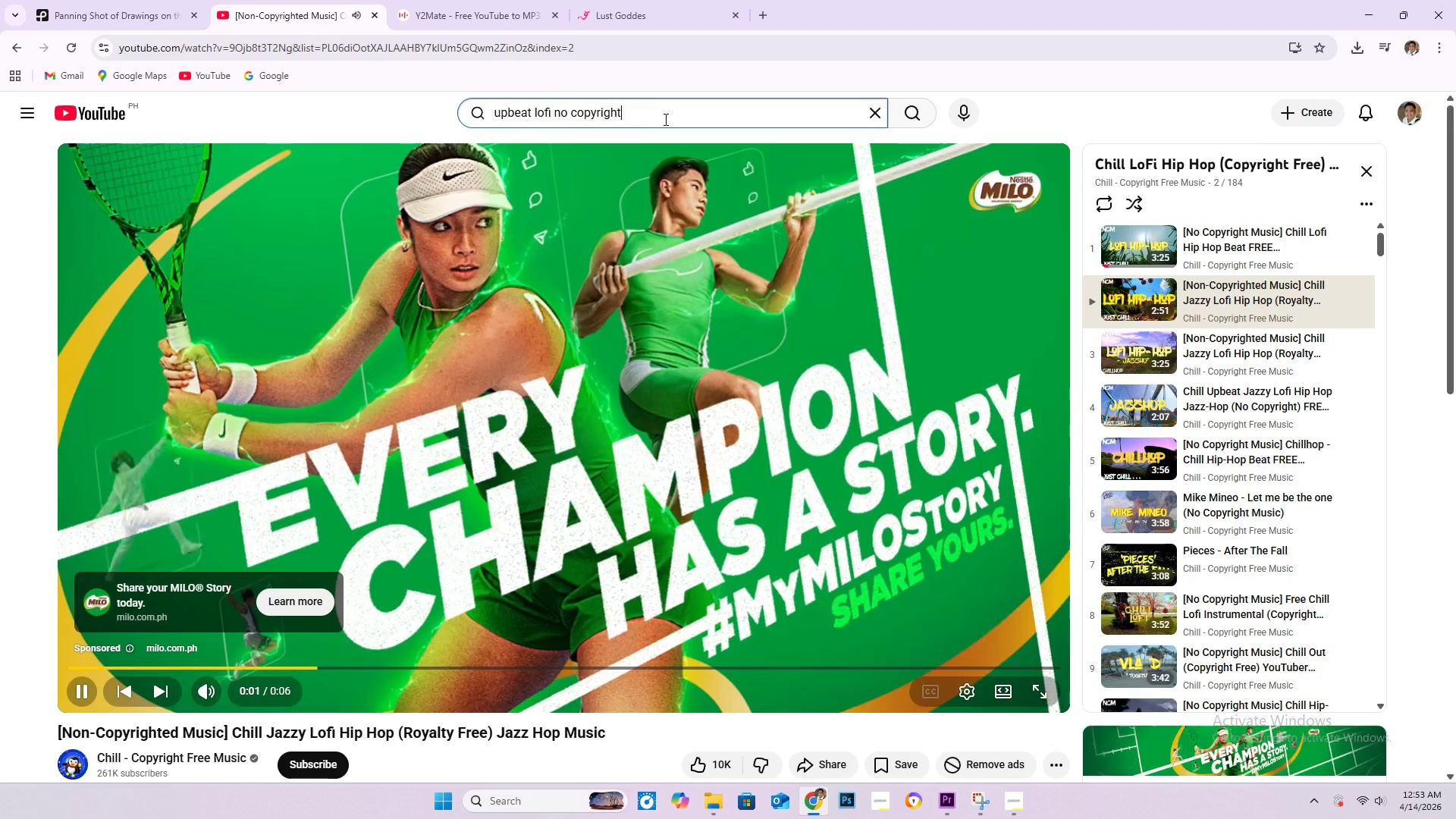 
key(NumpadEnter)
 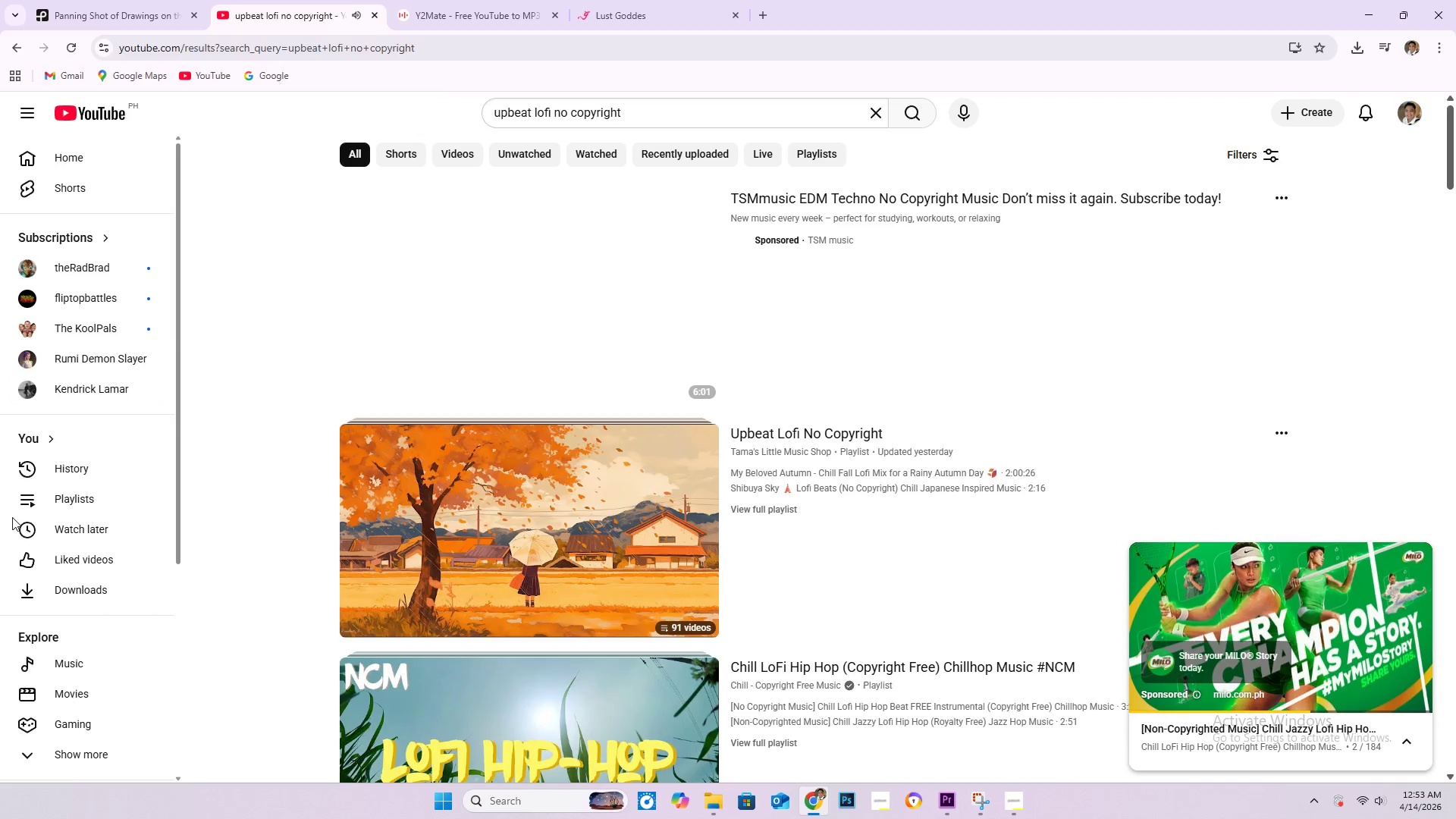 
scroll: coordinate [701, 488], scroll_direction: down, amount: 10.0
 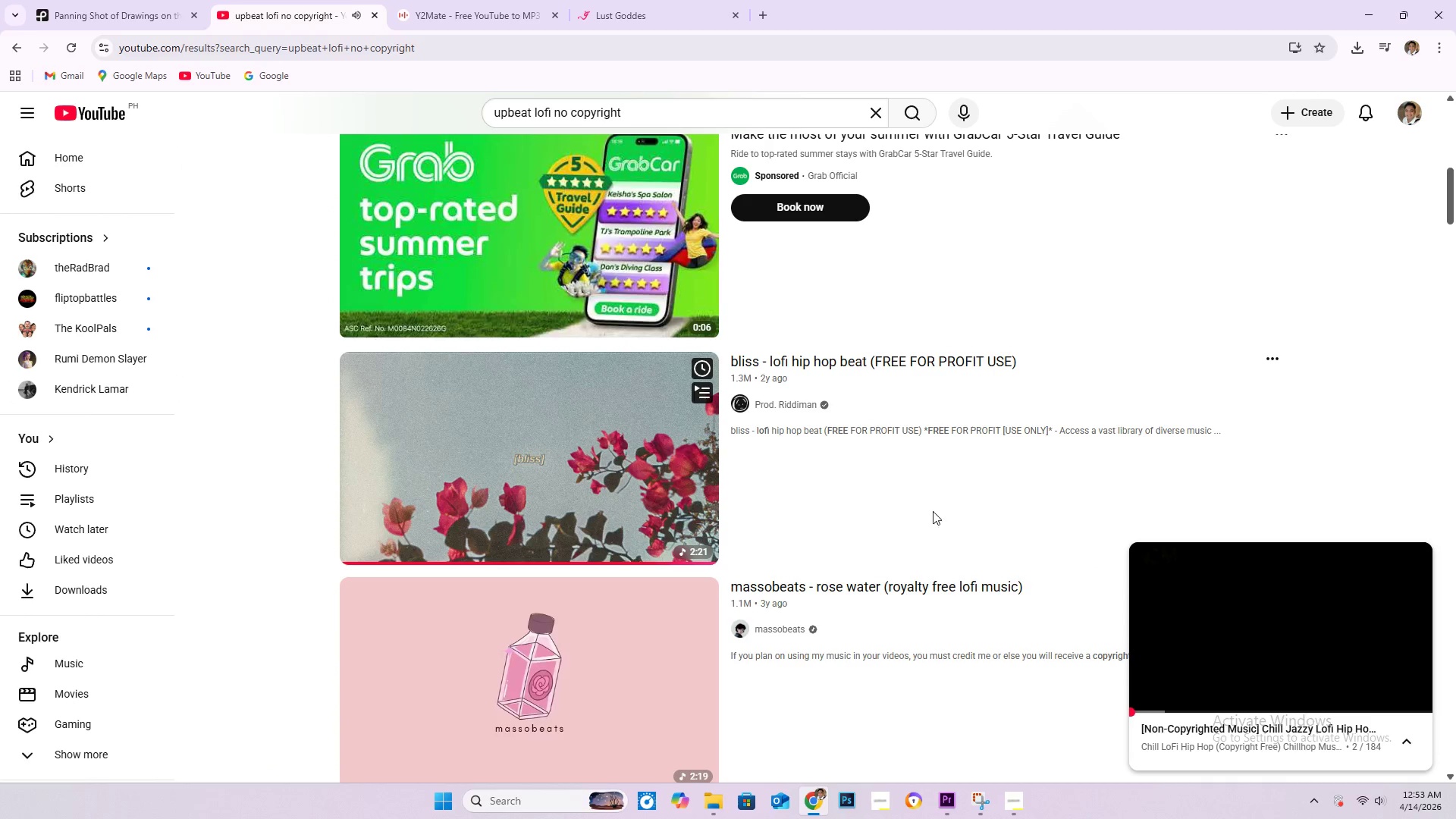 
left_click([533, 445])
 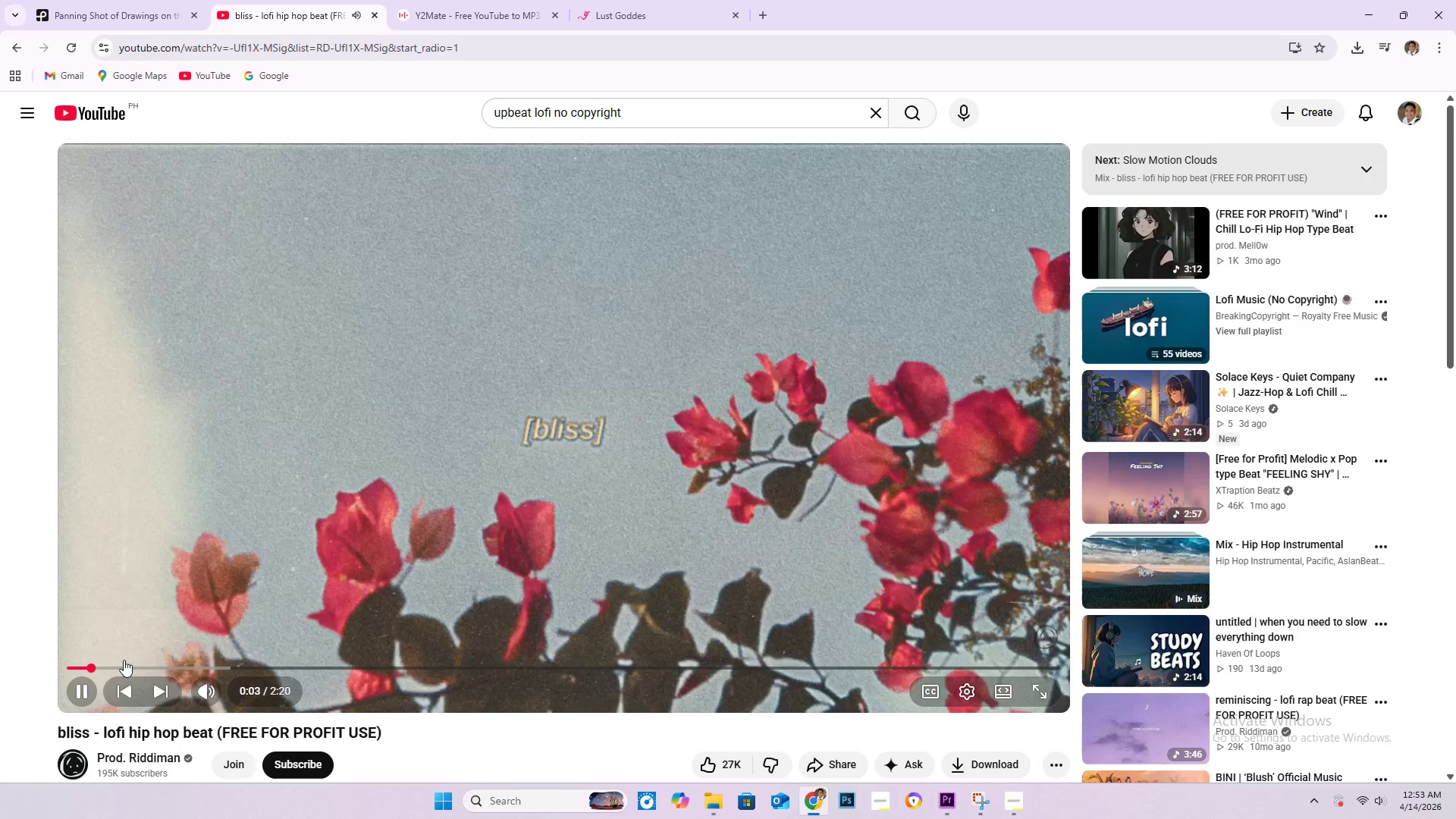 
wait(10.91)
 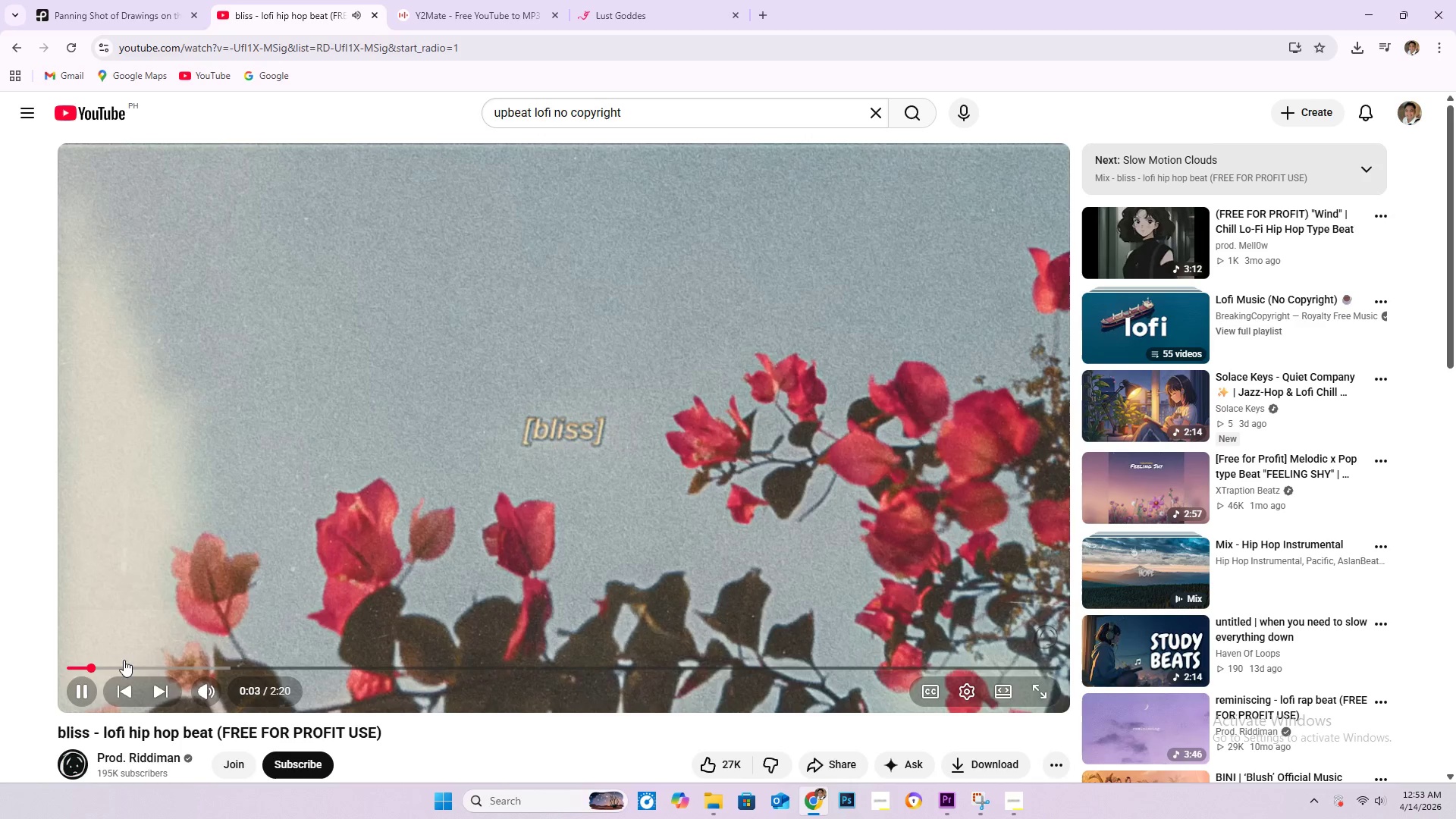 
left_click([146, 667])
 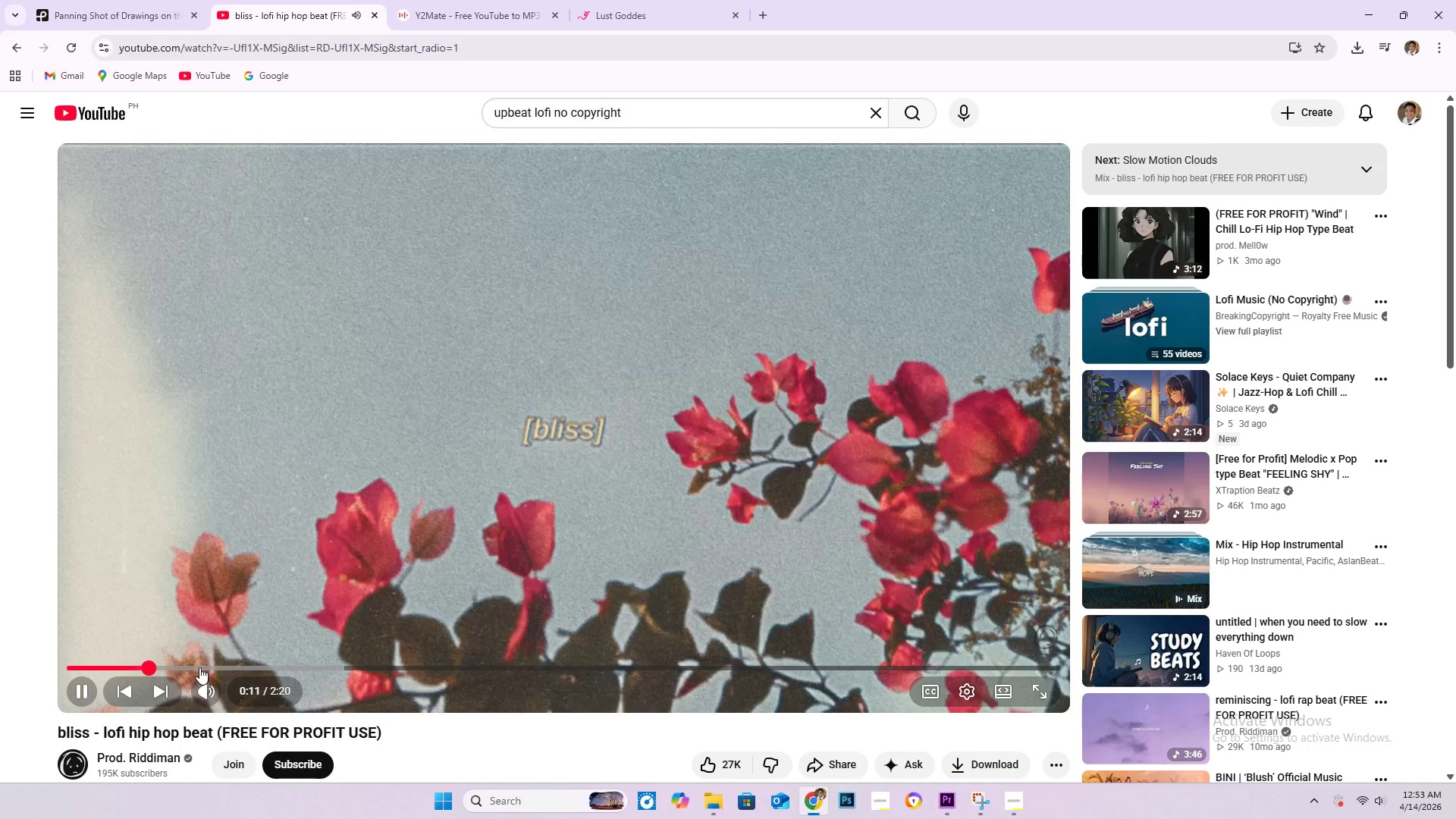 
left_click([200, 667])
 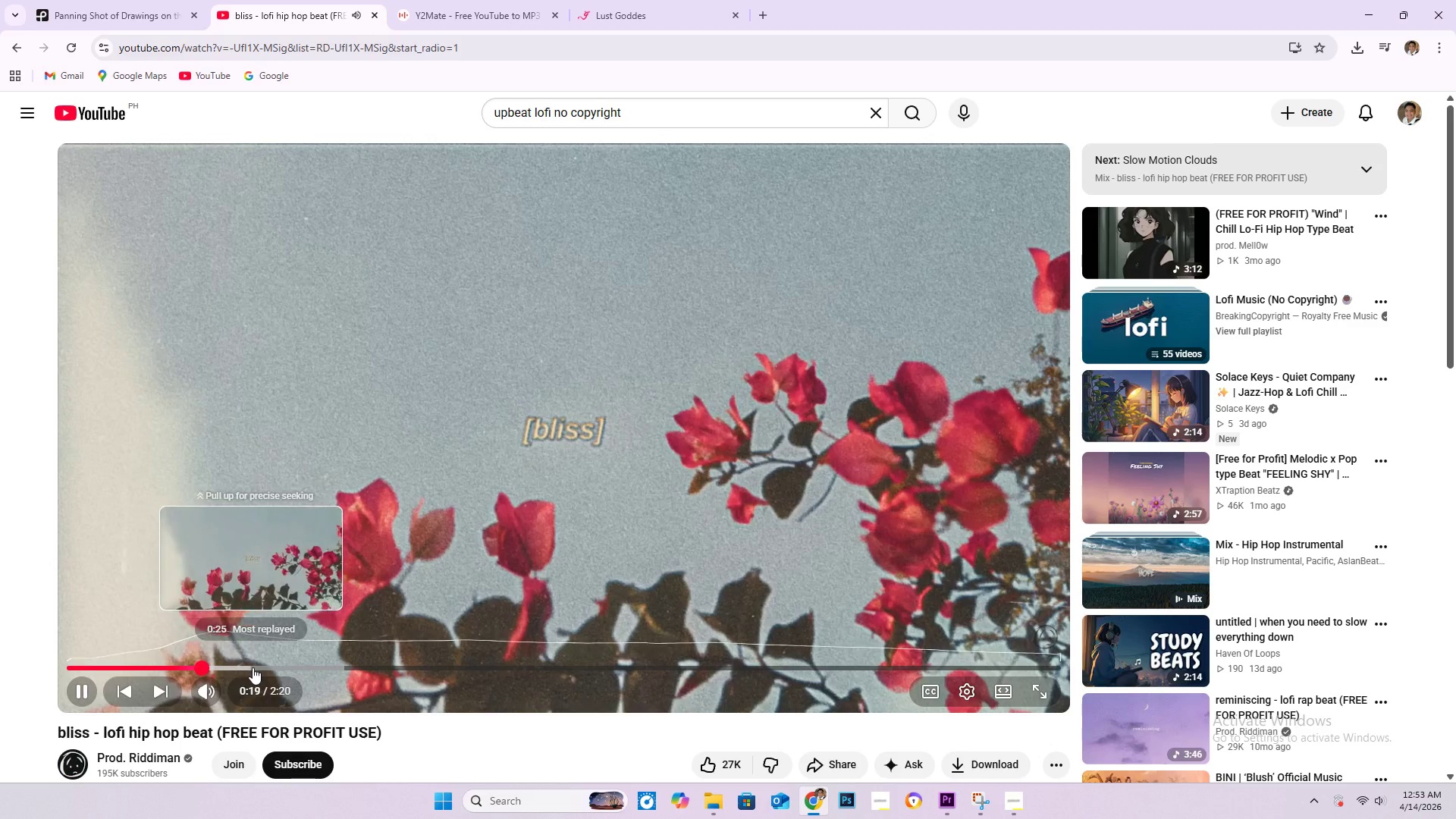 
left_click([257, 667])
 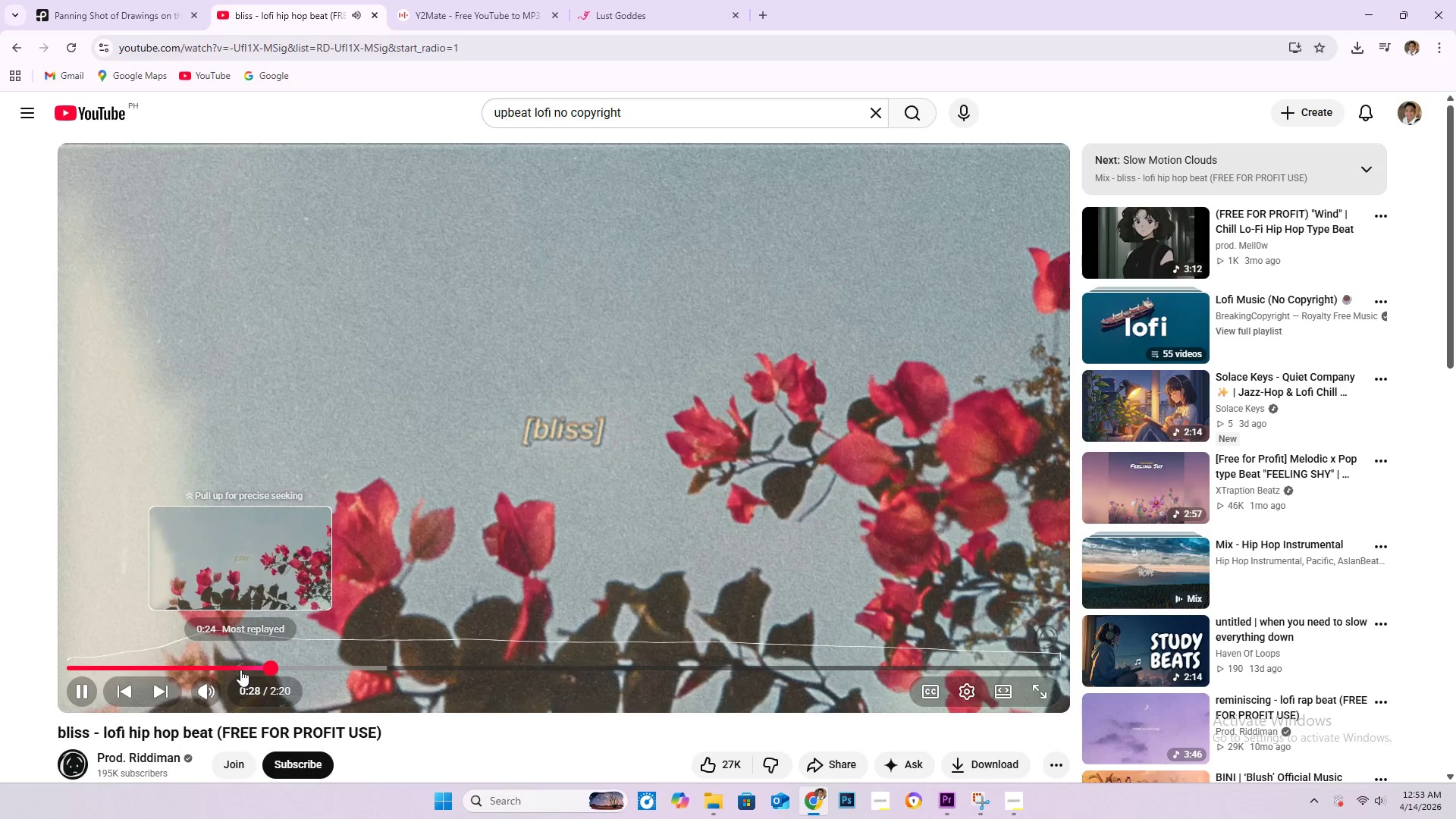 
left_click([234, 669])
 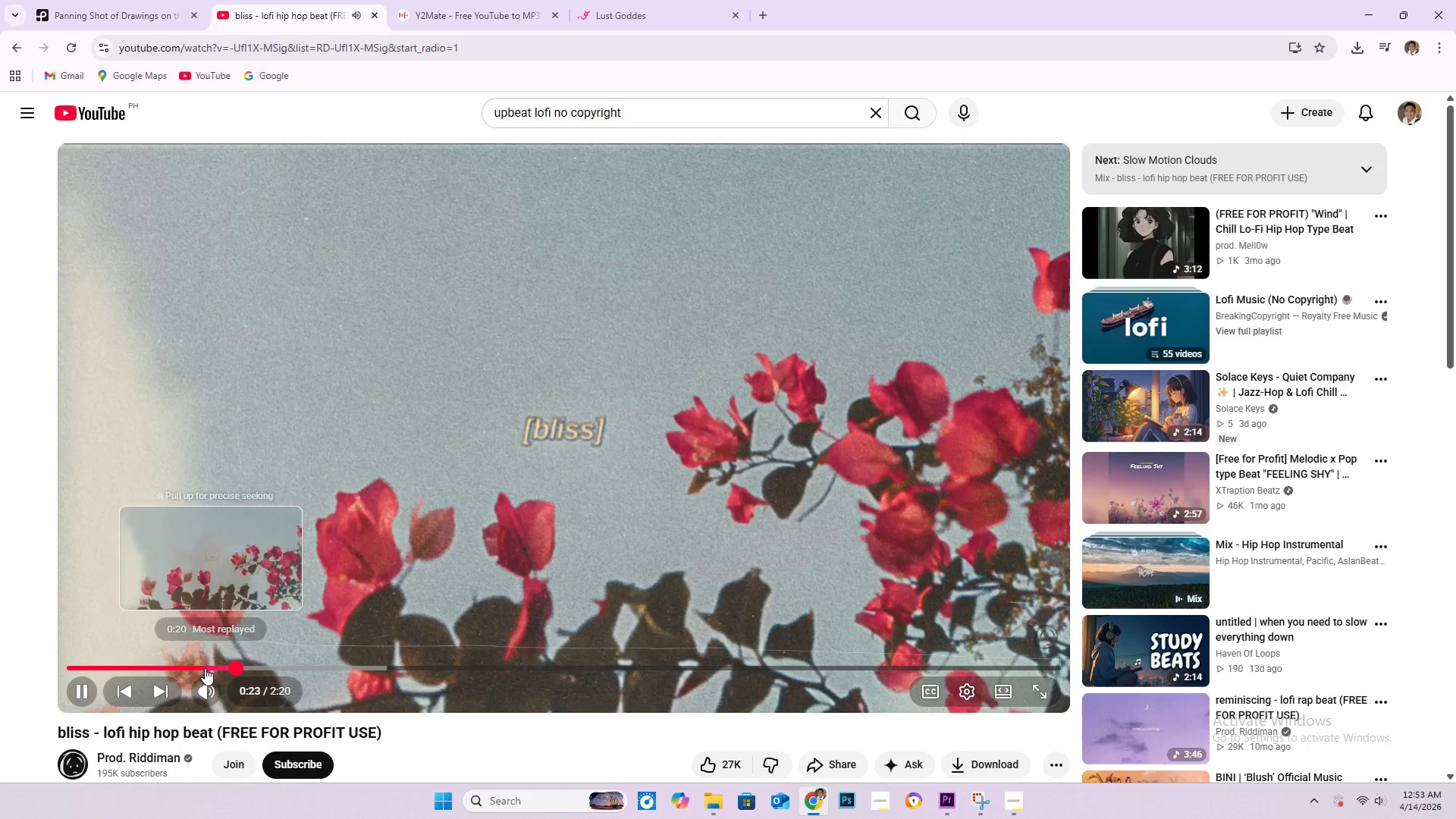 
left_click([197, 667])
 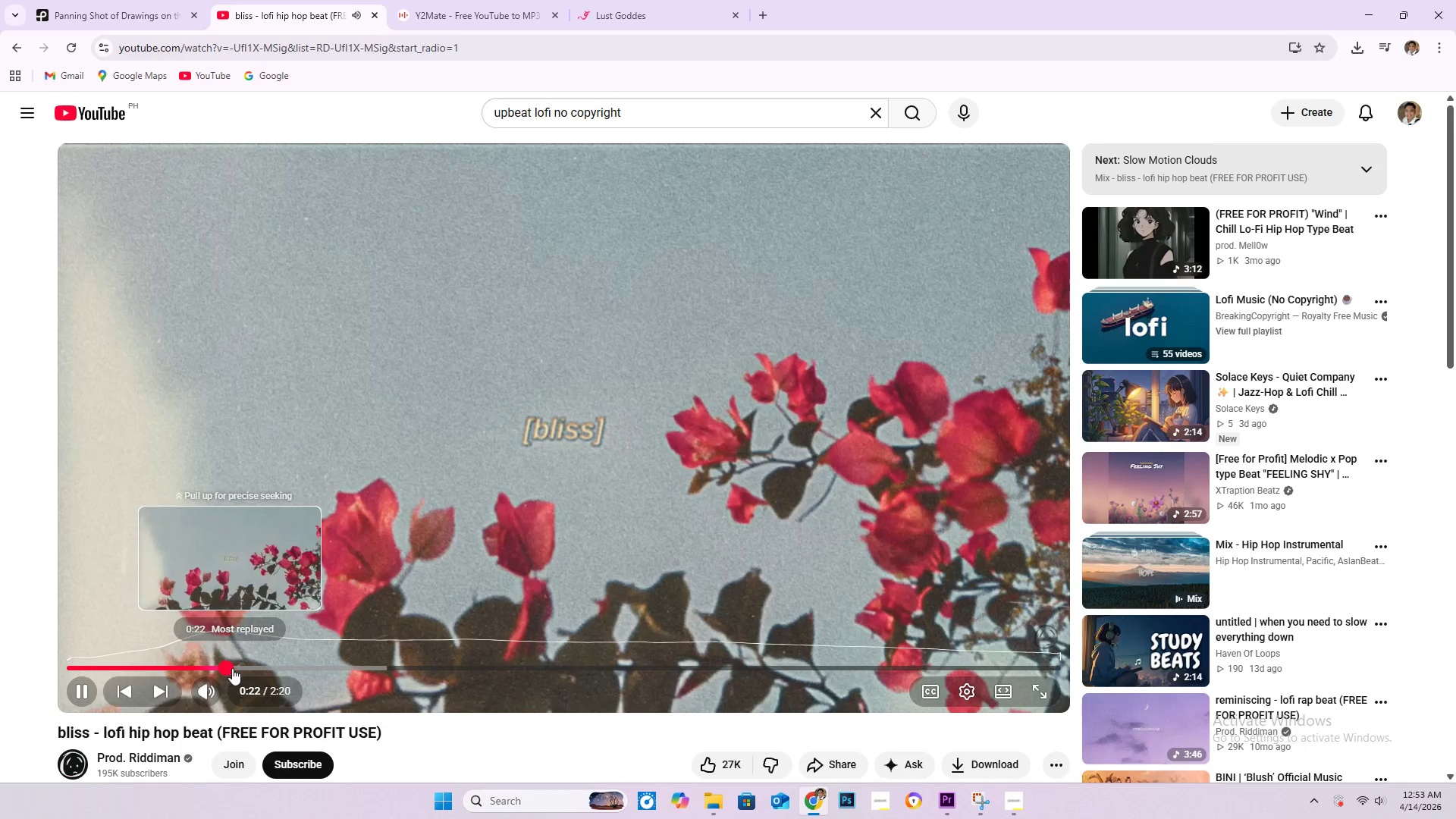 
wait(9.38)
 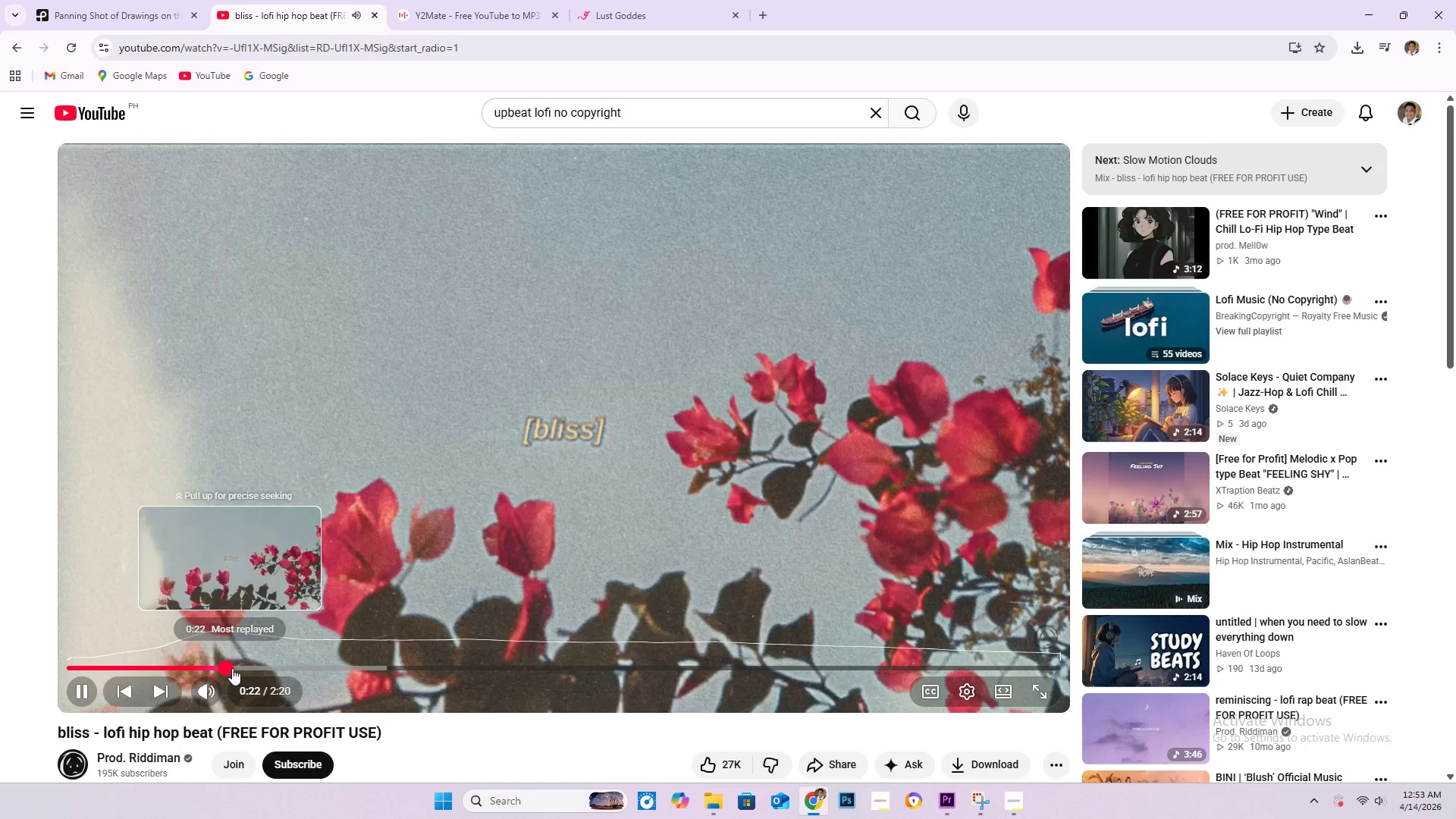 
left_click([811, 760])
 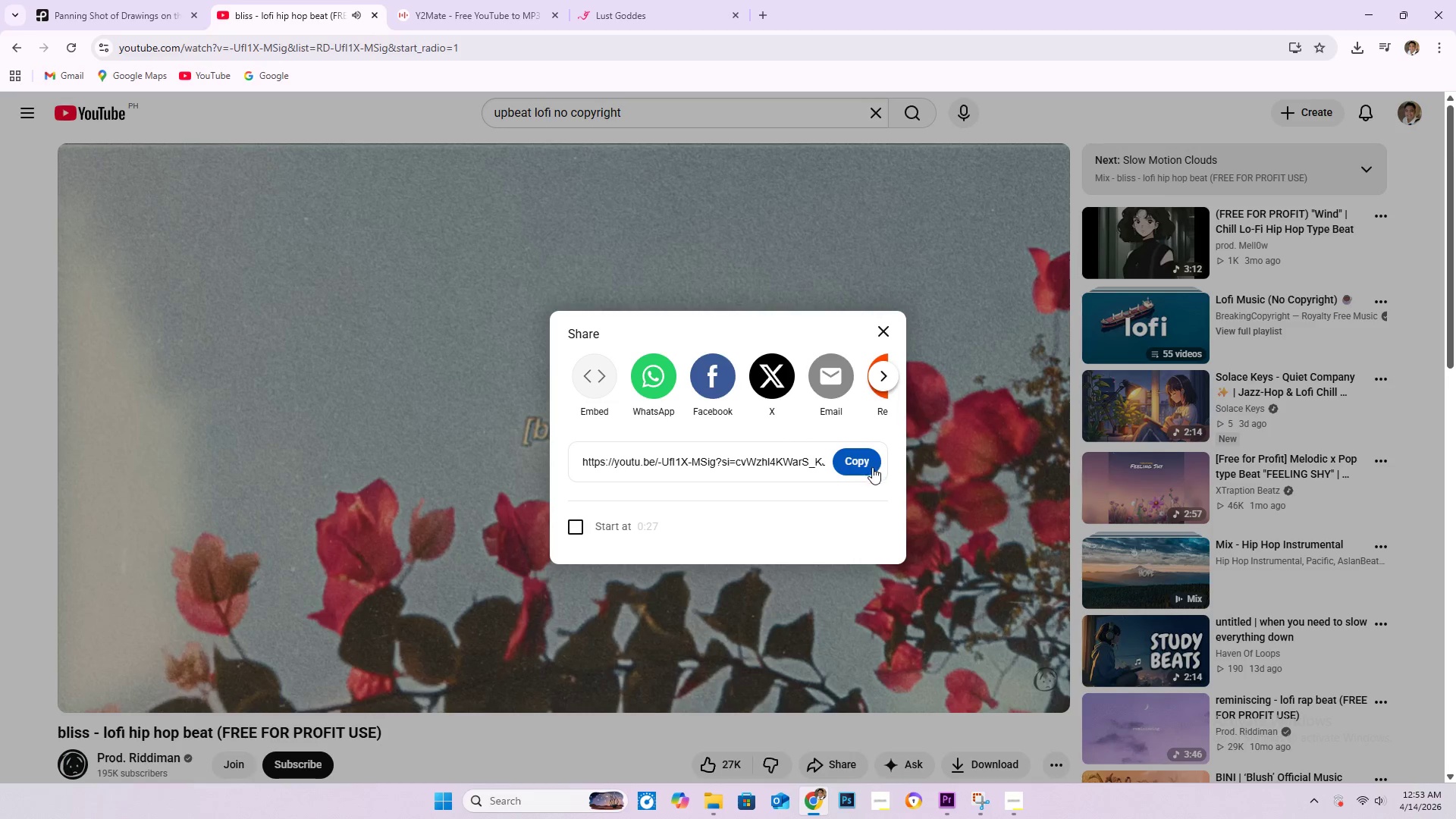 
left_click([856, 460])
 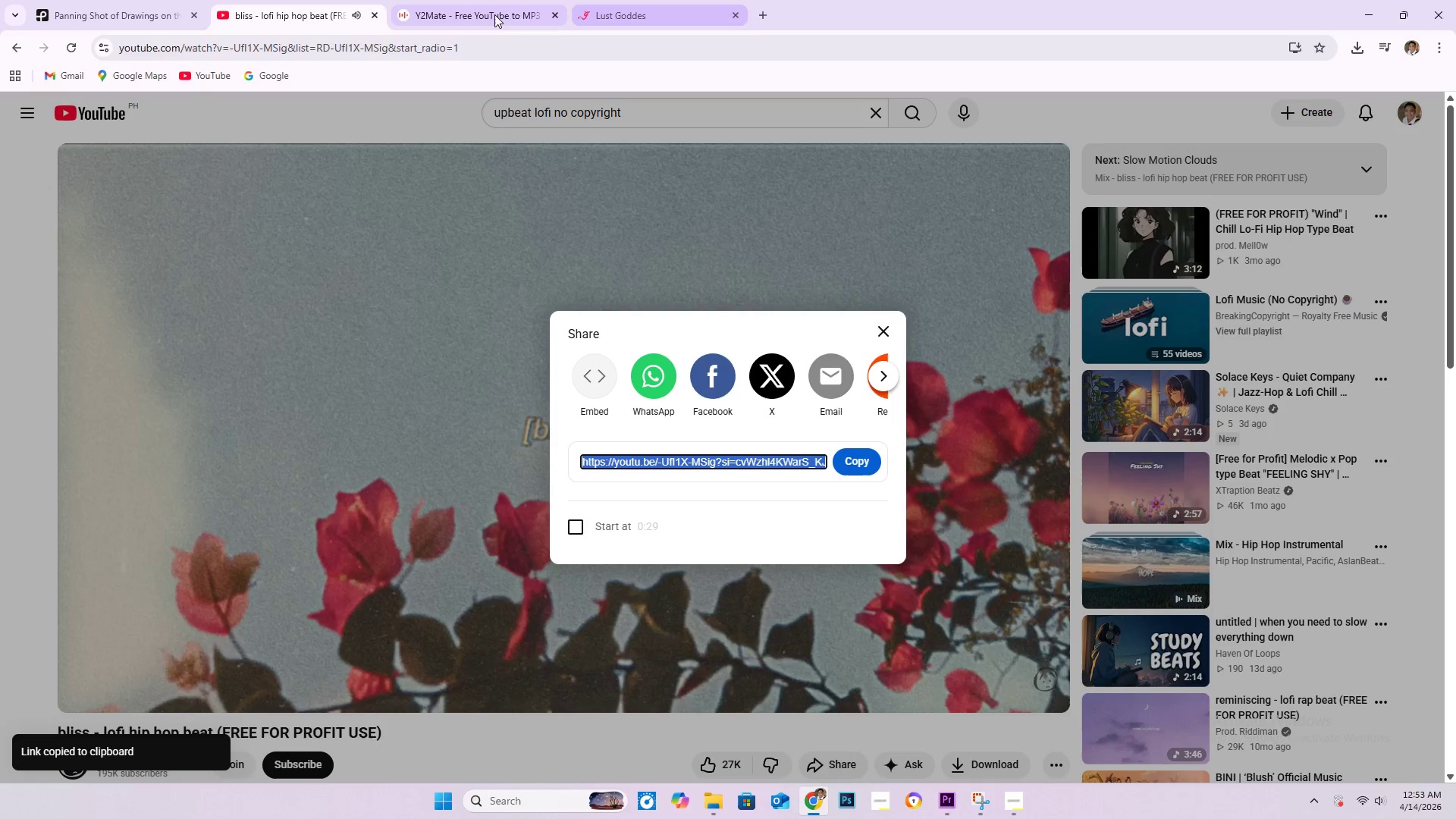 
left_click([485, 13])
 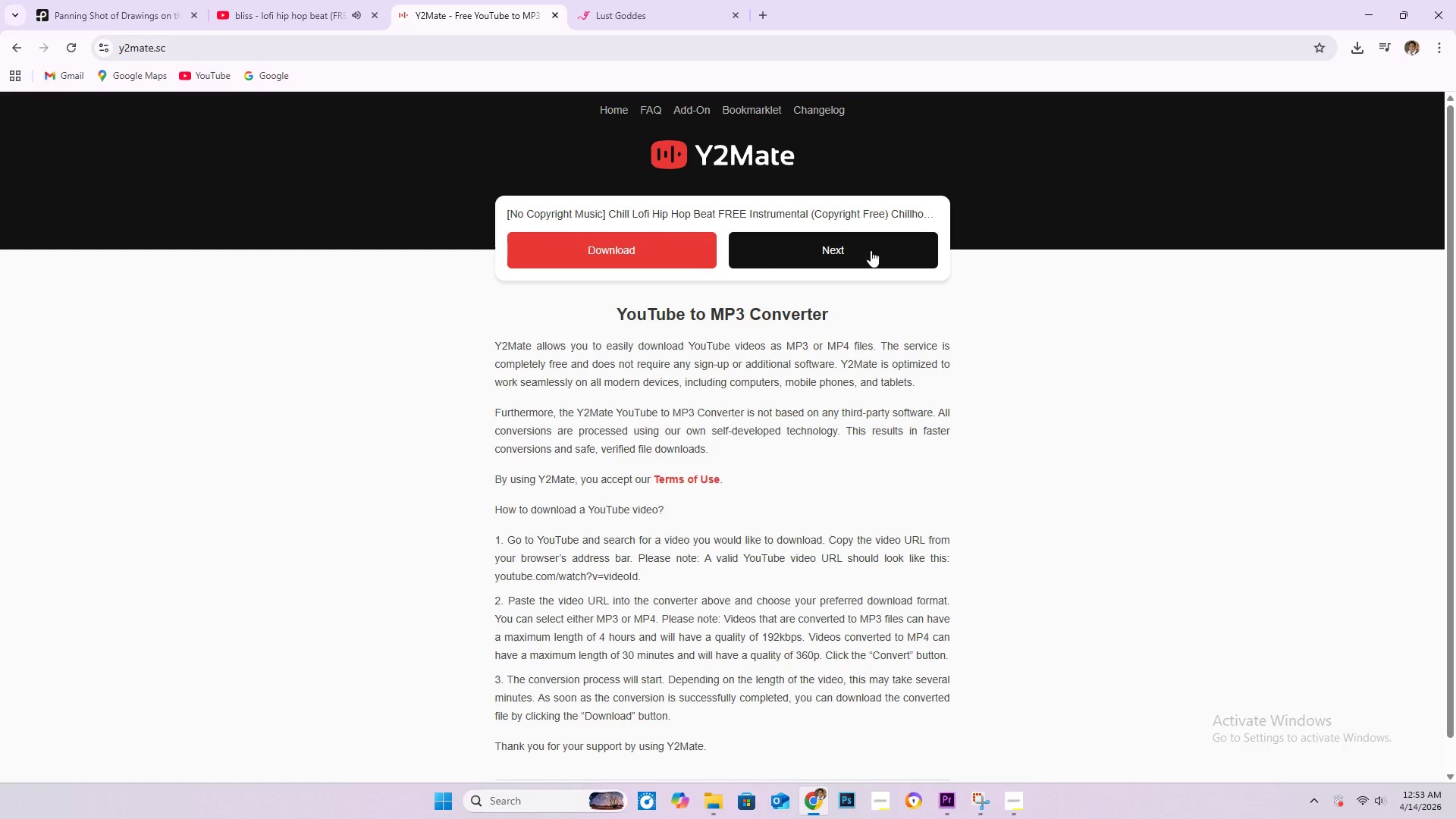 
left_click([861, 249])
 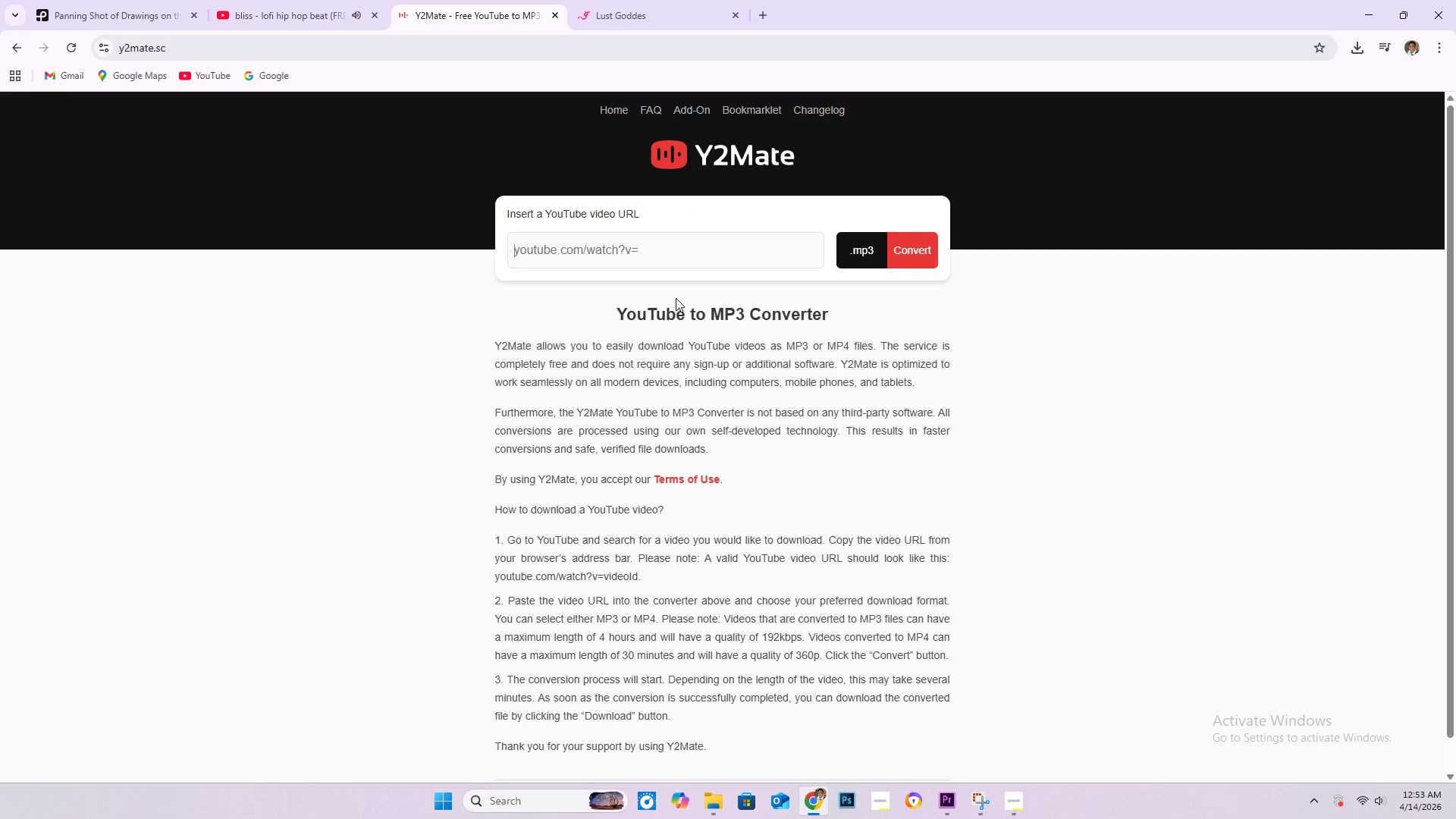 
key(Control+V)
 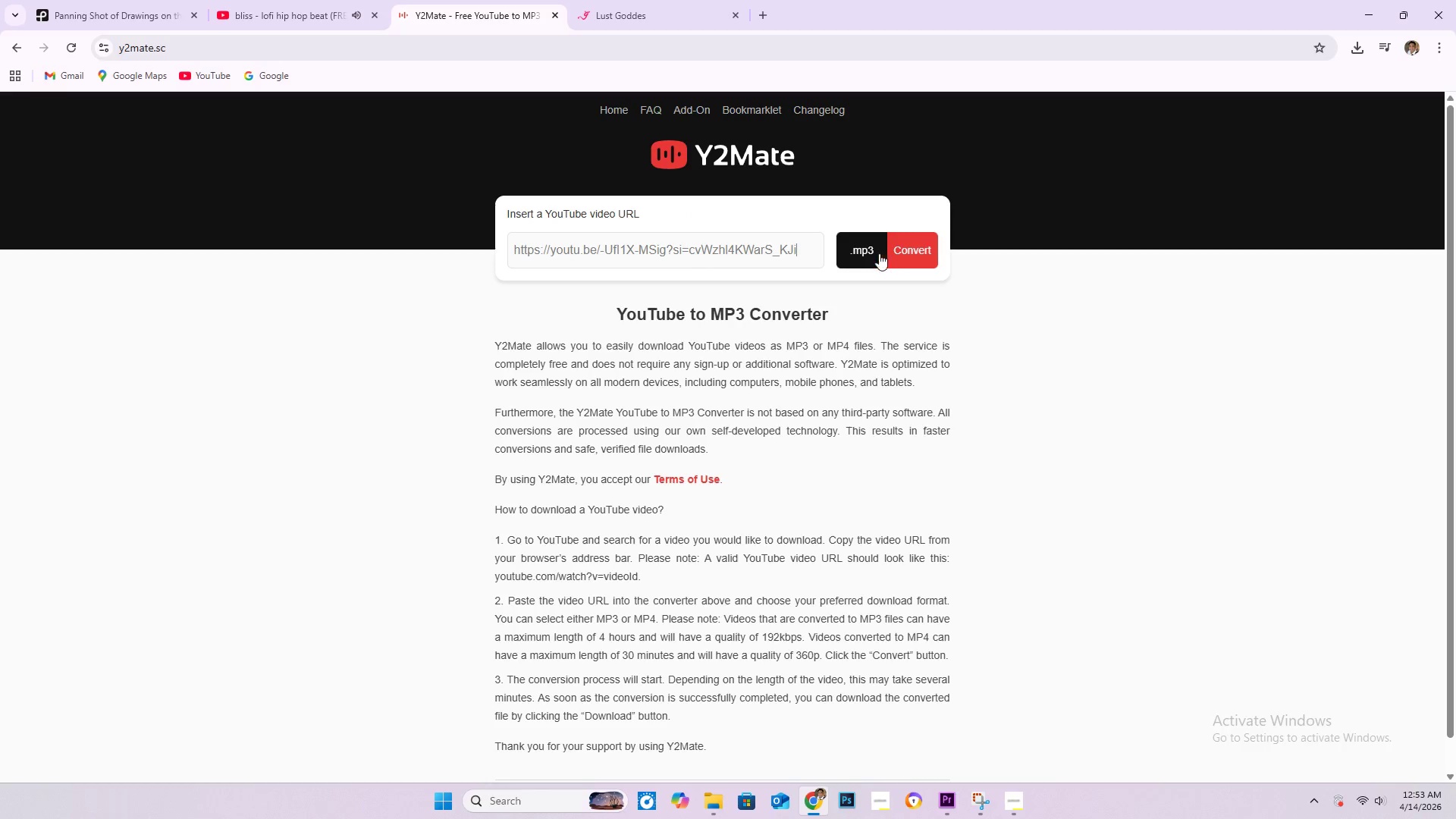 
left_click([914, 252])
 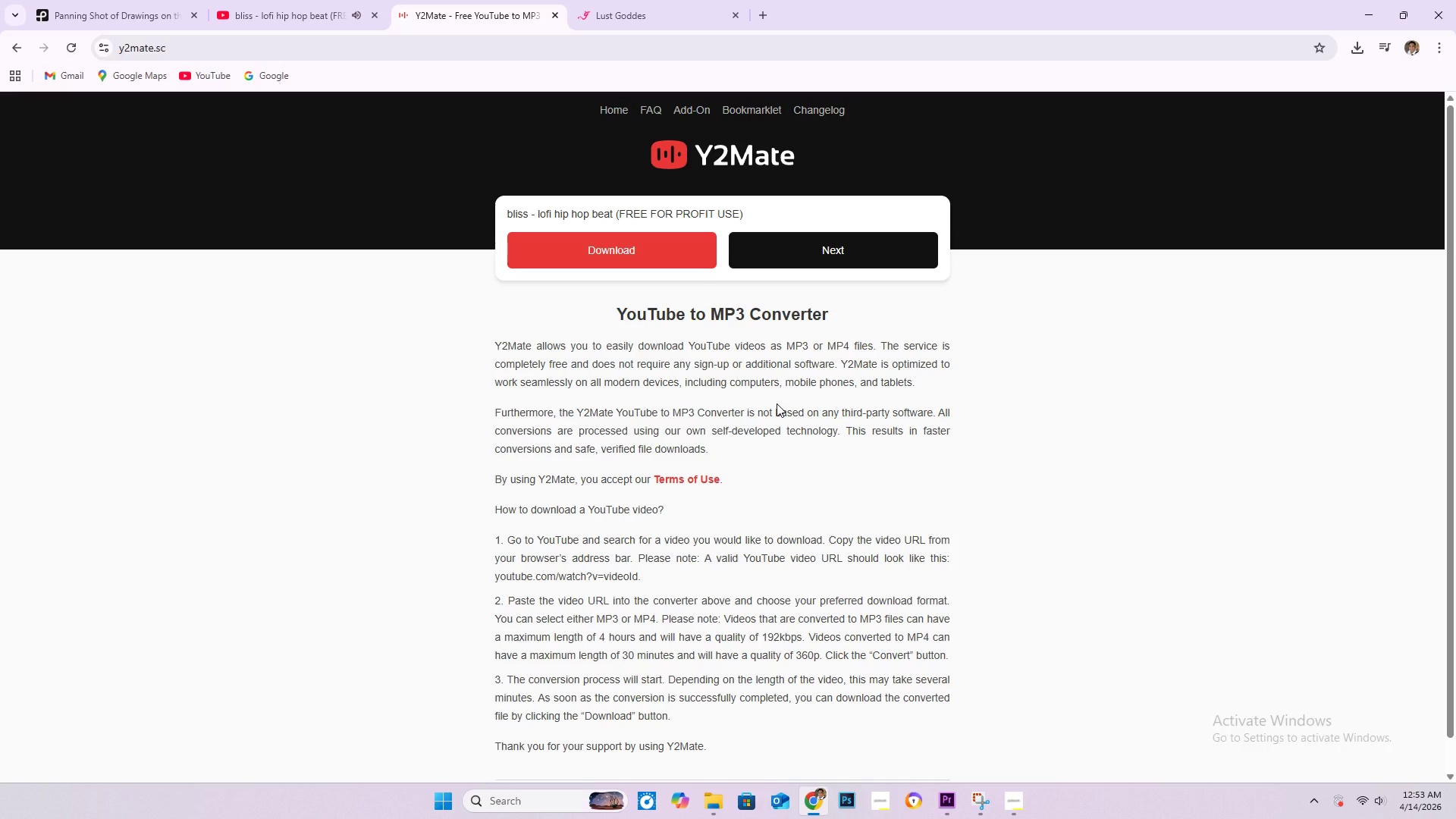 
left_click([657, 236])
 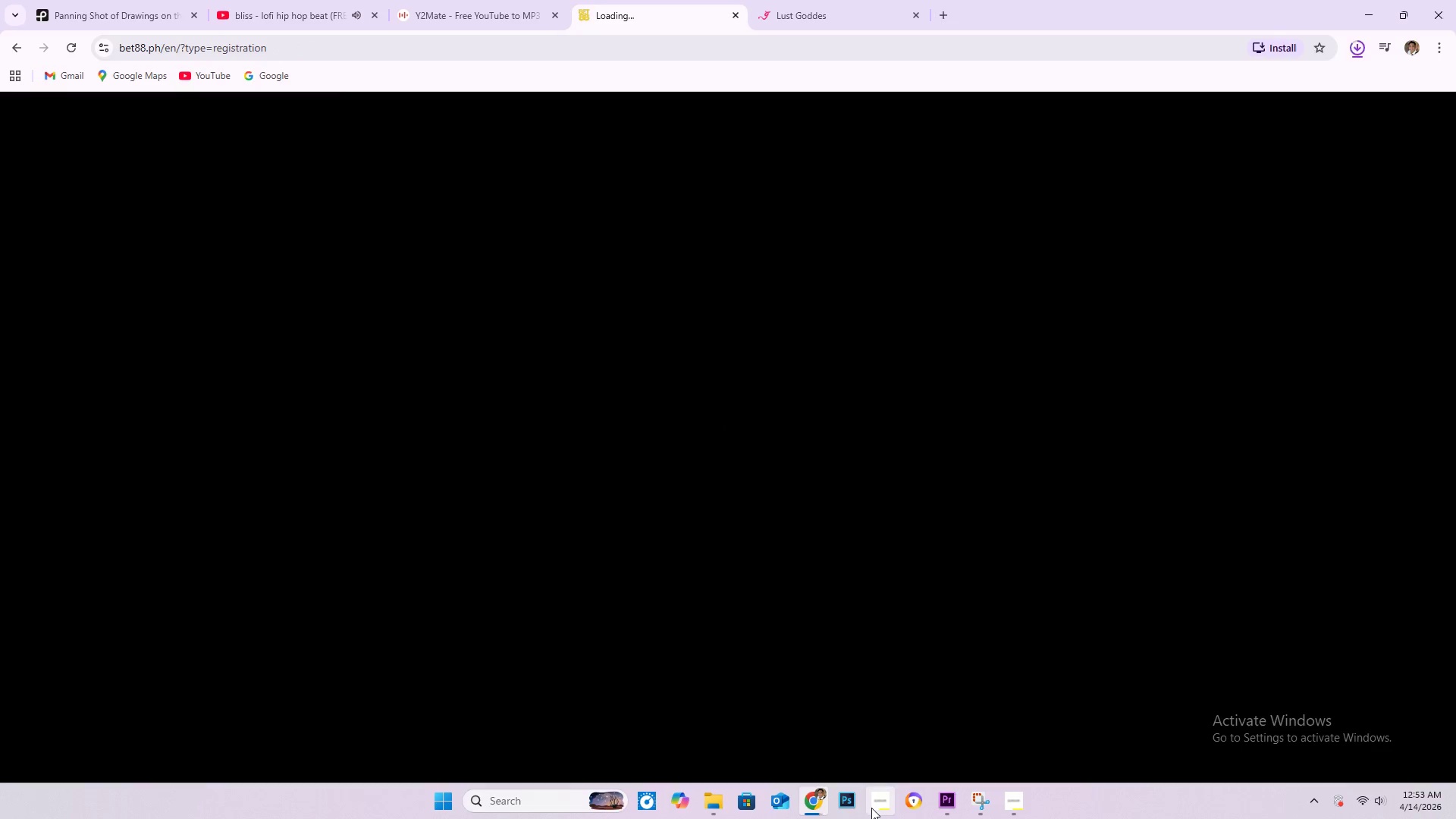 
wait(5.38)
 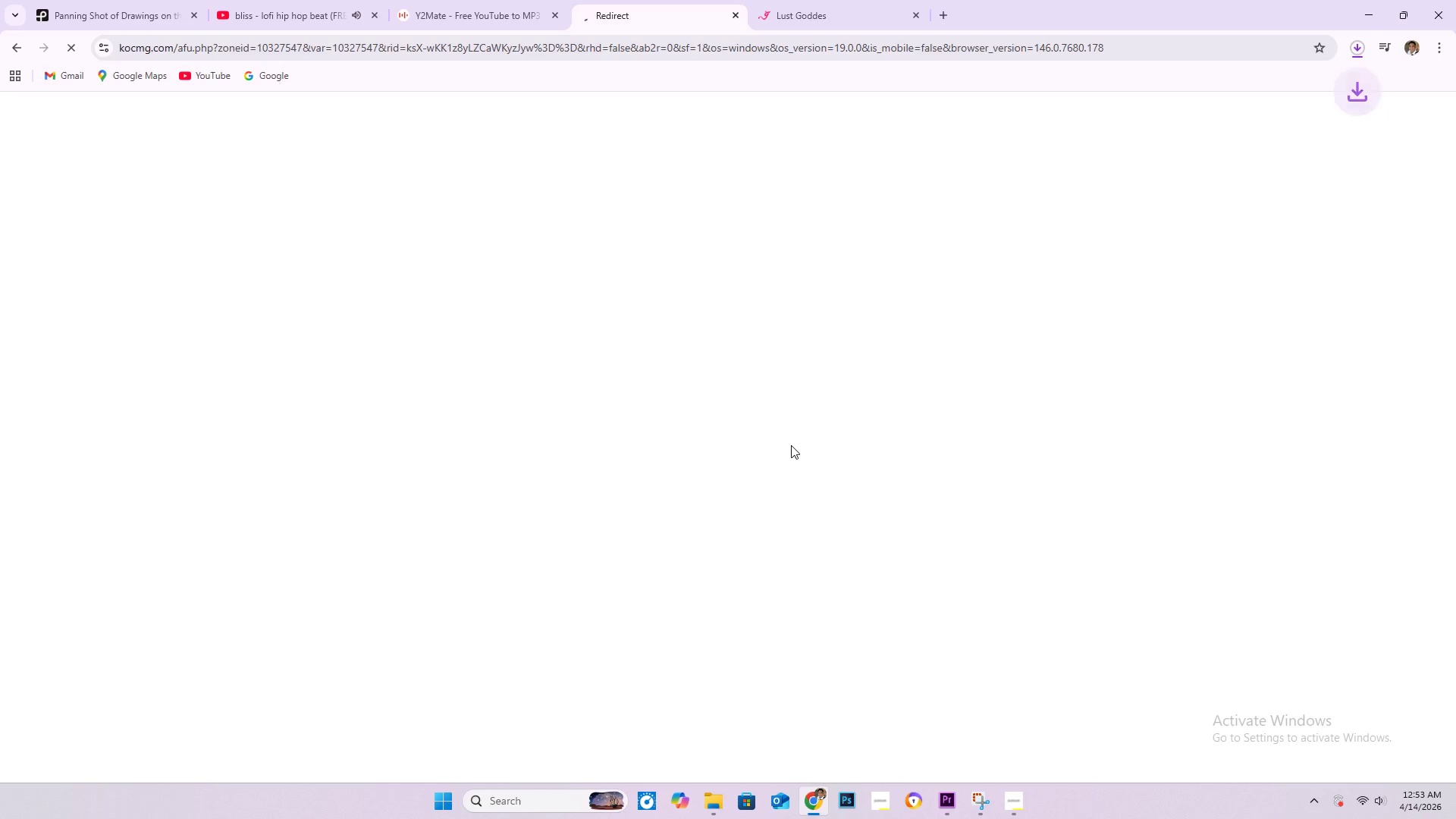 
left_click([946, 801])
 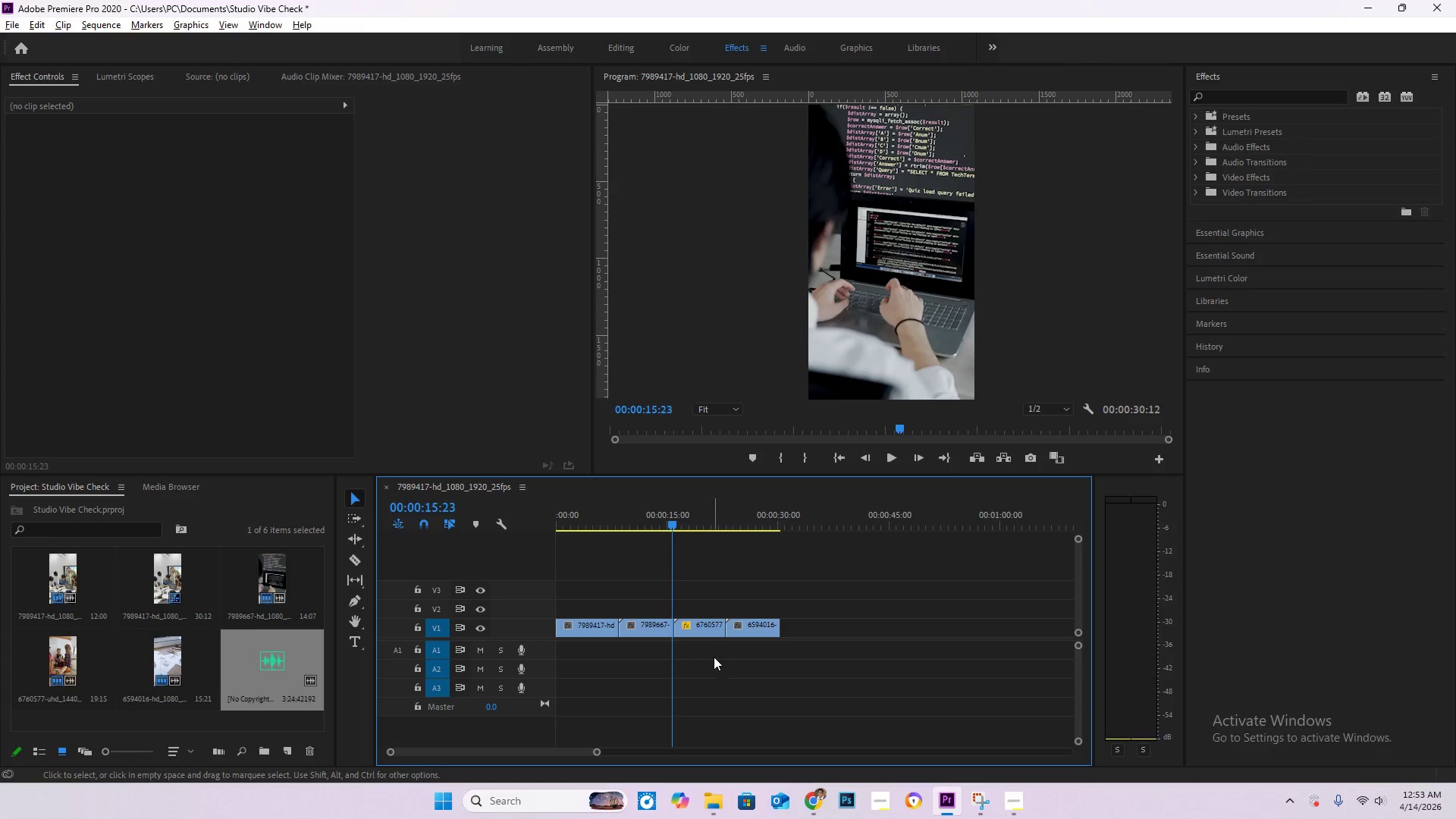 
left_click_drag(start_coordinate=[784, 649], to_coordinate=[576, 629])
 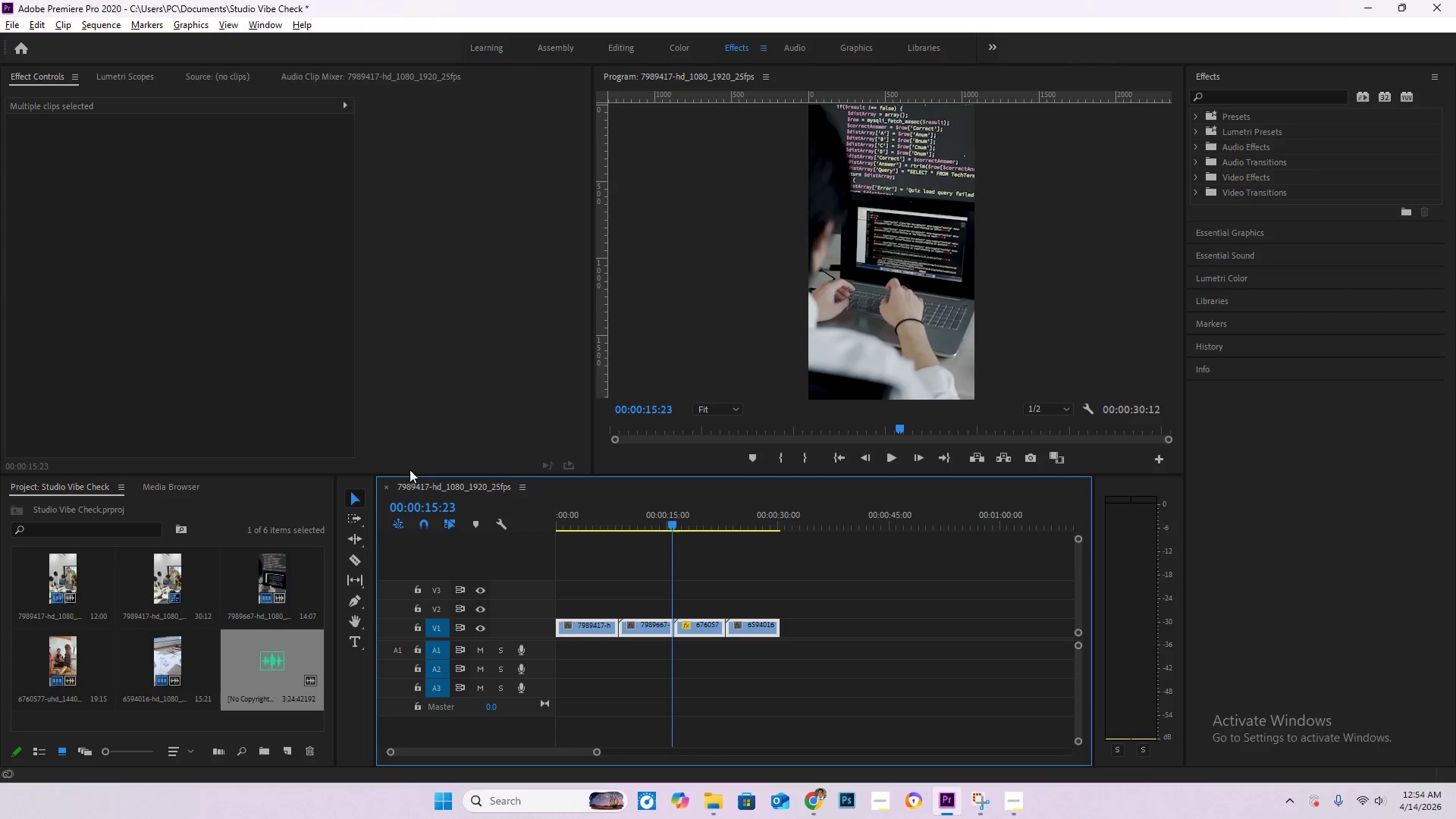 
key(Control+S)
 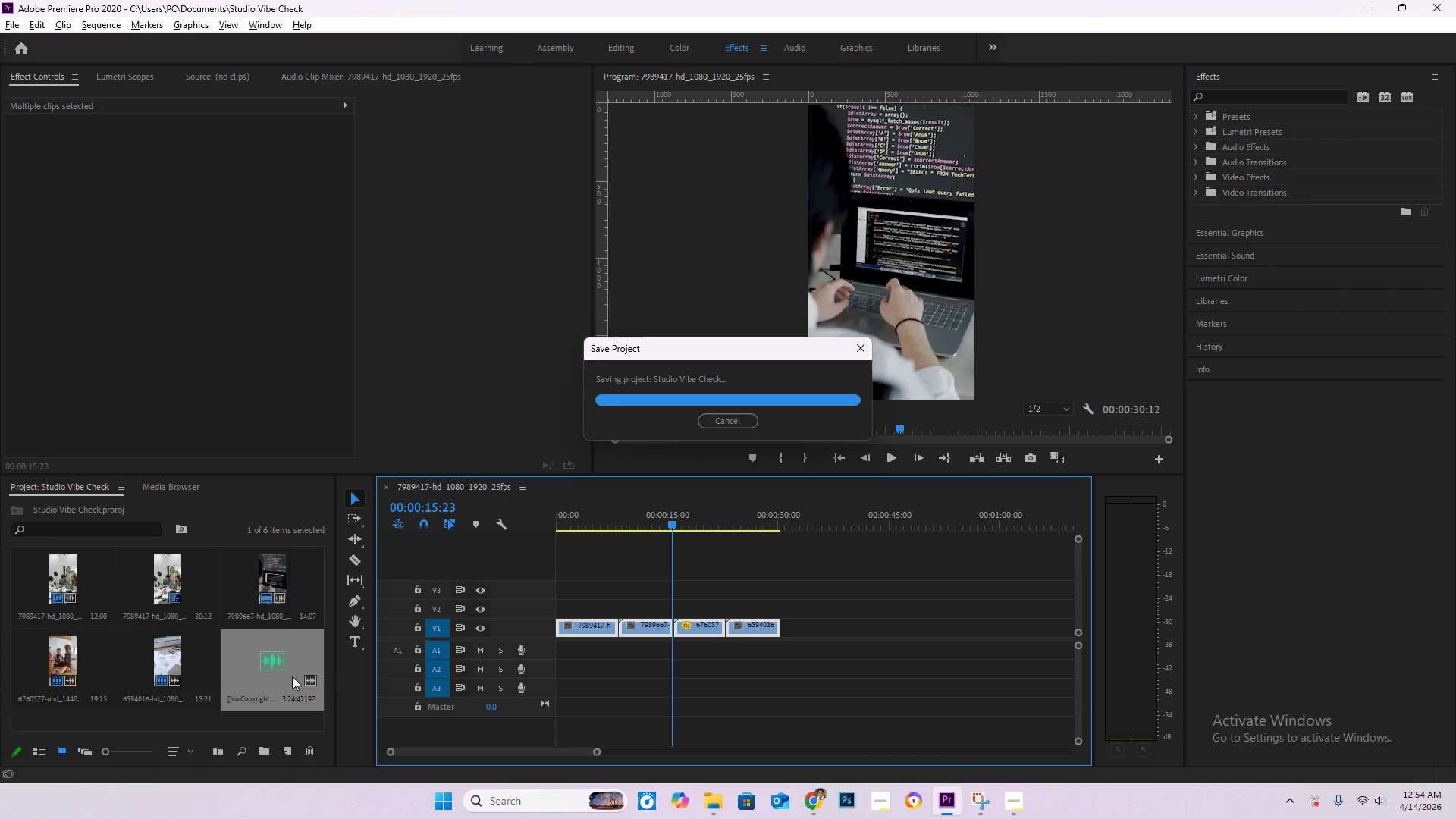 
left_click([268, 666])
 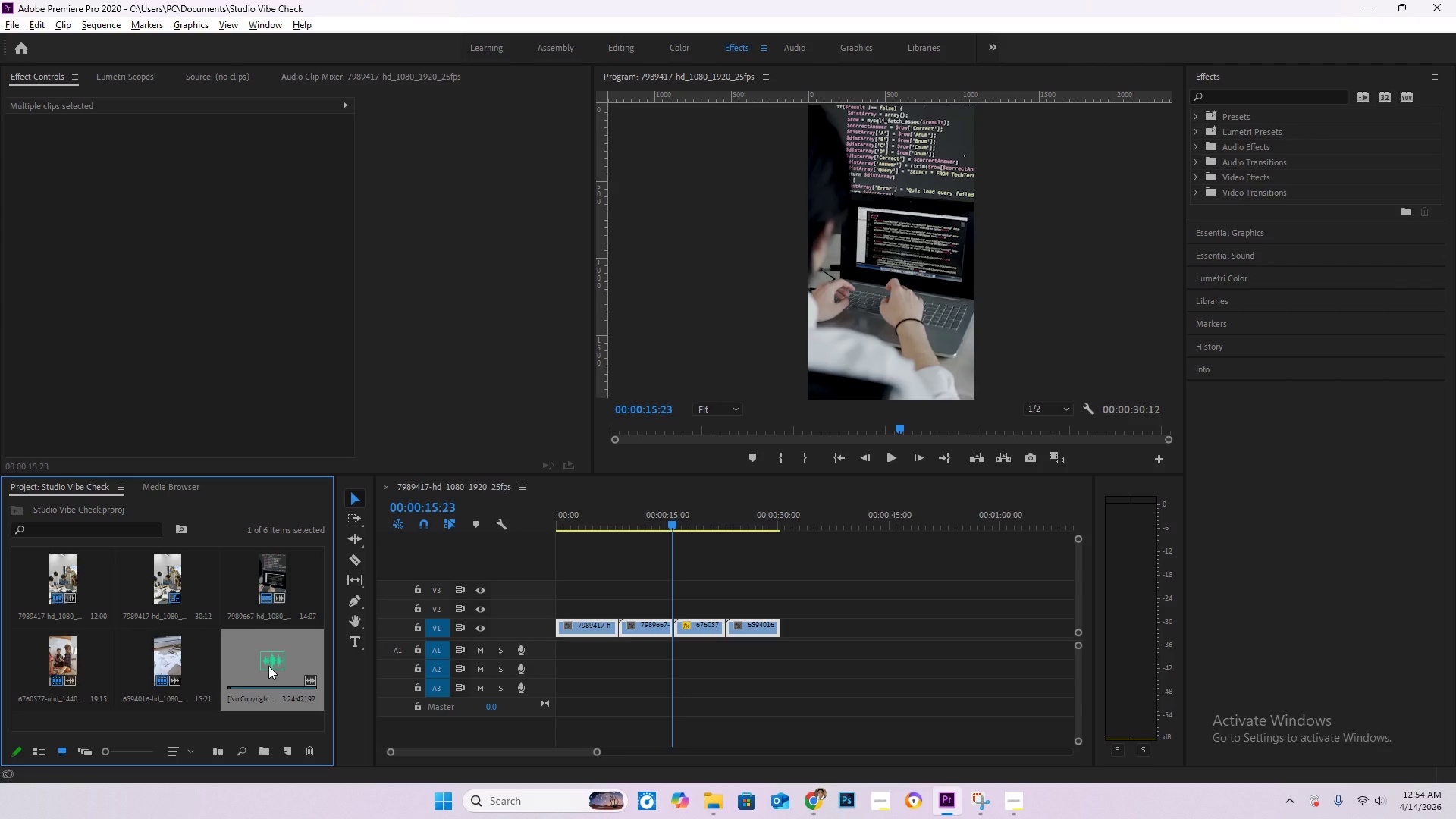 
key(Delete)
 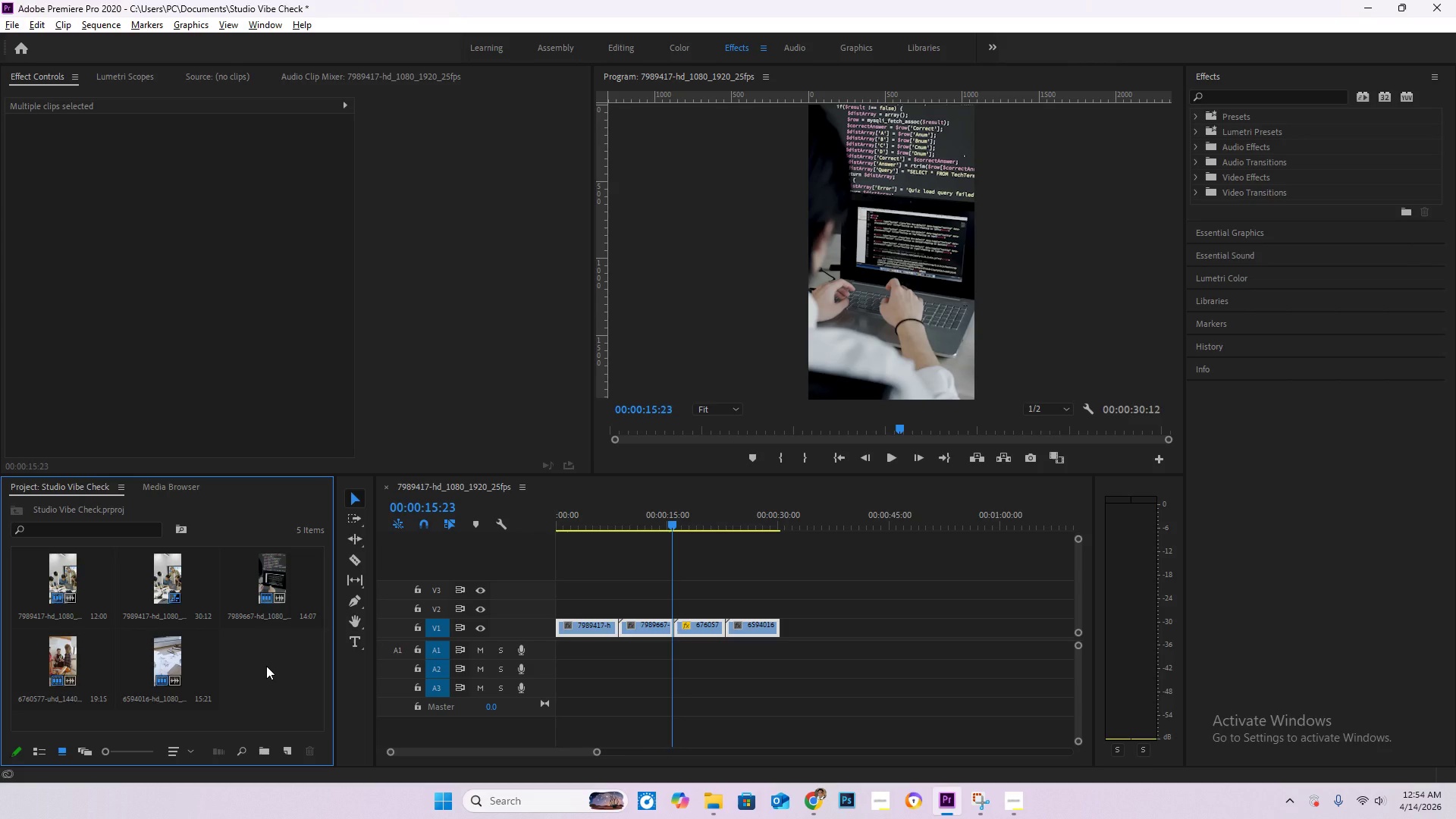 
double_click([266, 666])
 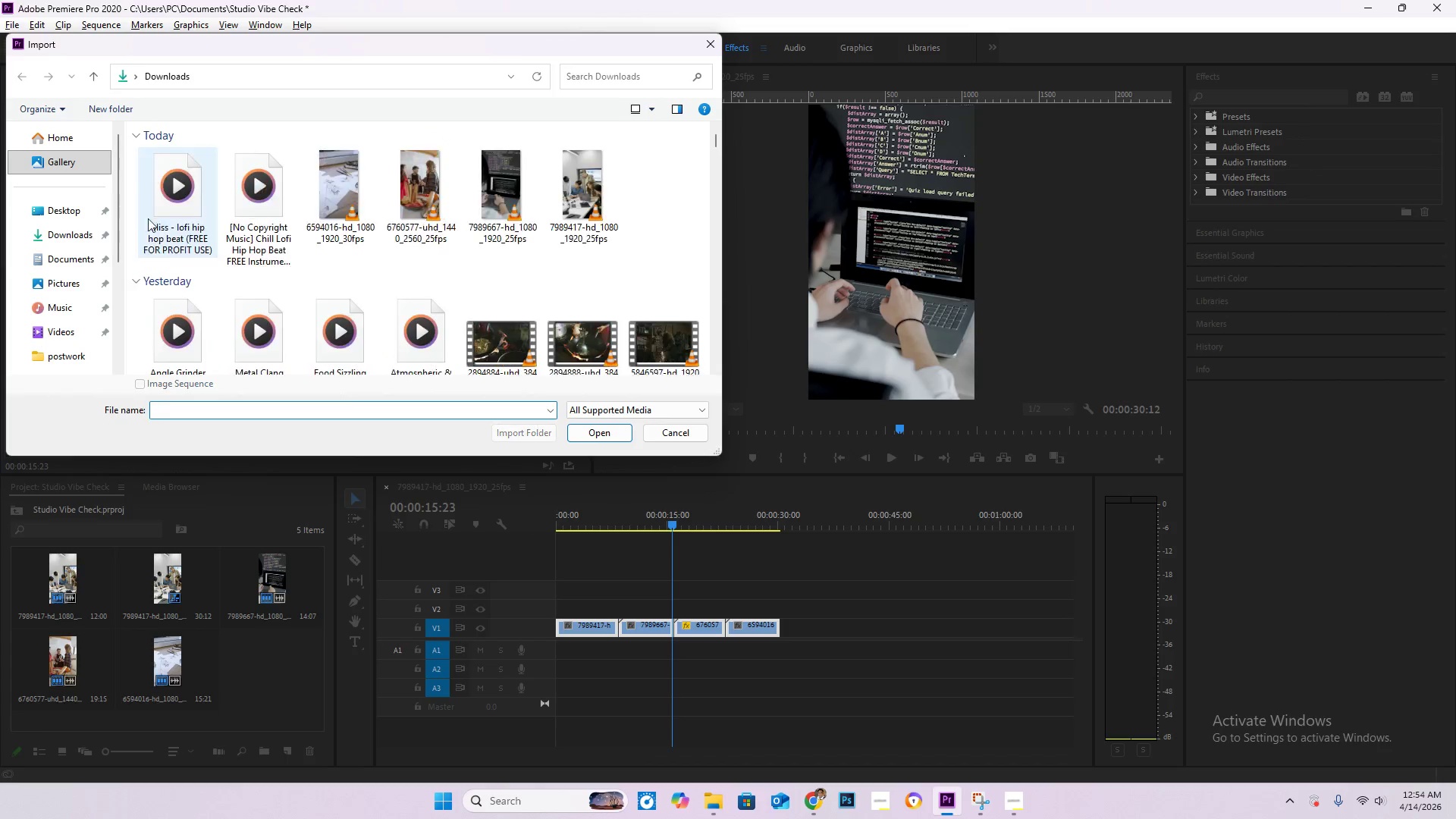 
double_click([171, 200])
 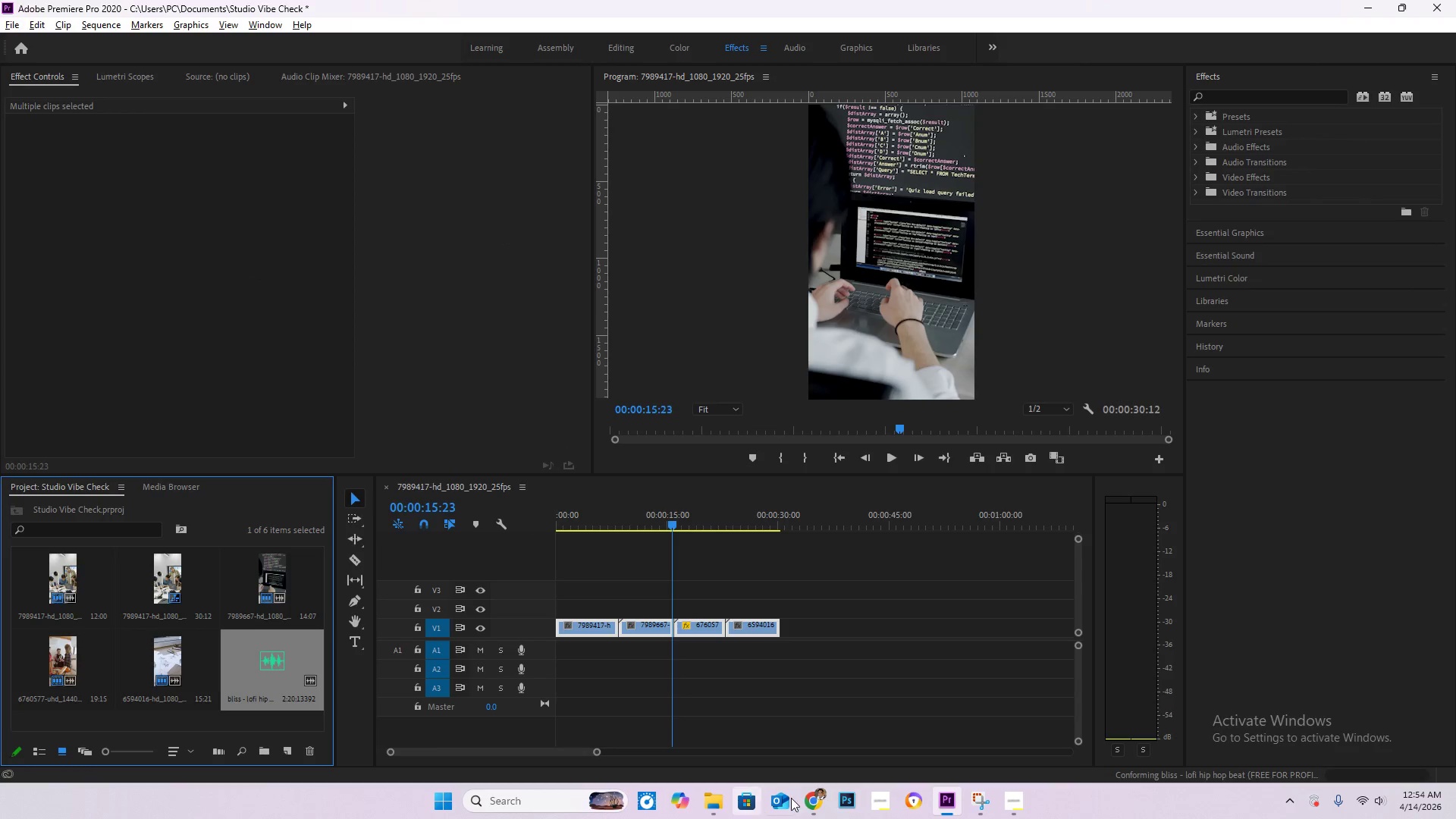 
left_click([812, 805])
 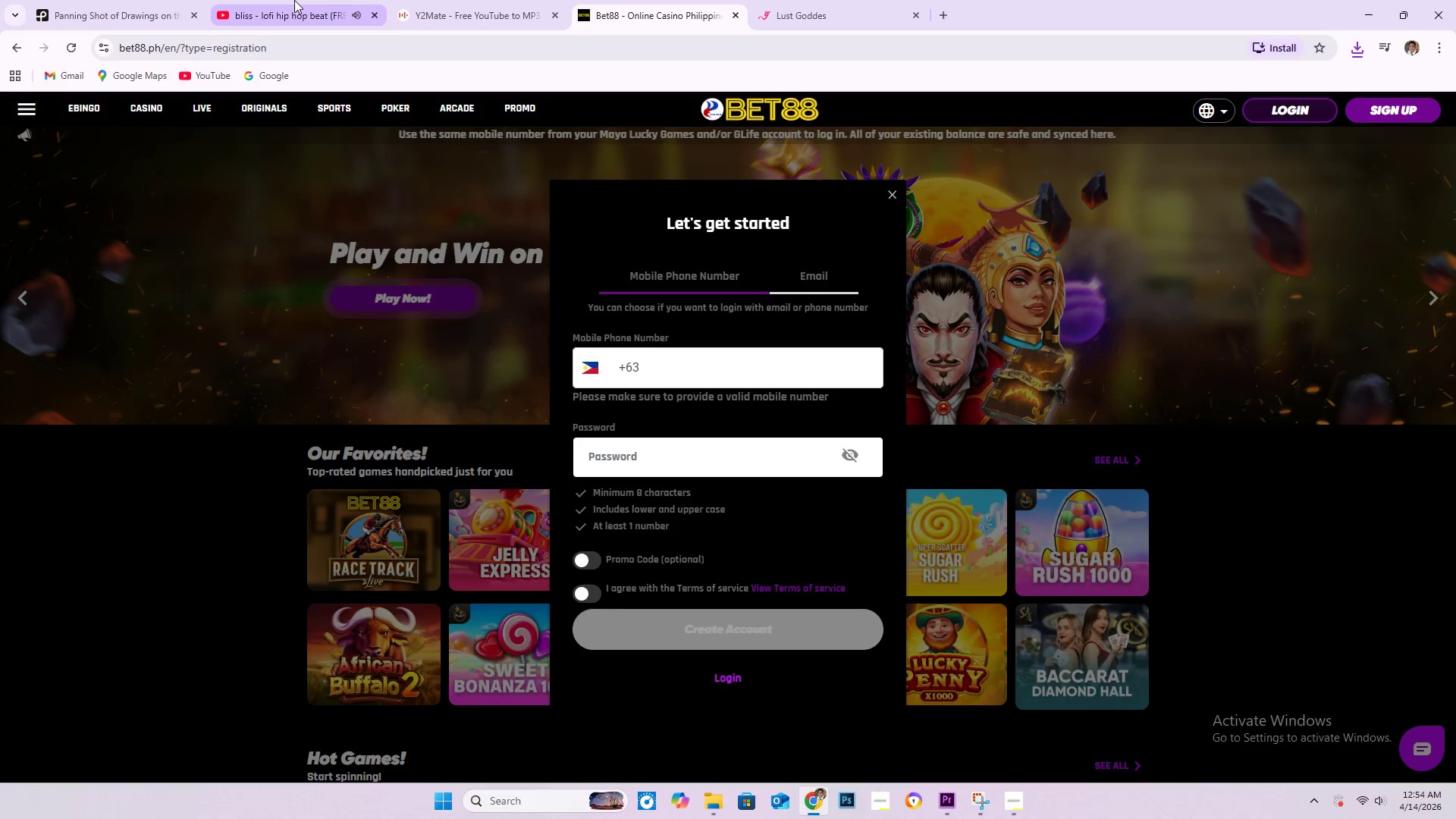 
key(Space)
 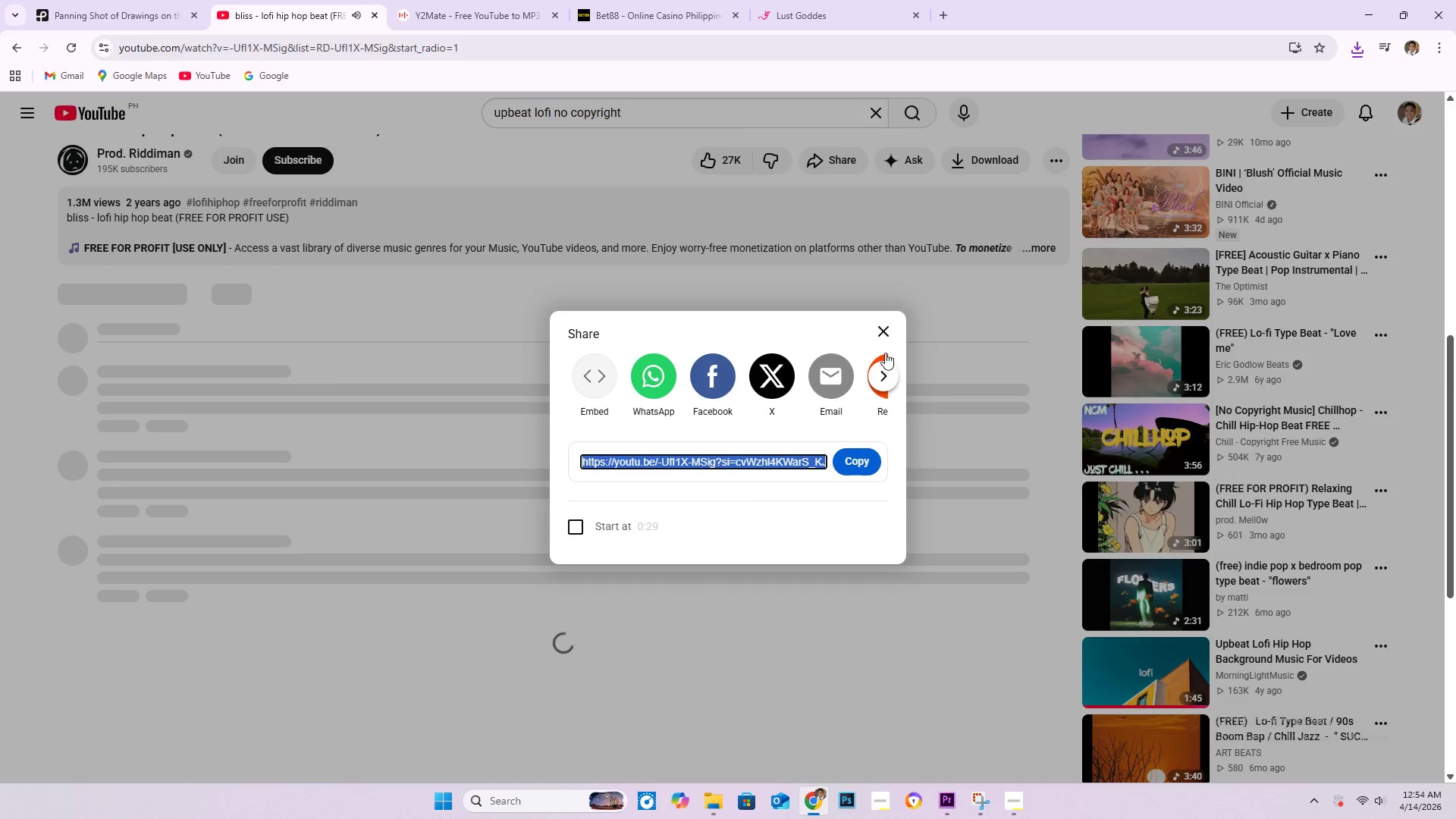 
left_click([880, 326])
 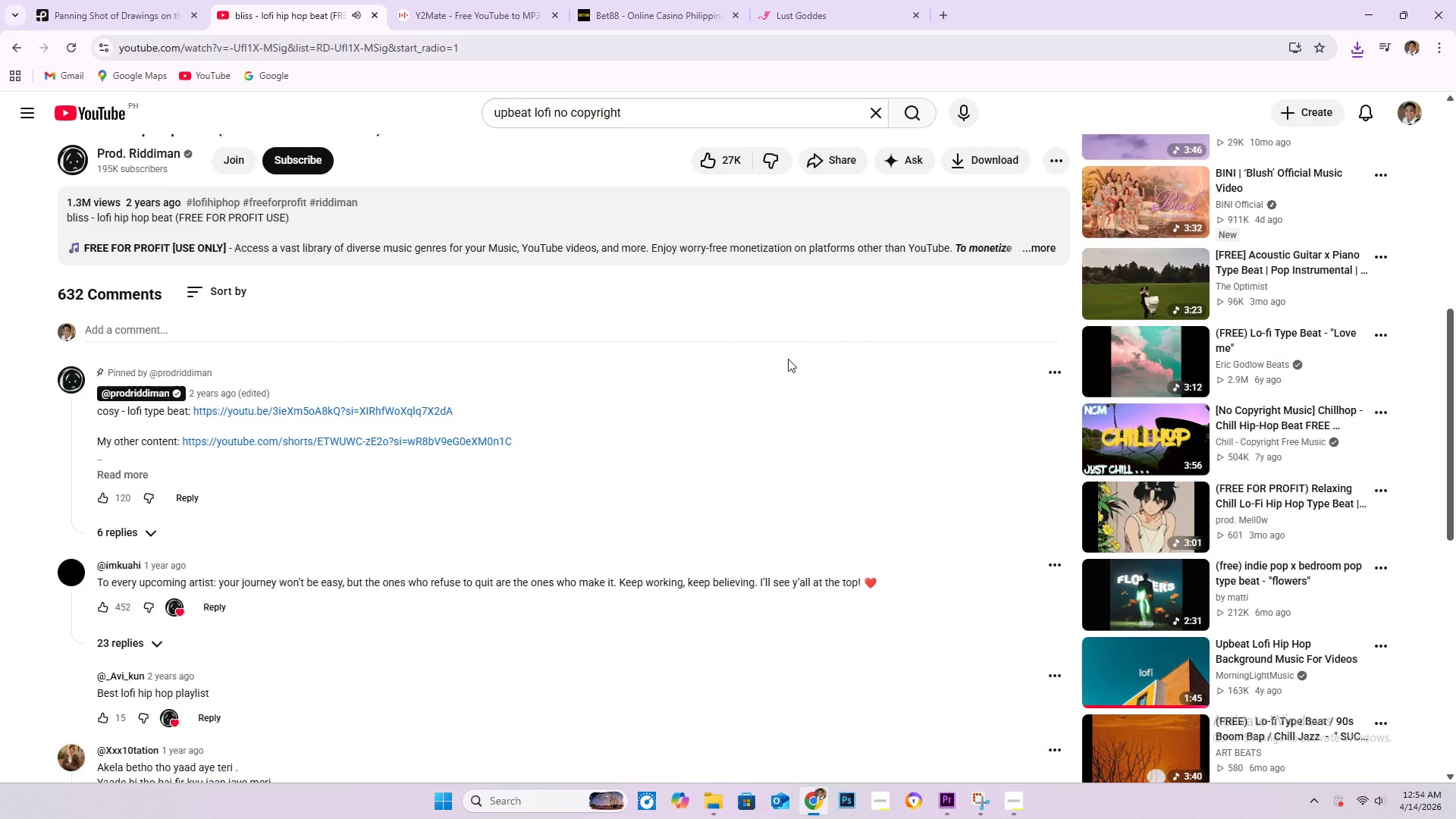 
key(Space)
 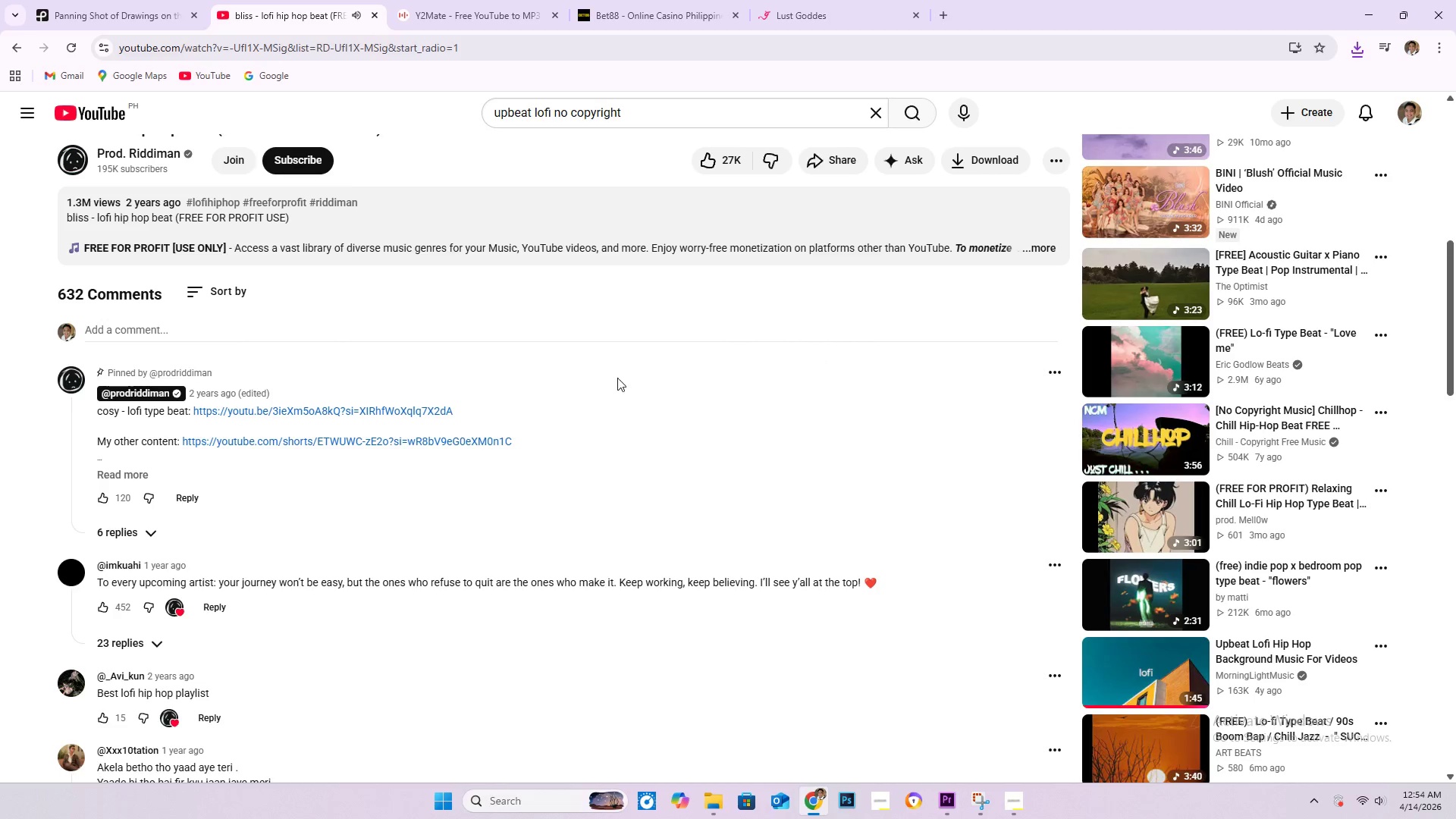 
key(Alt+Tab)
 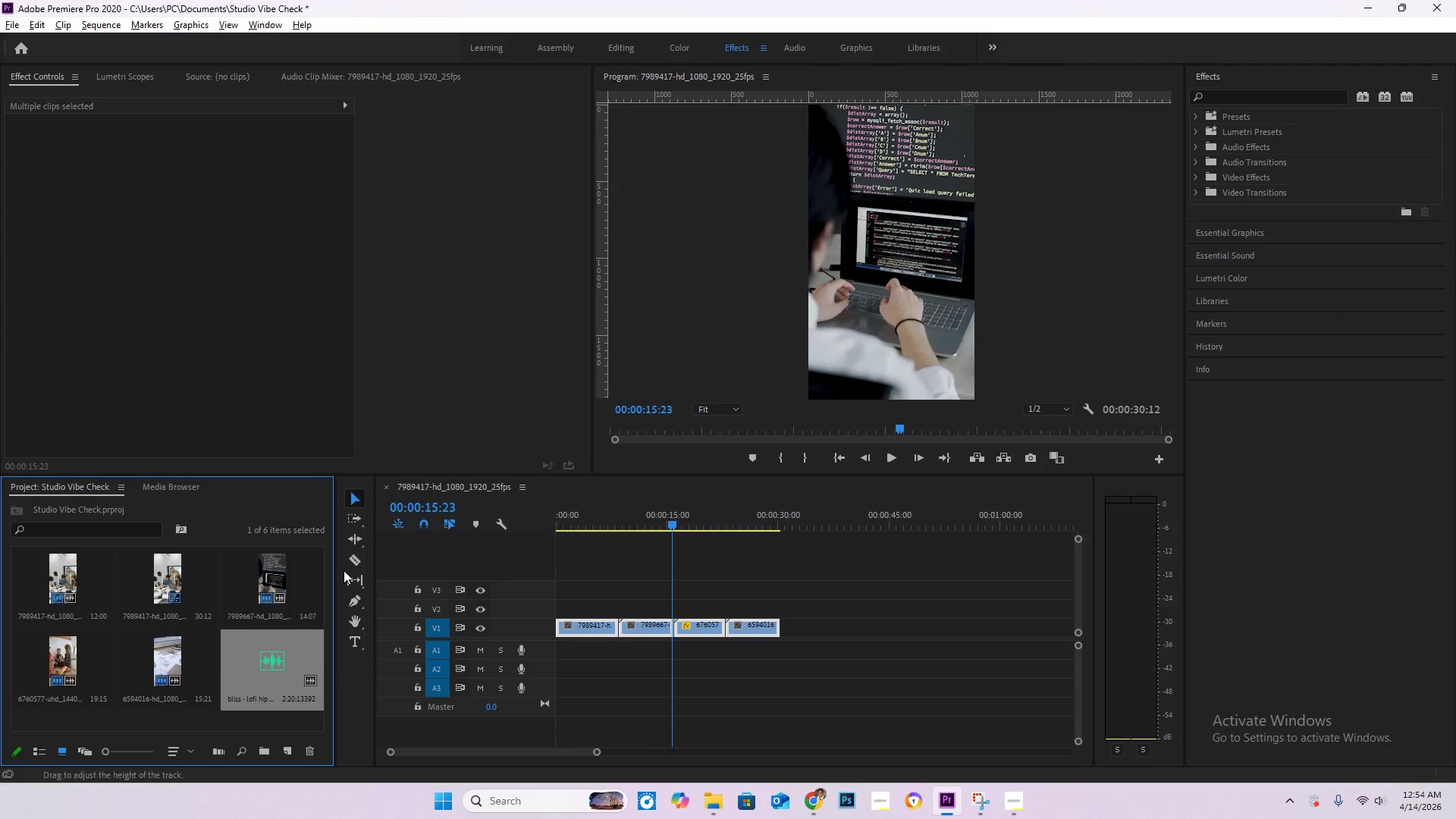 
left_click_drag(start_coordinate=[271, 670], to_coordinate=[542, 653])
 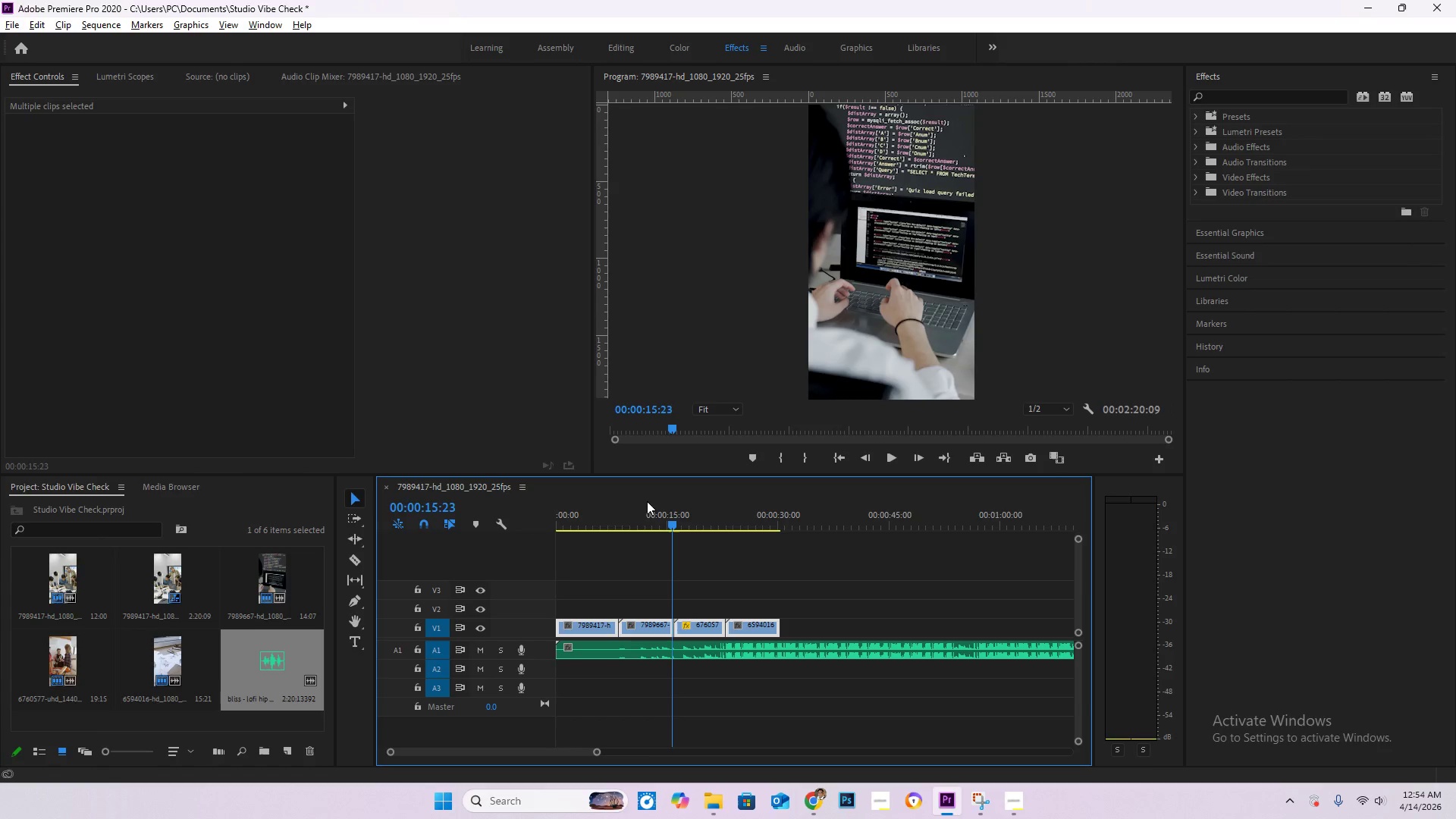 
left_click_drag(start_coordinate=[604, 505], to_coordinate=[557, 519])
 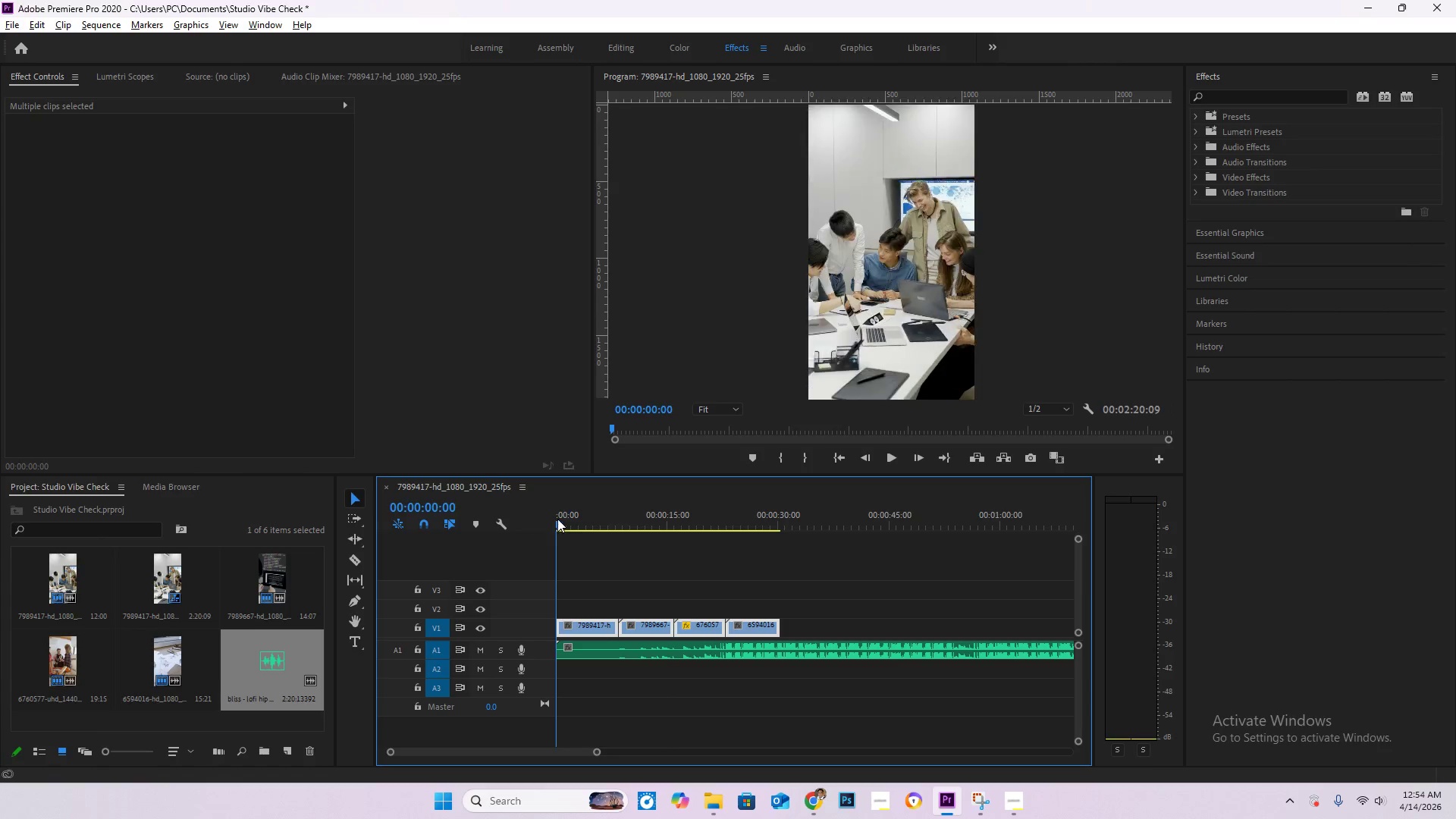 
key(Space)
 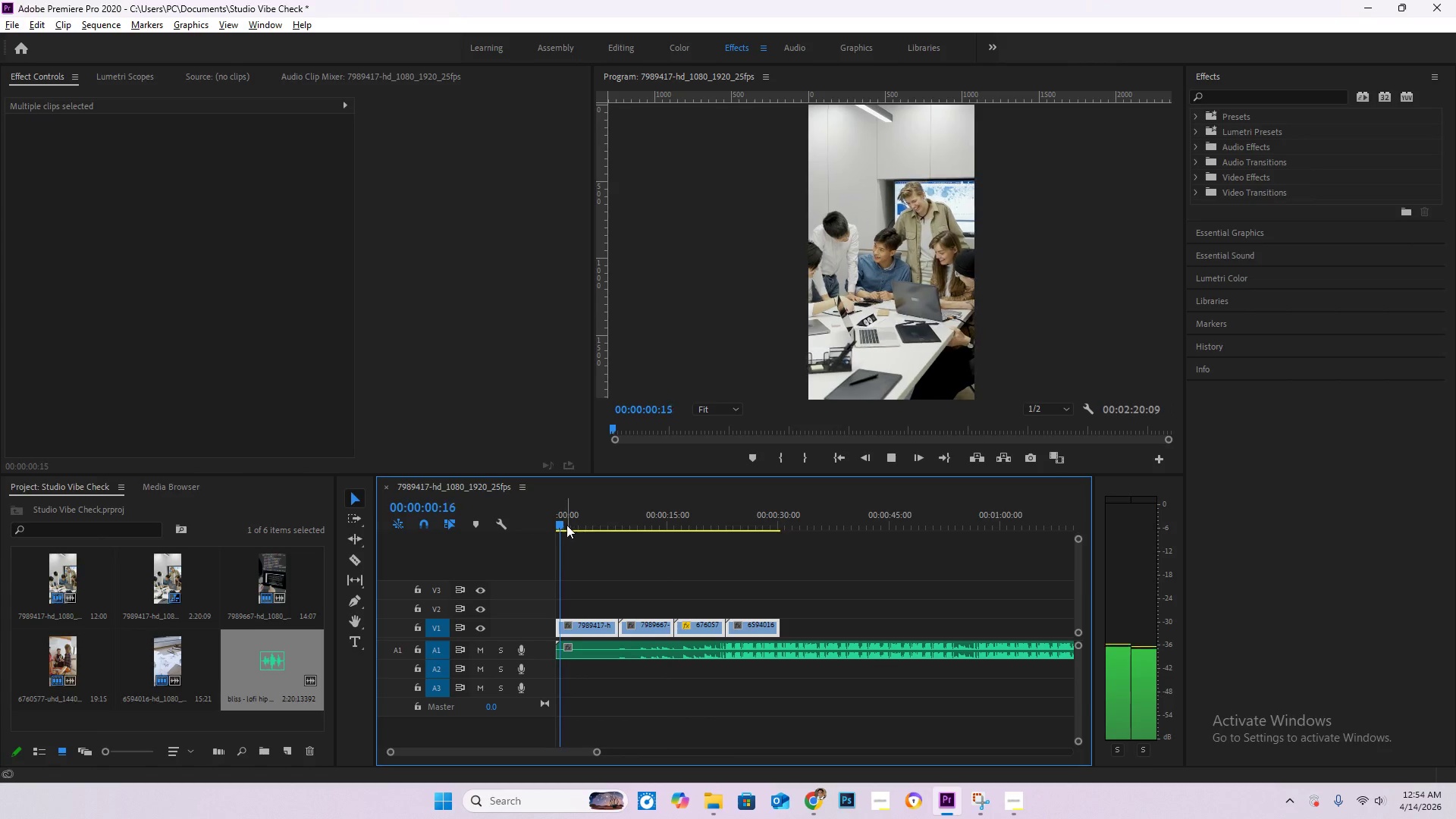 
left_click_drag(start_coordinate=[566, 525], to_coordinate=[618, 526])
 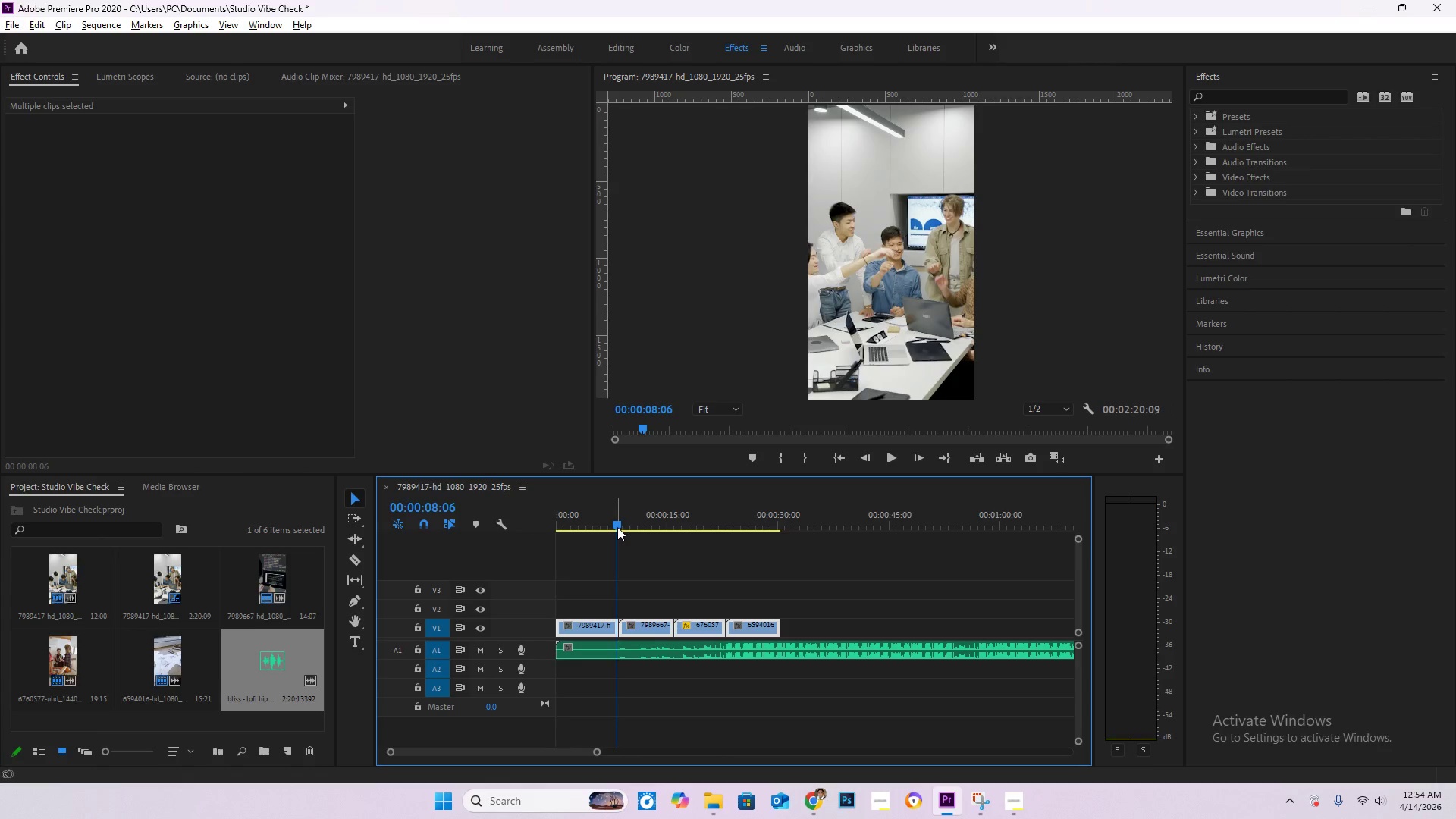 
key(Space)
 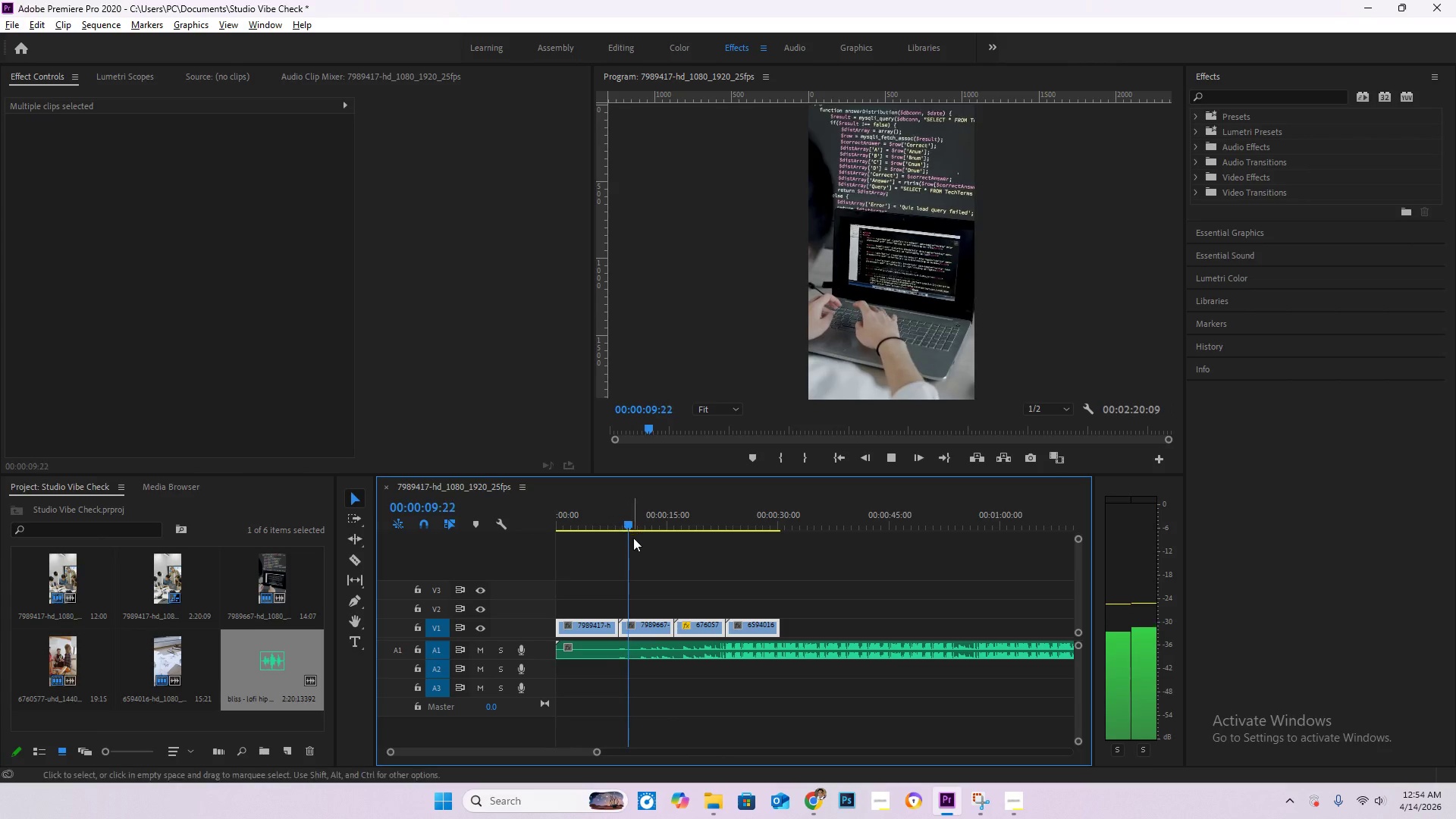 
key(C)
 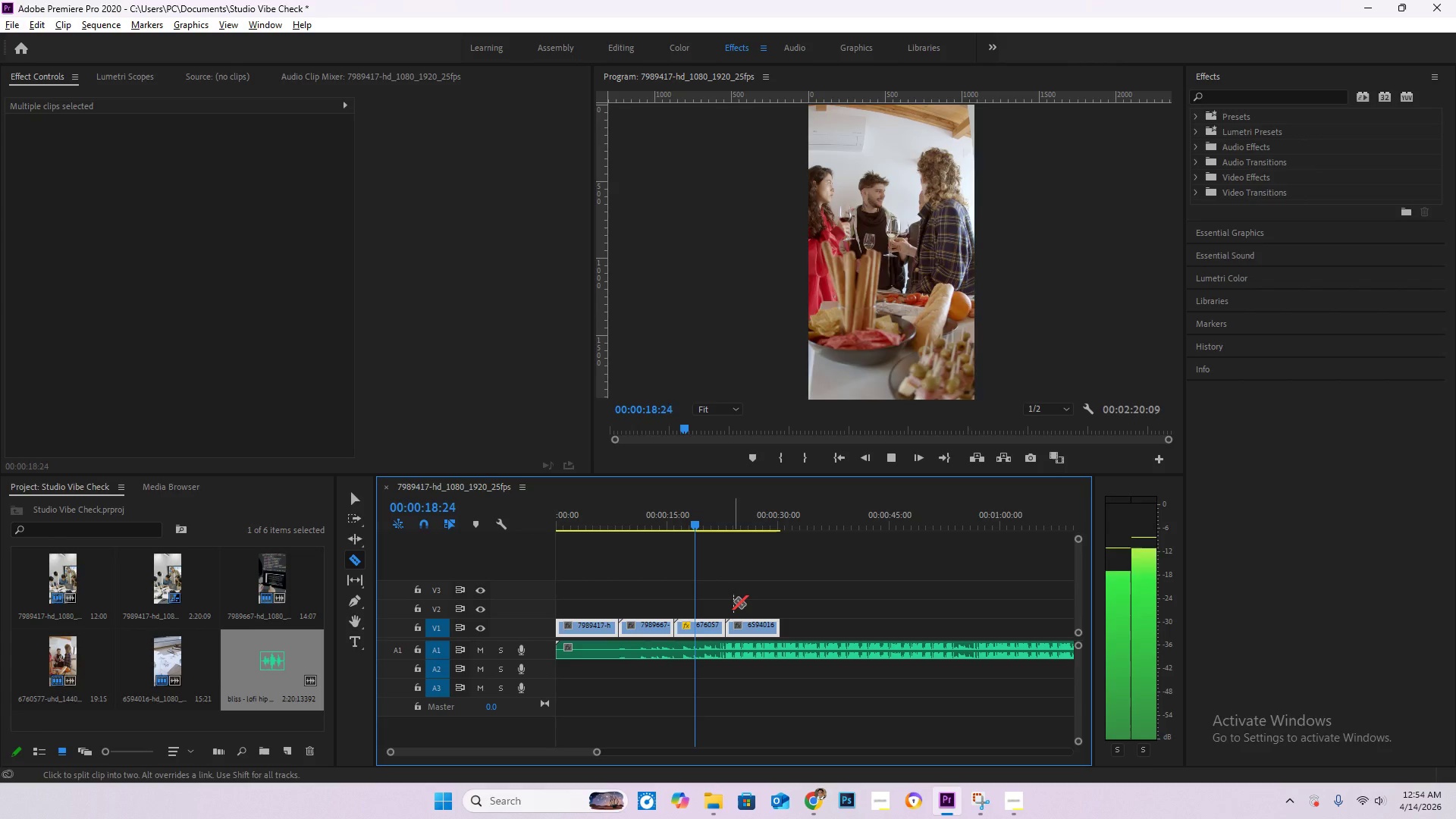 
wait(13.56)
 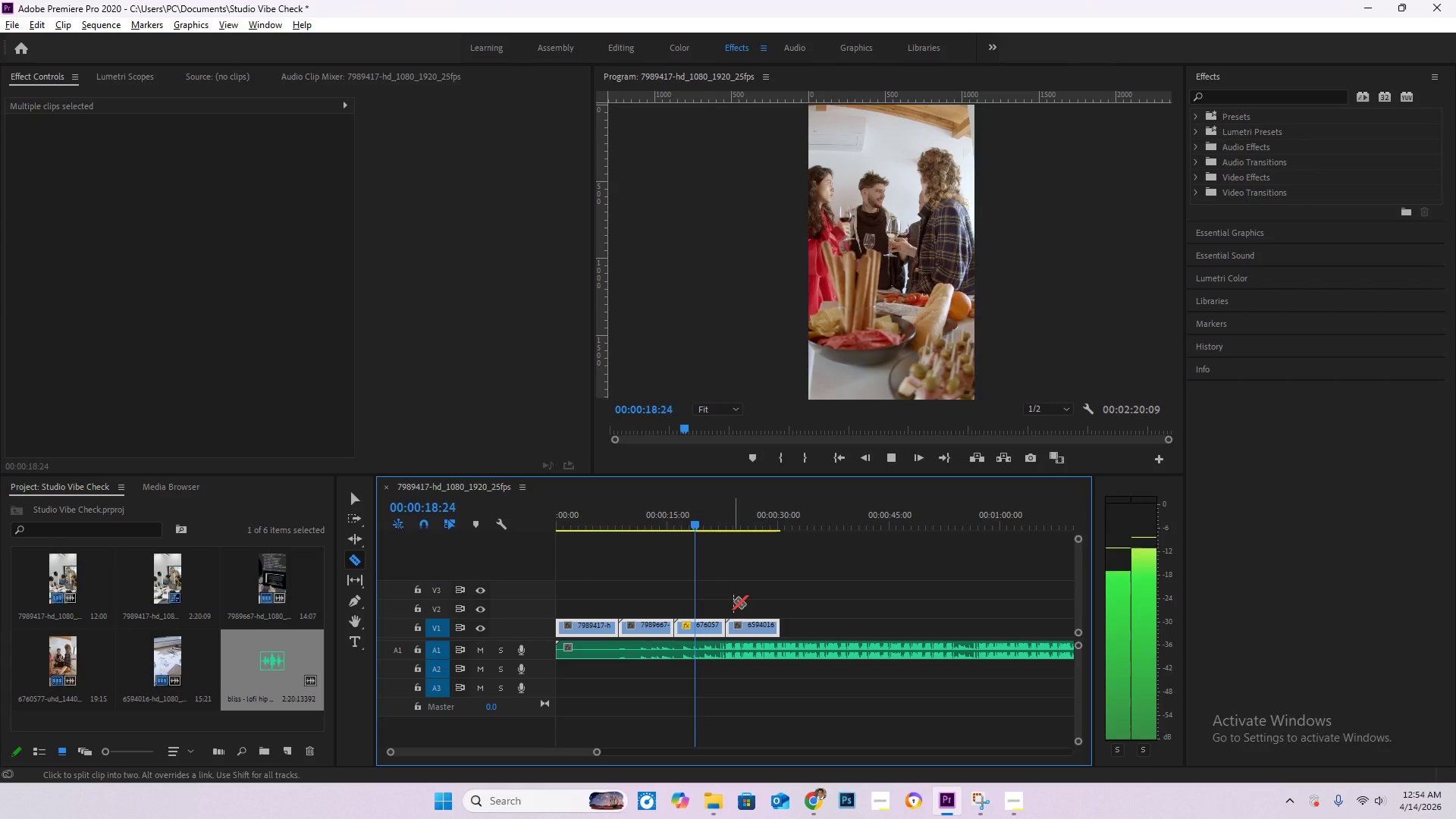 
hold_key(key=AltLeft, duration=0.83)
scroll: coordinate [718, 673], scroll_direction: up, amount: 14.0
 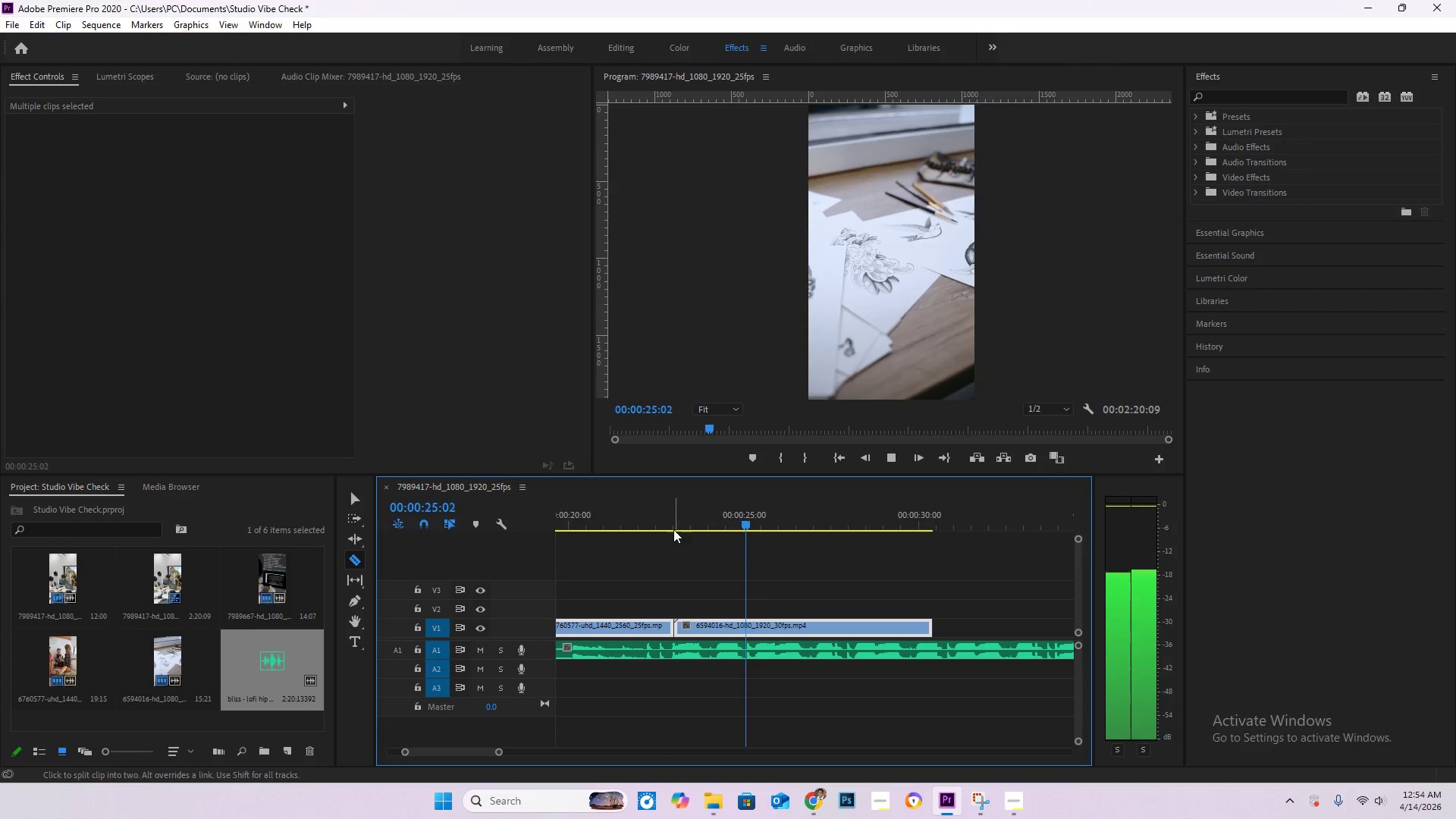 
left_click_drag(start_coordinate=[657, 522], to_coordinate=[641, 522])
 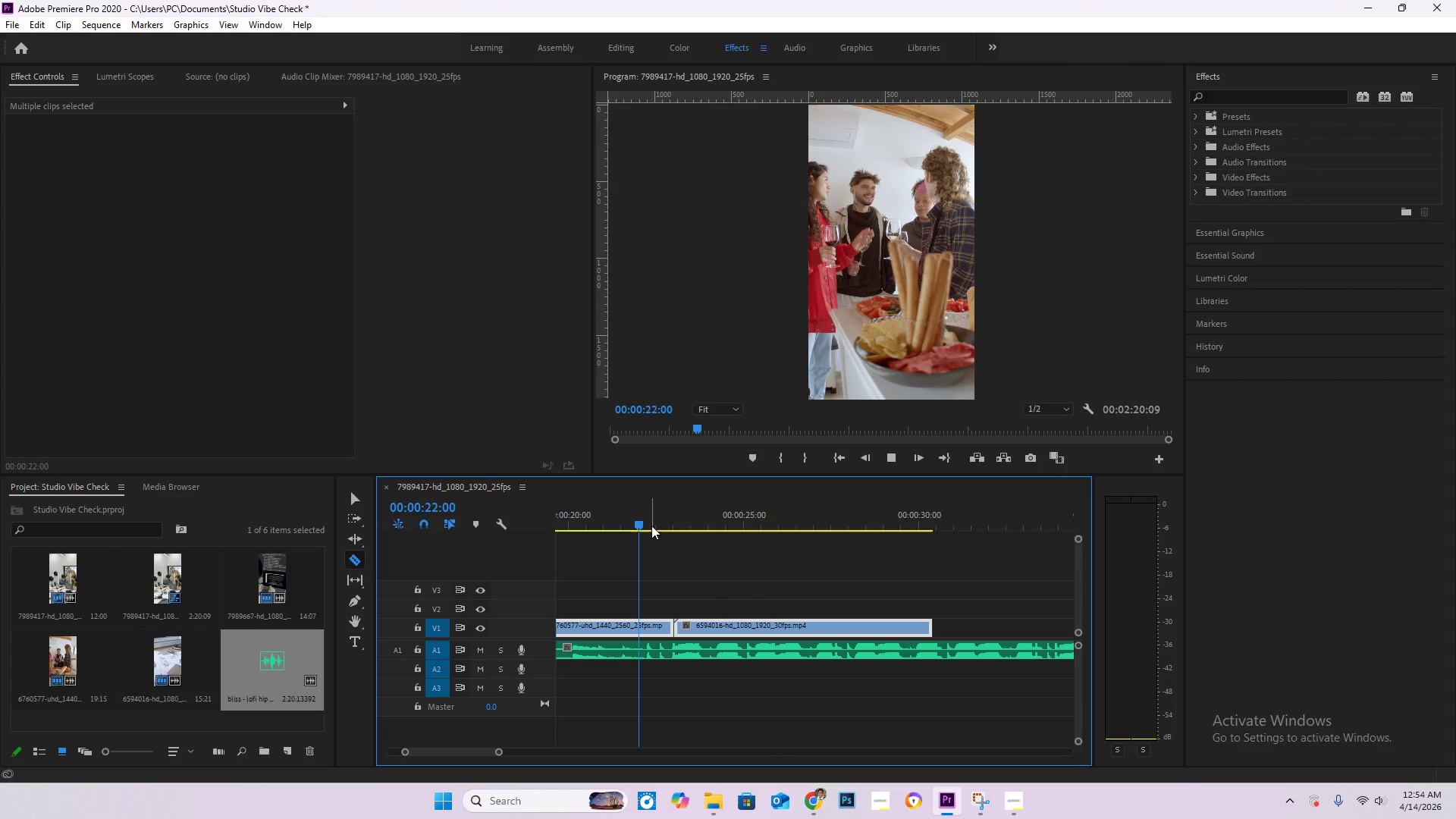 
key(Space)
 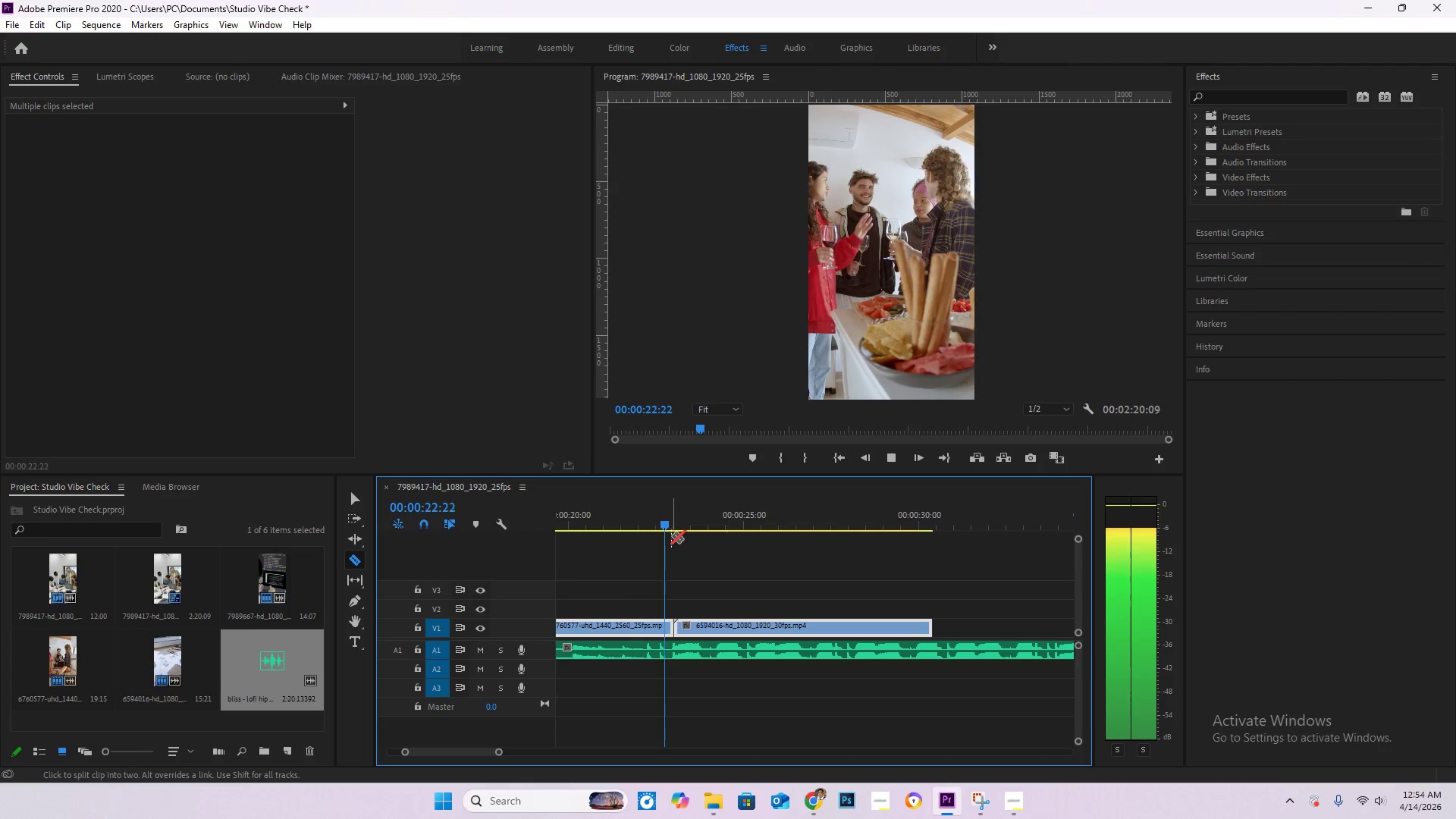 
left_click_drag(start_coordinate=[672, 526], to_coordinate=[603, 516])
 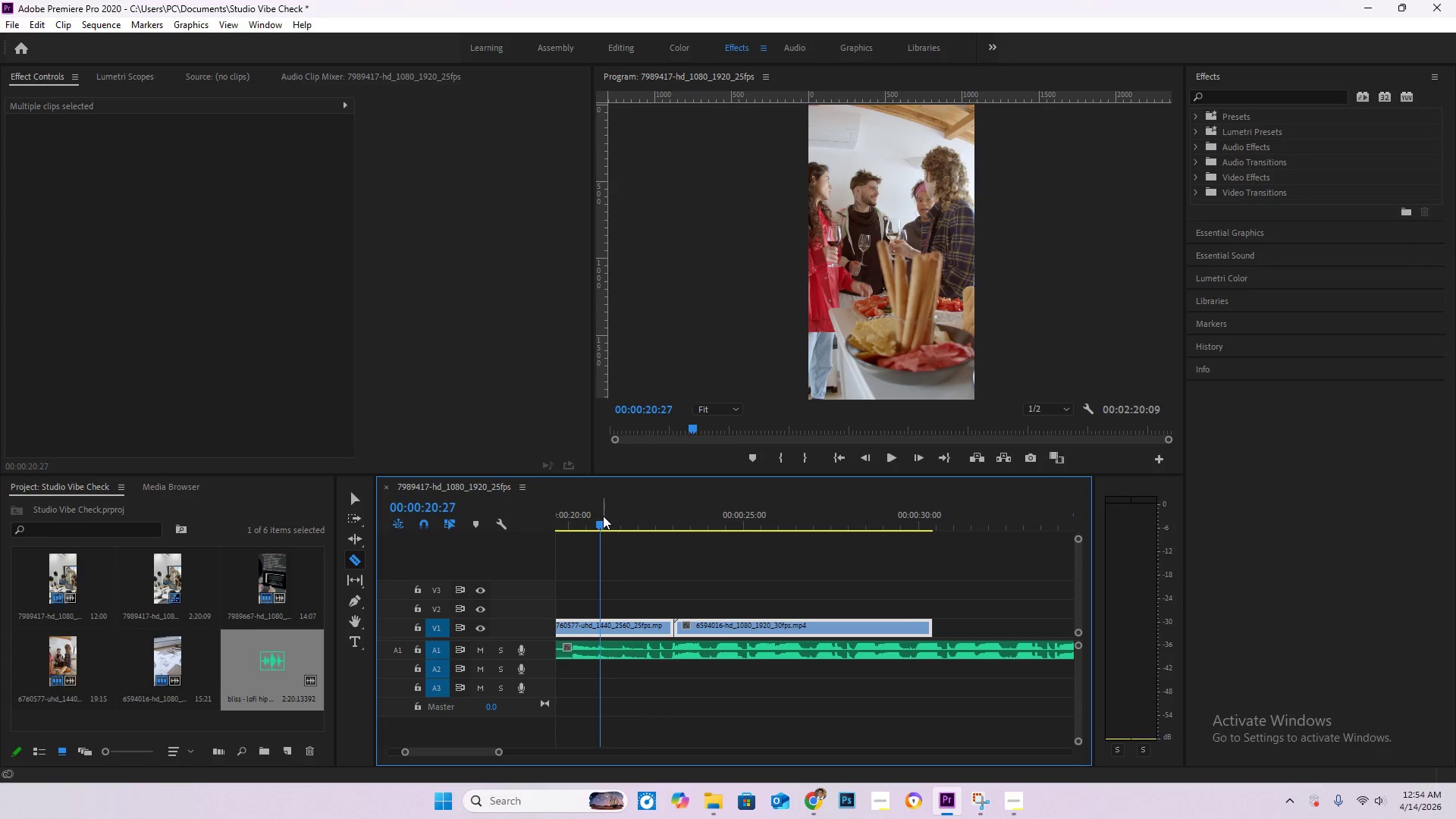 
key(Space)
 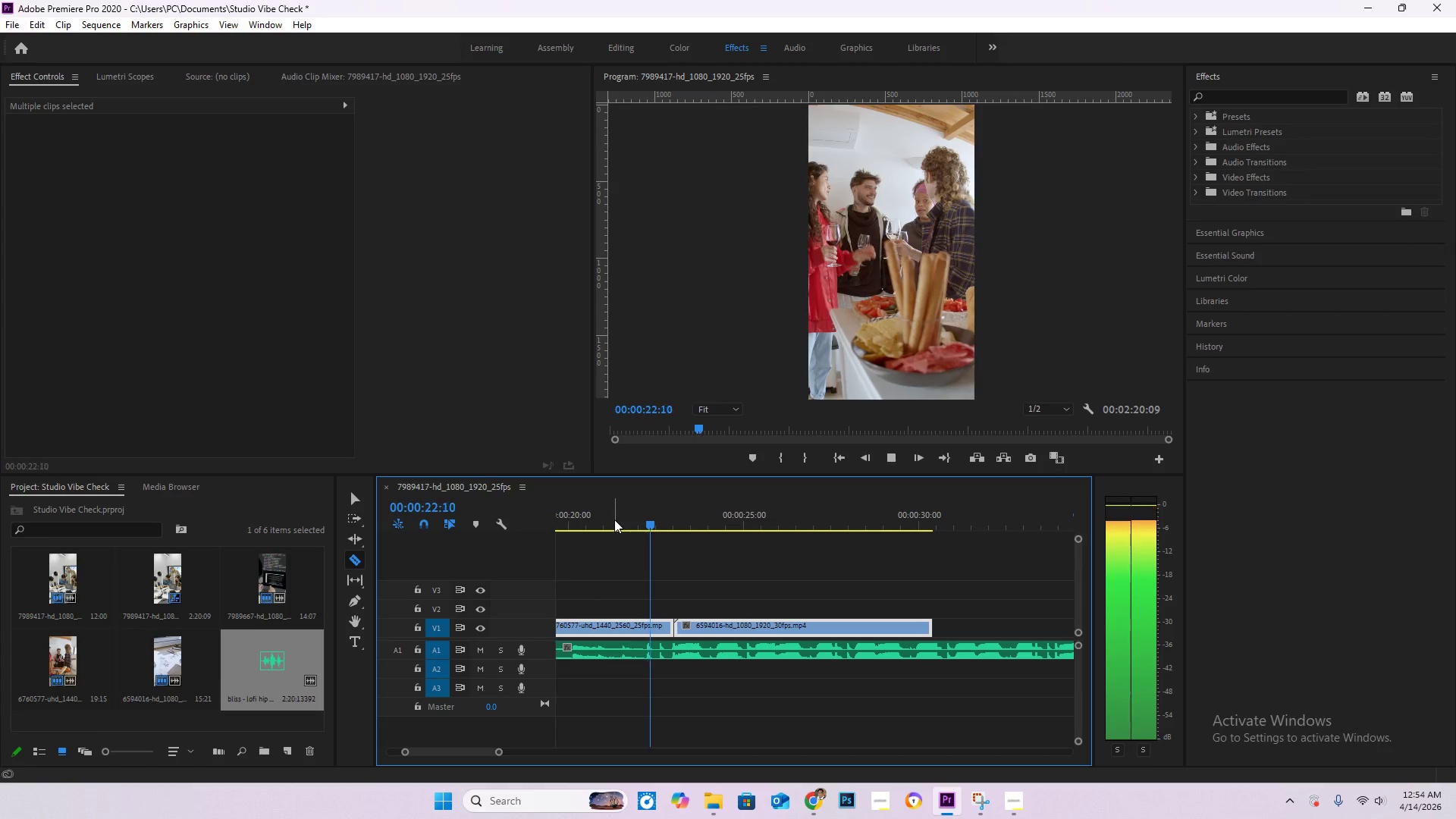 
key(Space)
 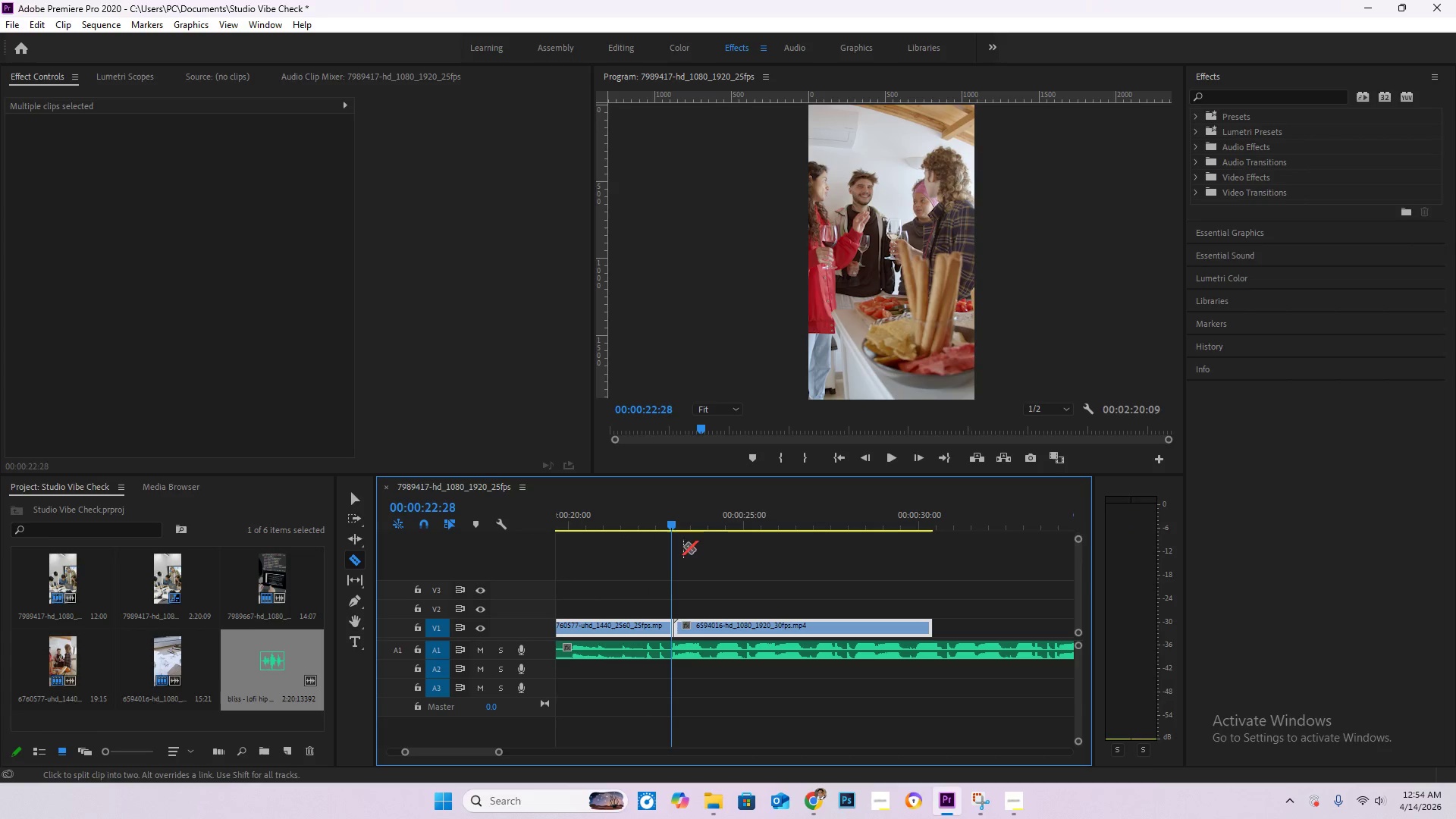 
left_click_drag(start_coordinate=[676, 522], to_coordinate=[671, 522])
 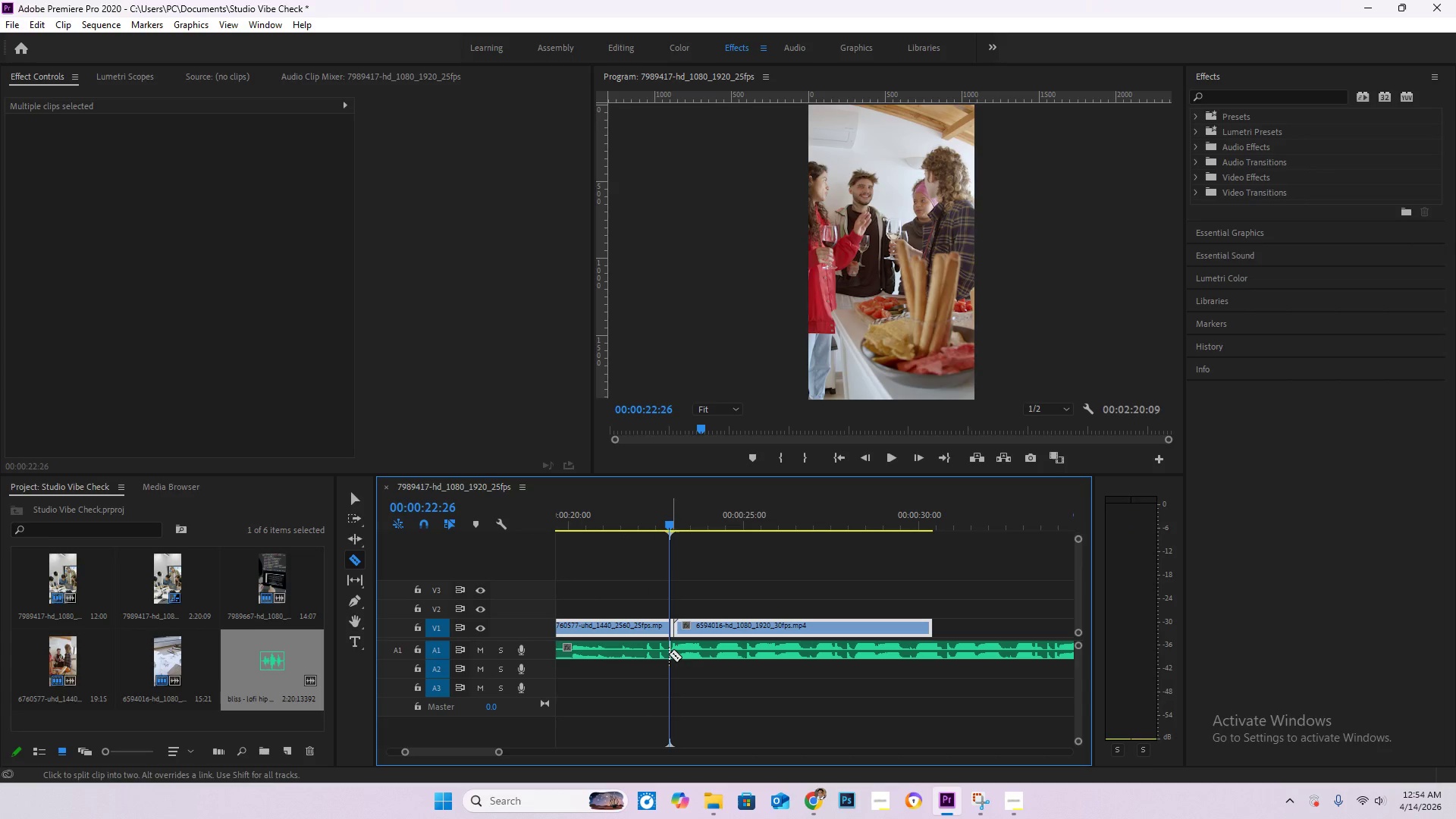 
left_click([669, 653])
 